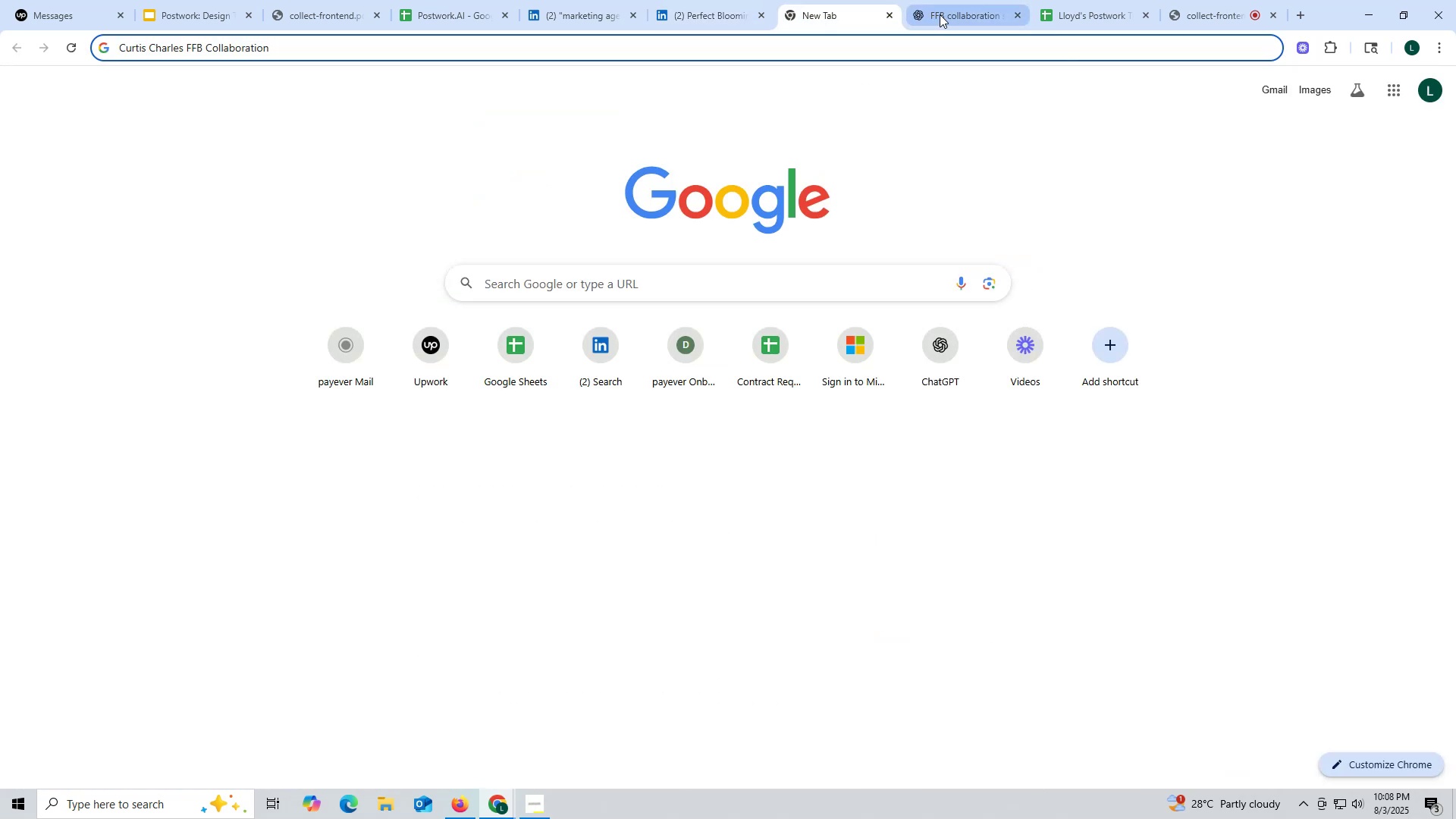 
left_click([940, 14])
 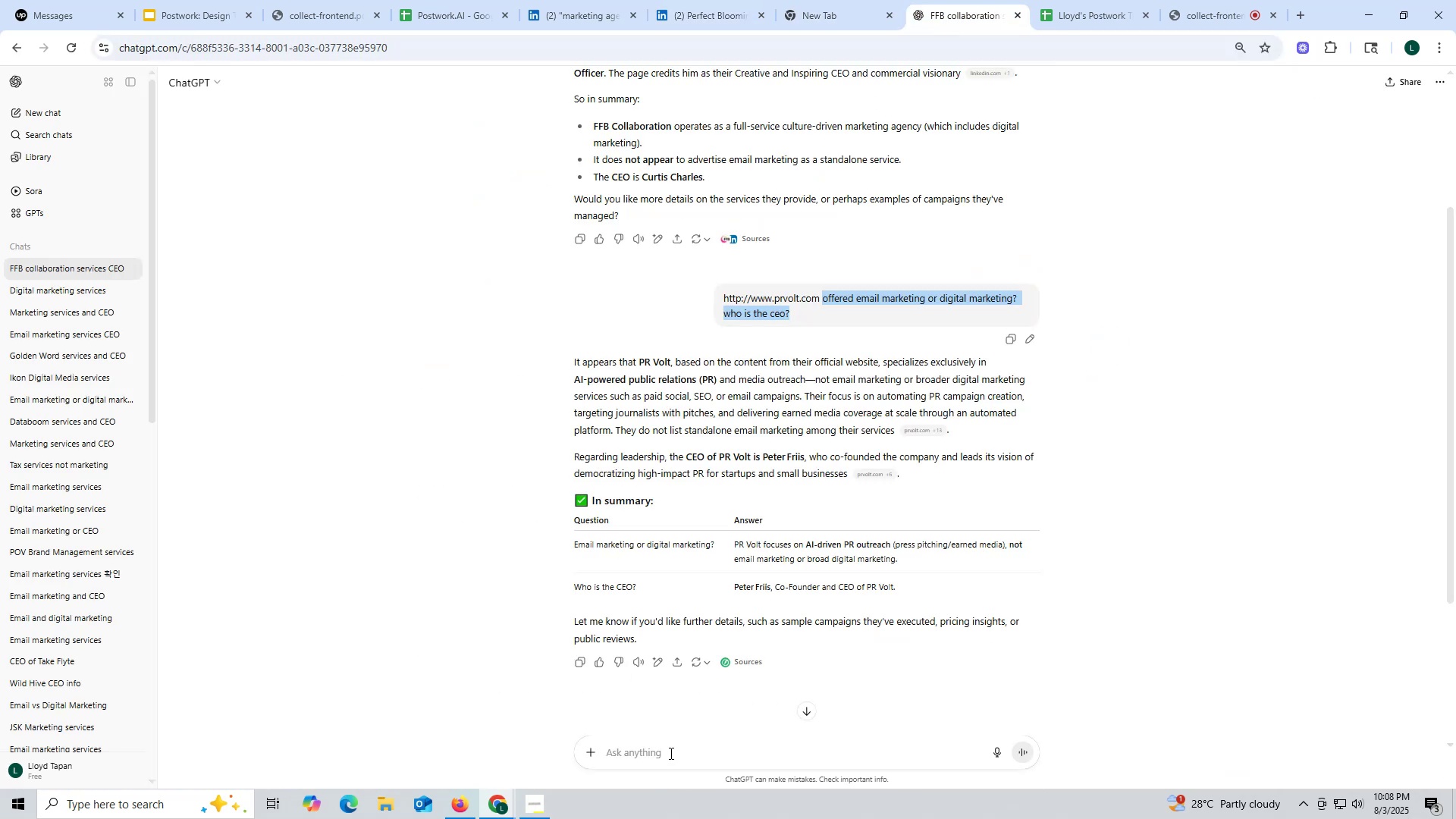 
left_click([670, 753])
 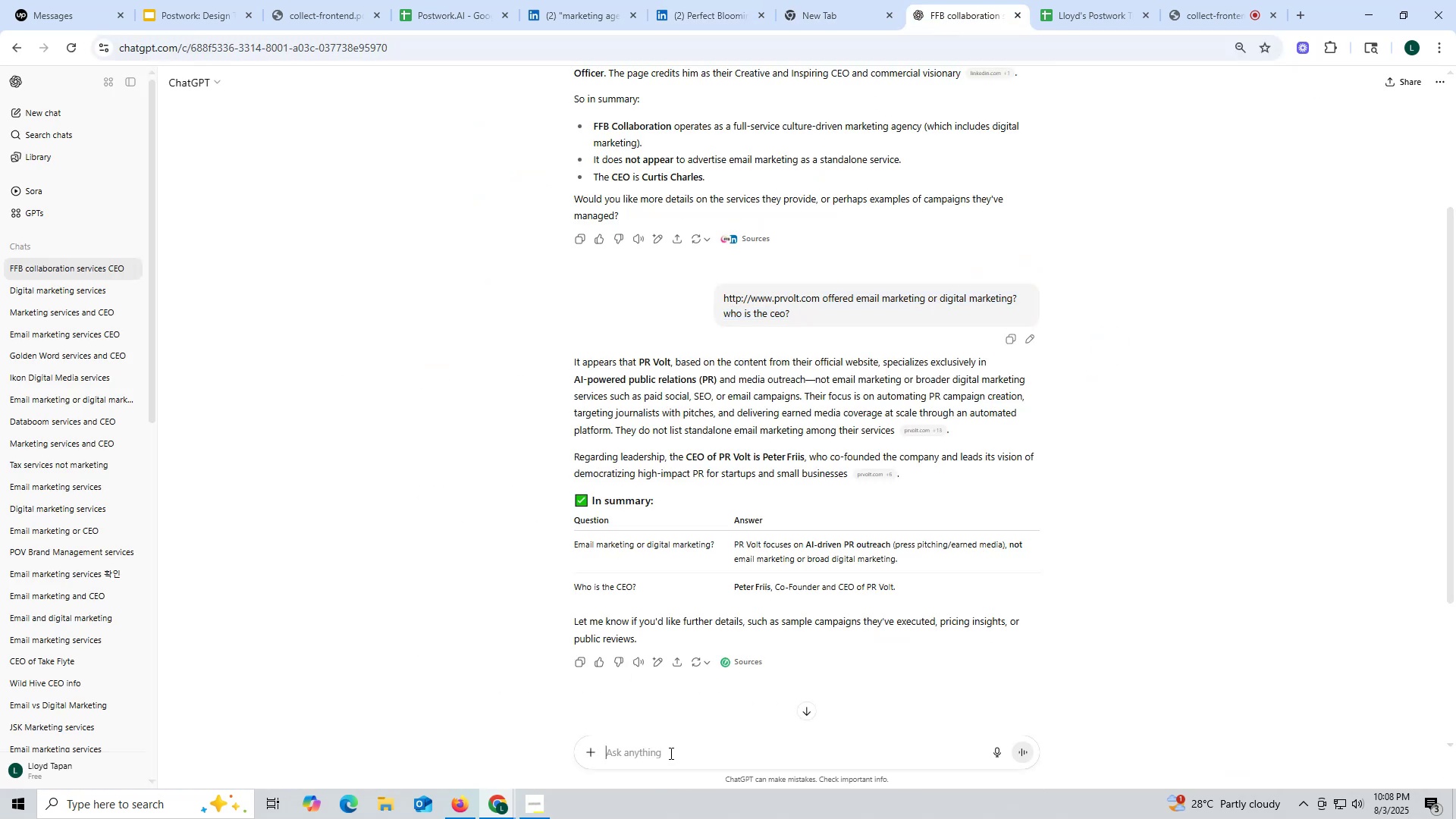 
key(Control+ControlLeft)
 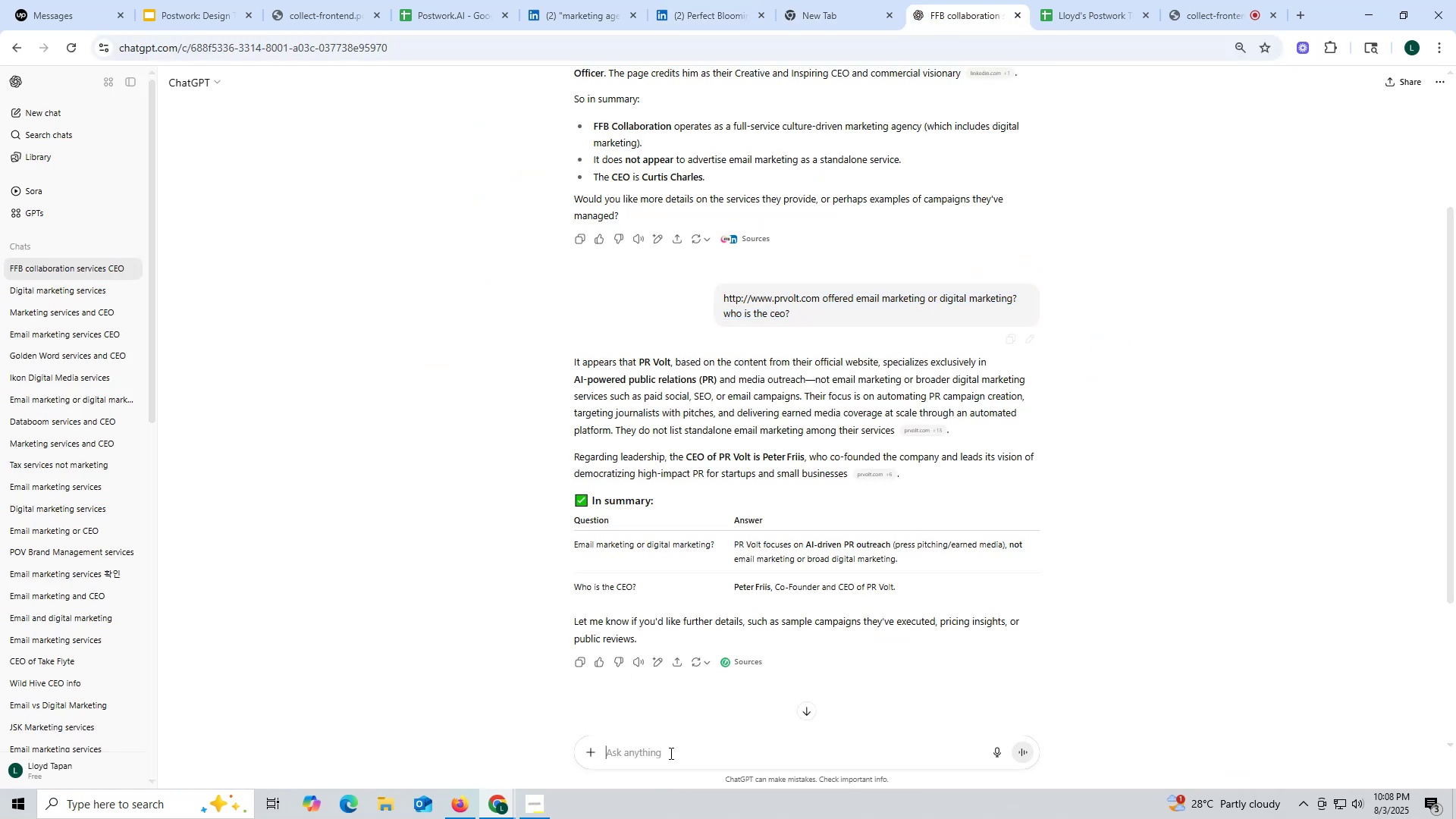 
key(Control+V)
 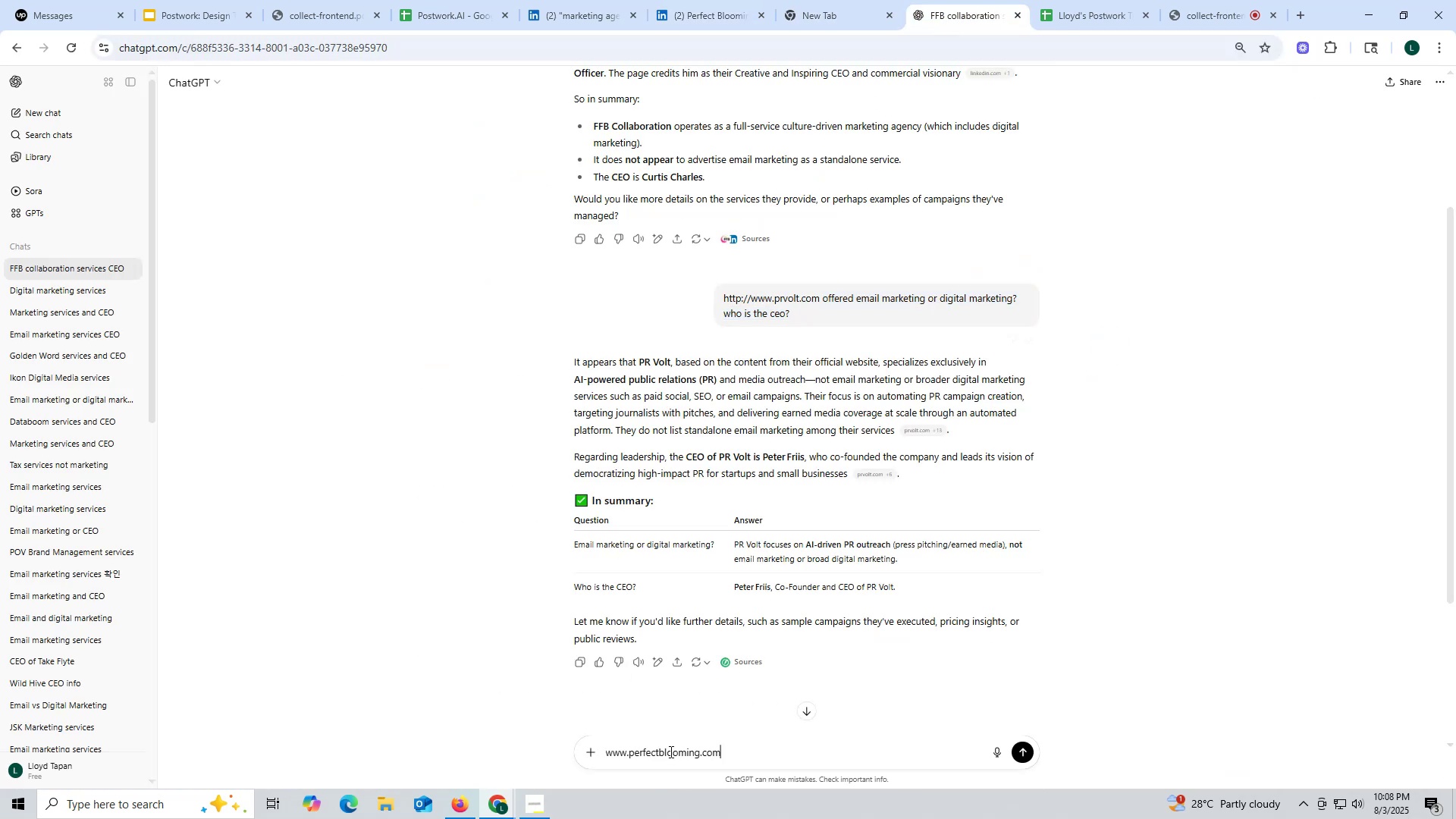 
key(Space)
 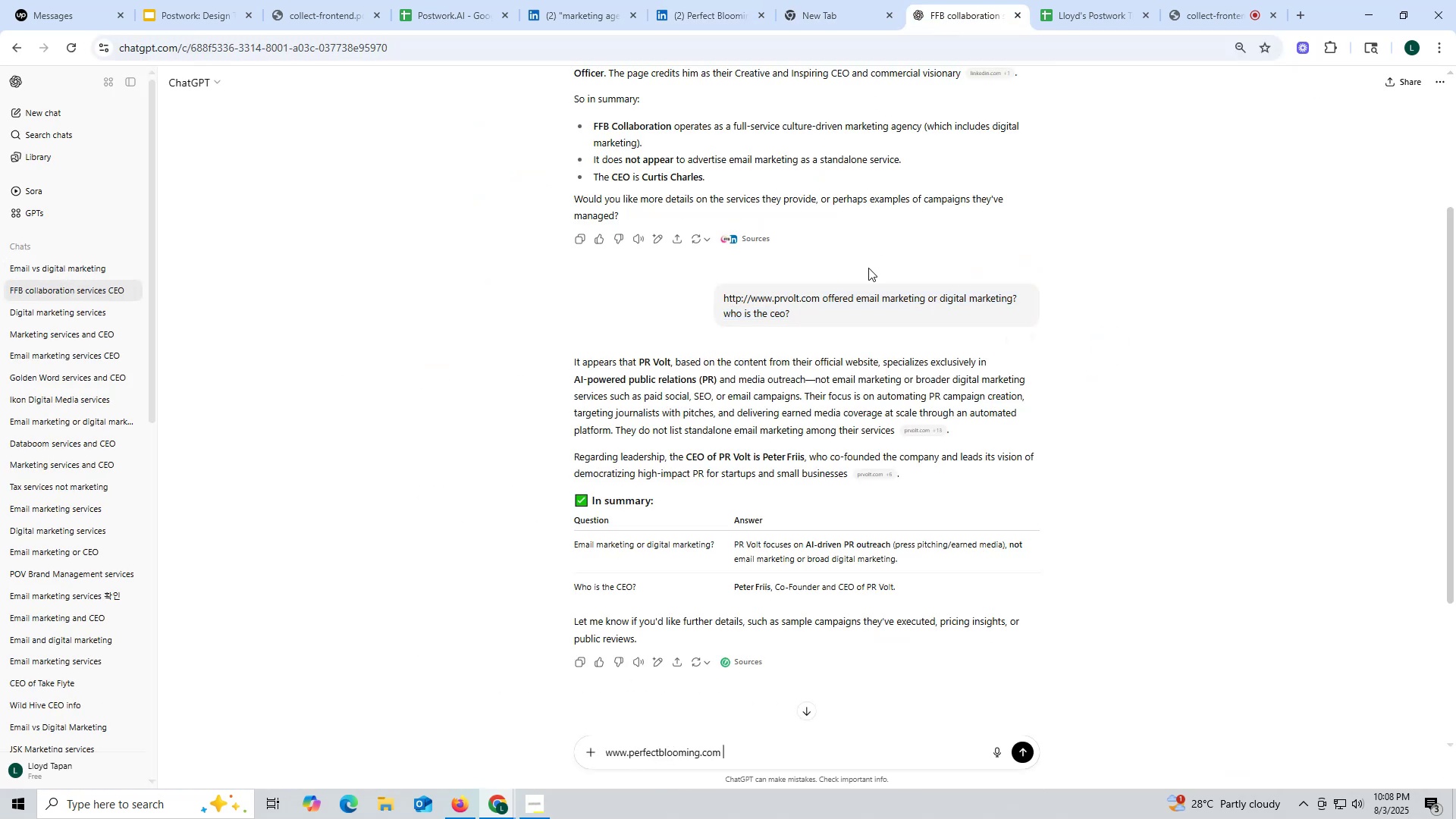 
left_click_drag(start_coordinate=[822, 296], to_coordinate=[874, 324])
 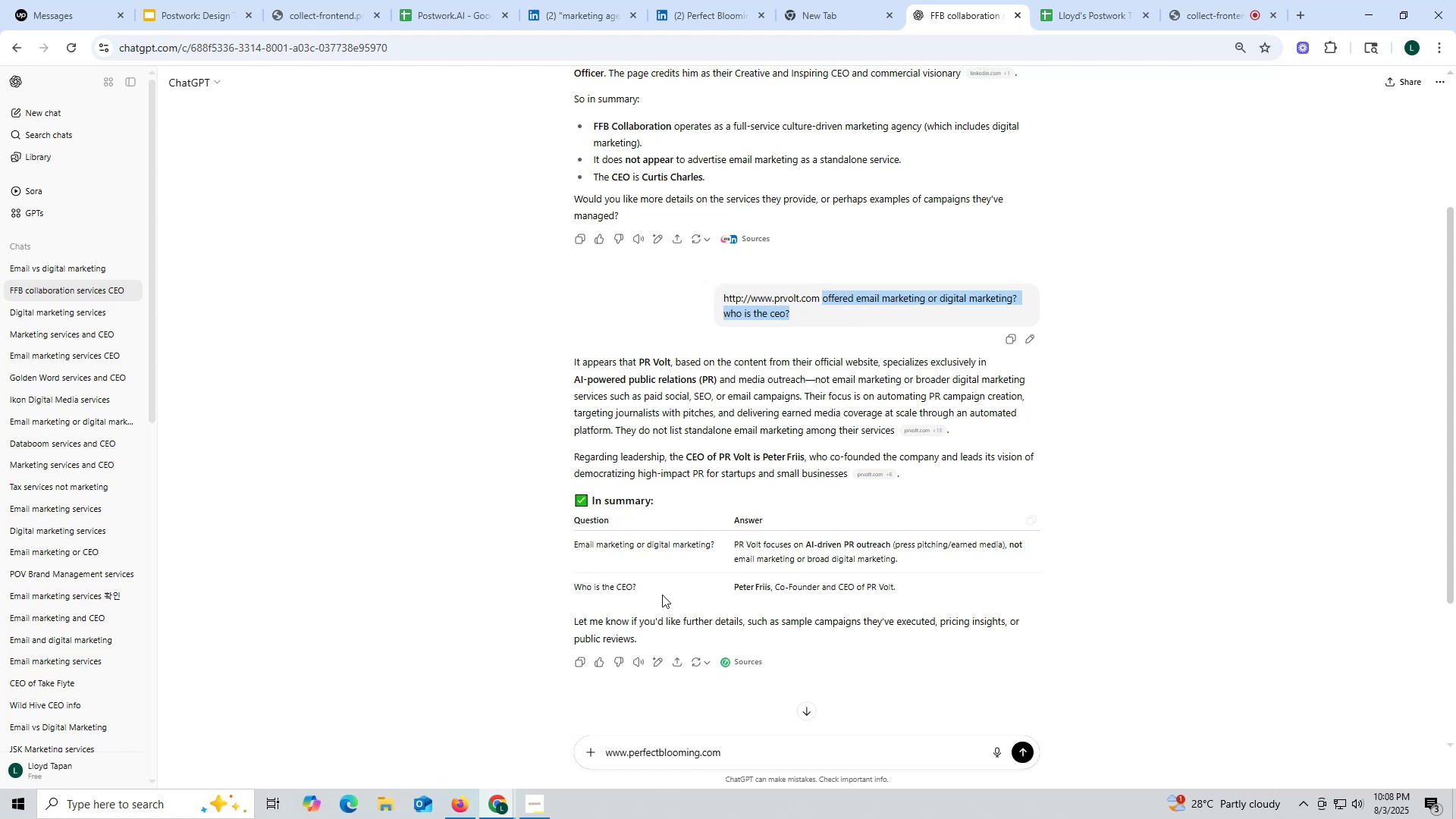 
key(Control+ControlLeft)
 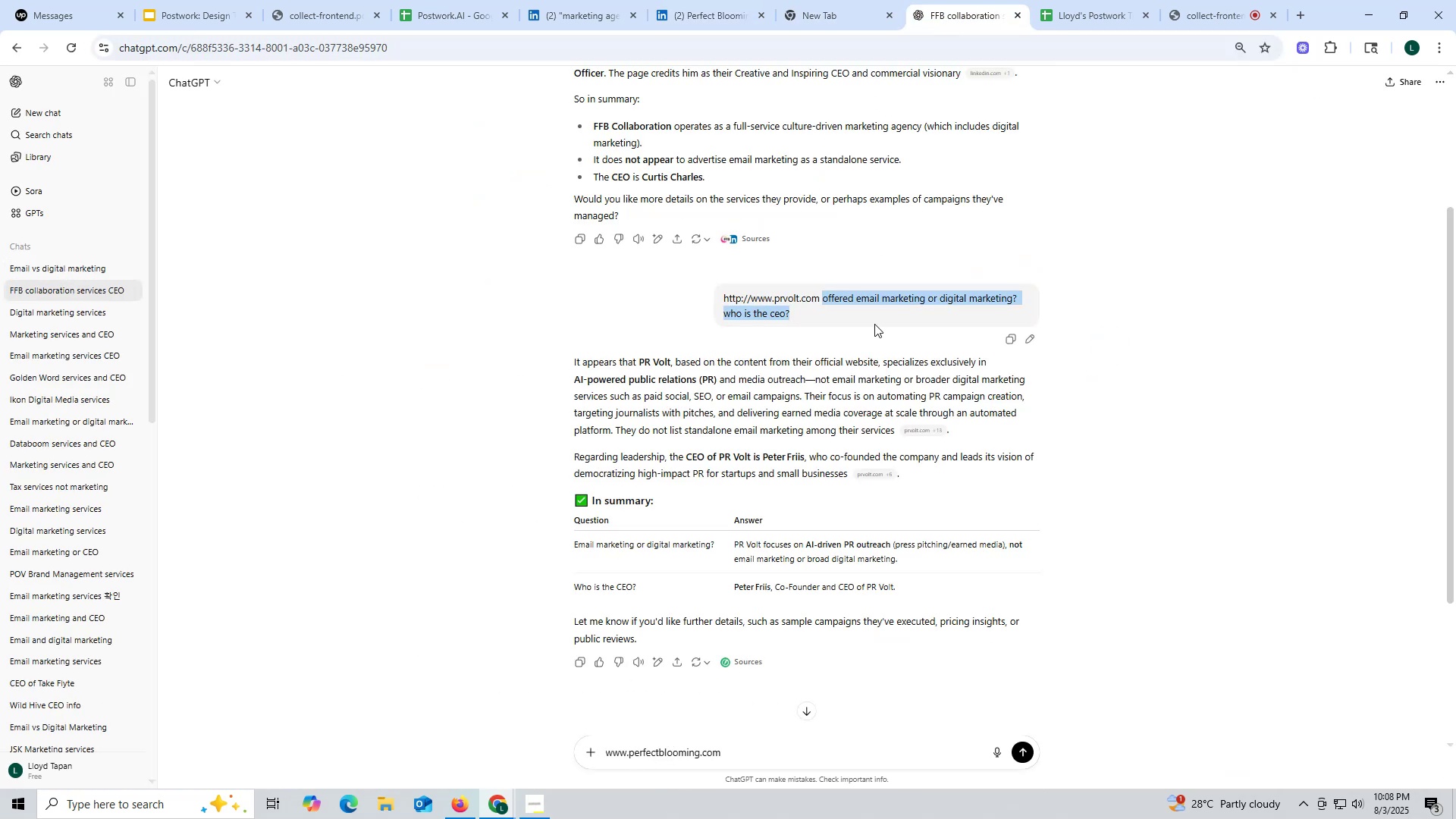 
key(Control+C)
 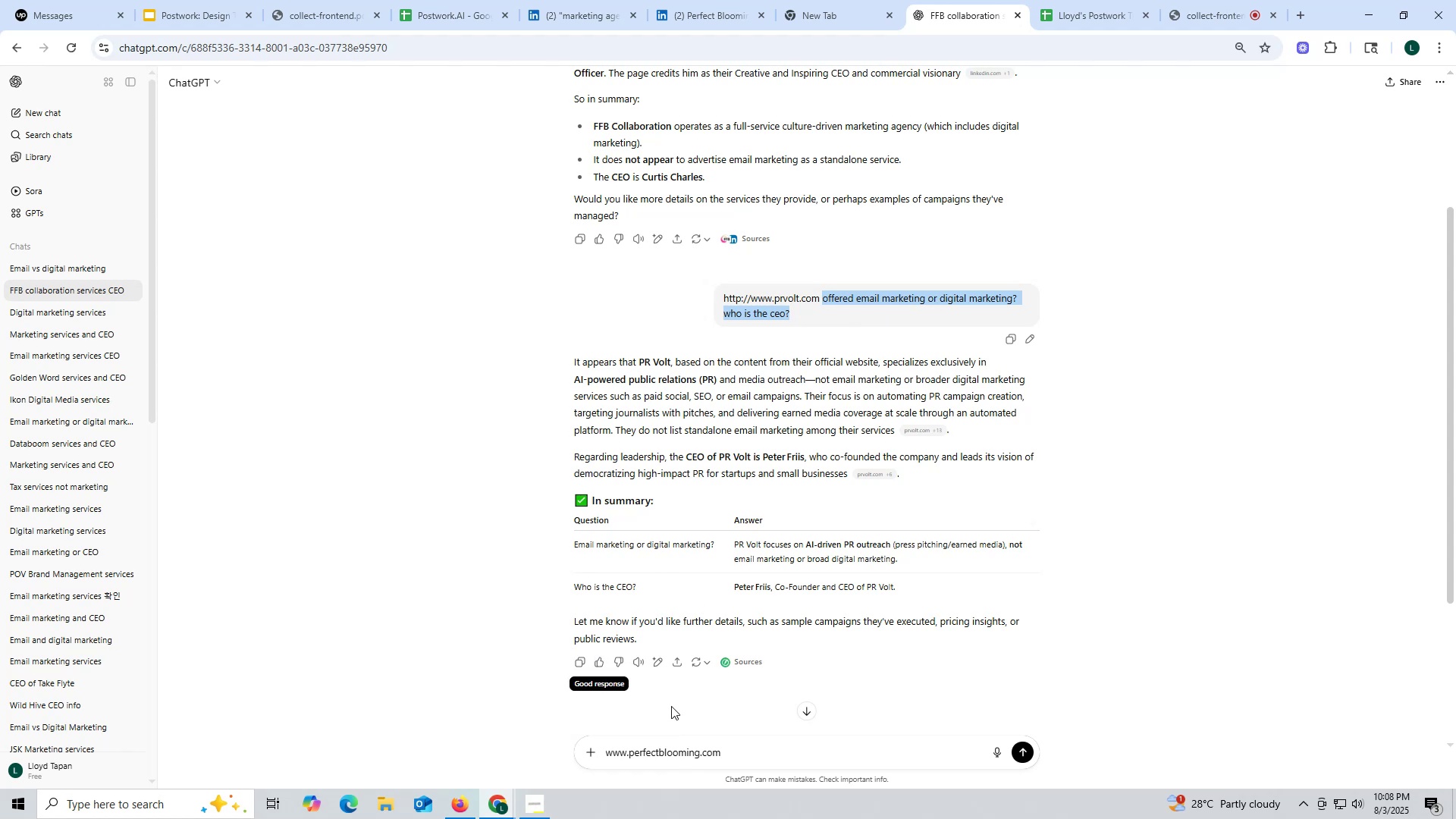 
left_click([762, 755])
 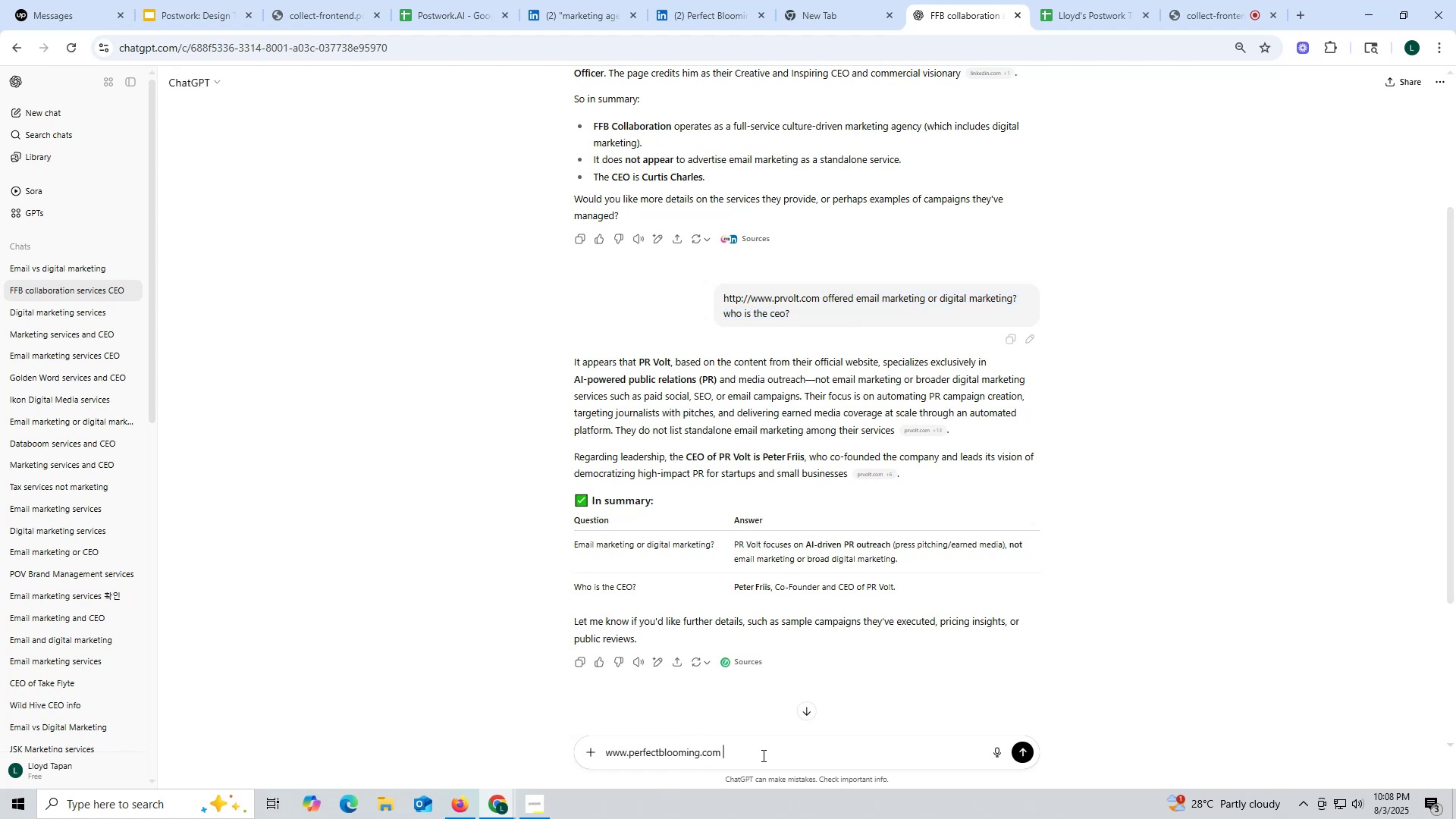 
key(Control+ControlLeft)
 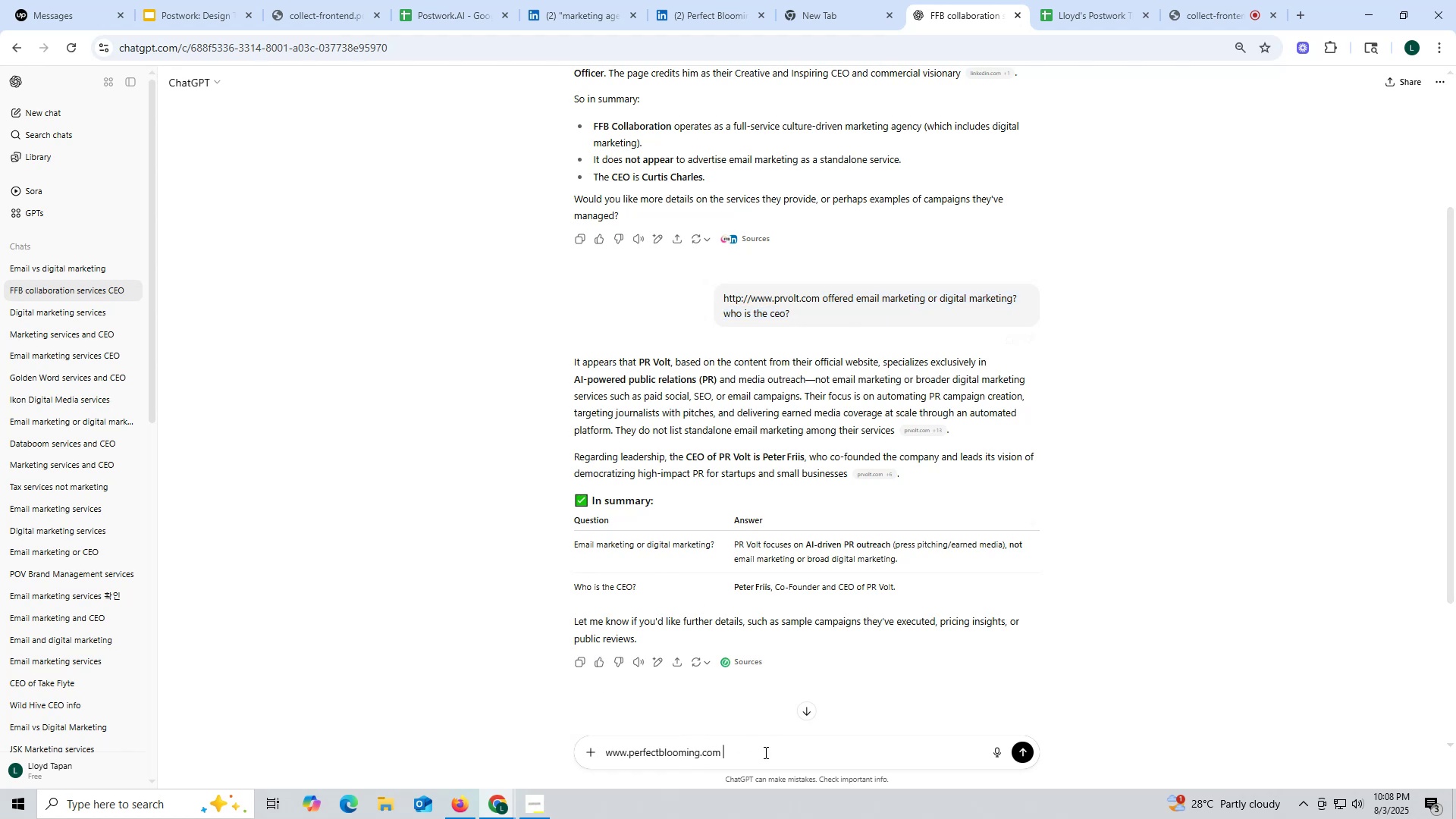 
key(Control+V)
 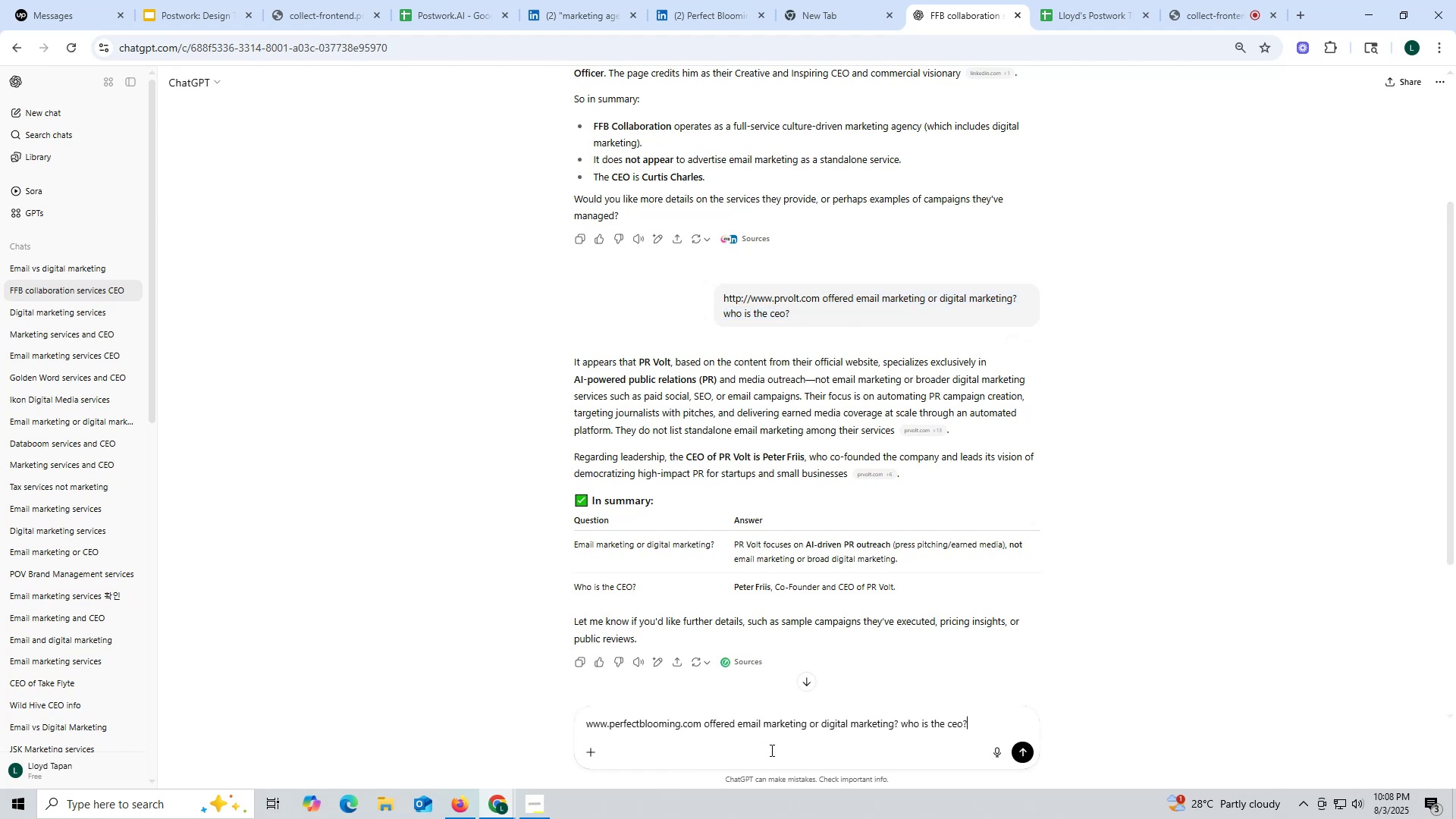 
key(Enter)
 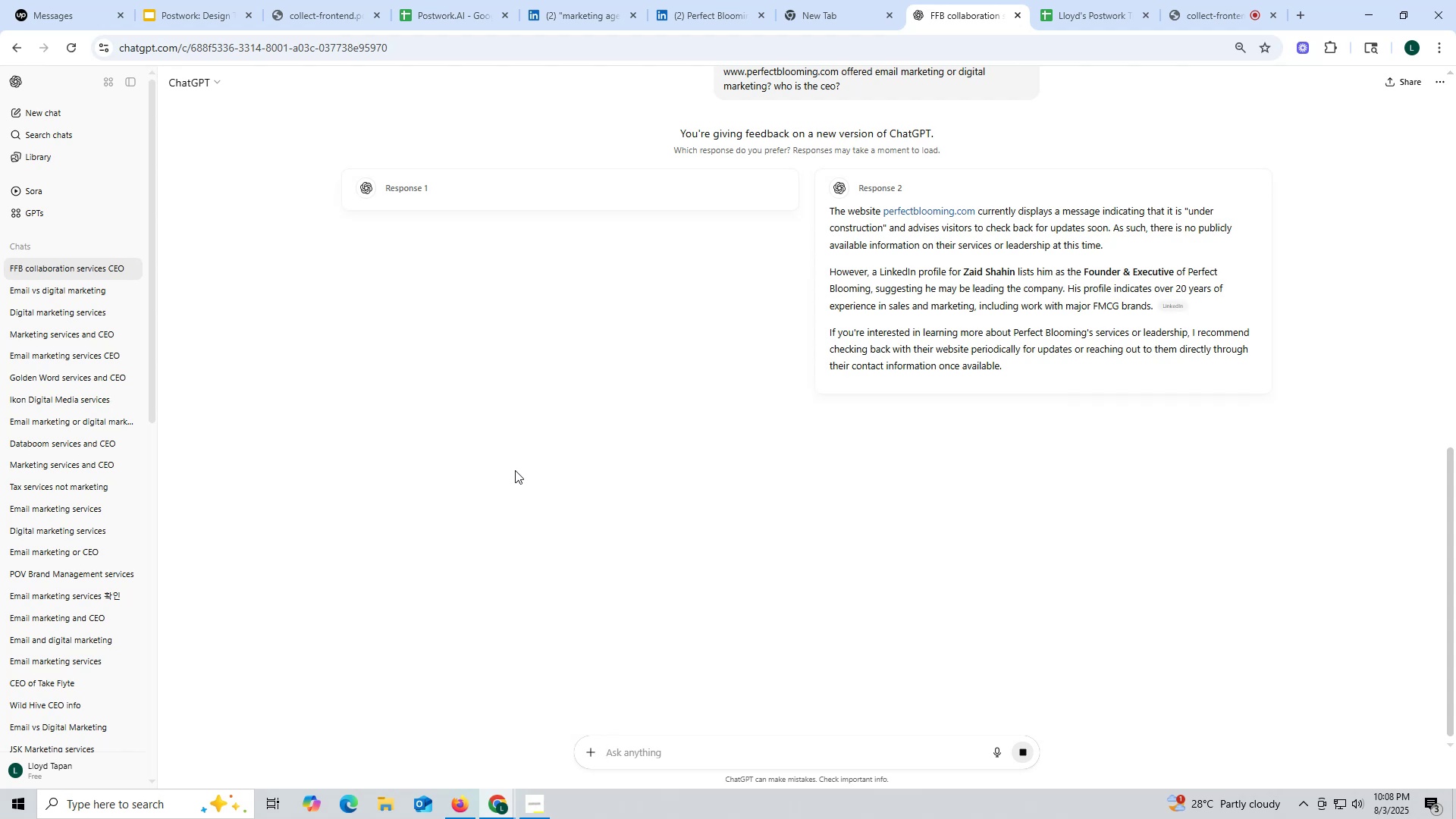 
wait(16.65)
 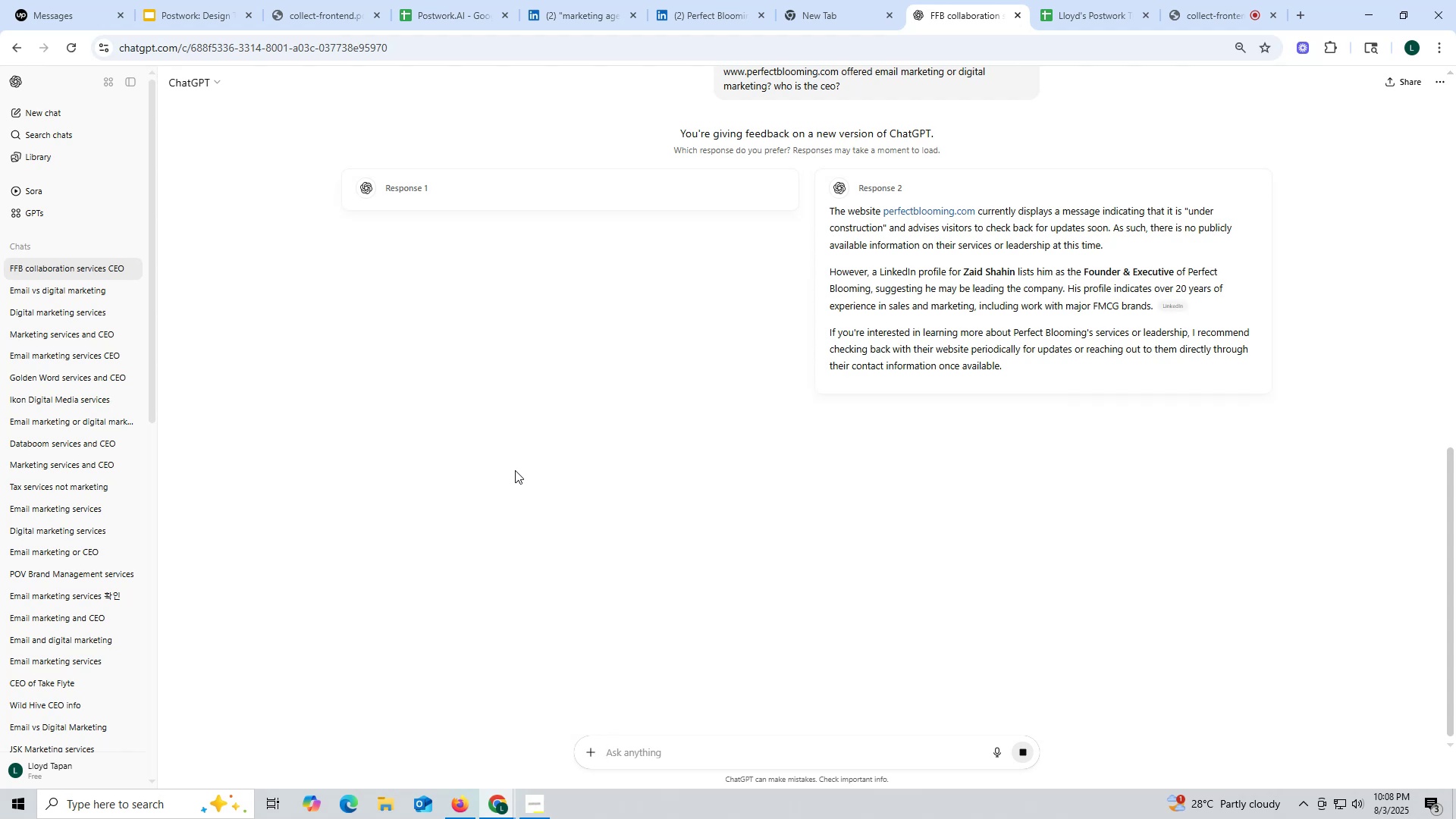 
scroll: coordinate [617, 418], scroll_direction: up, amount: 4.0
 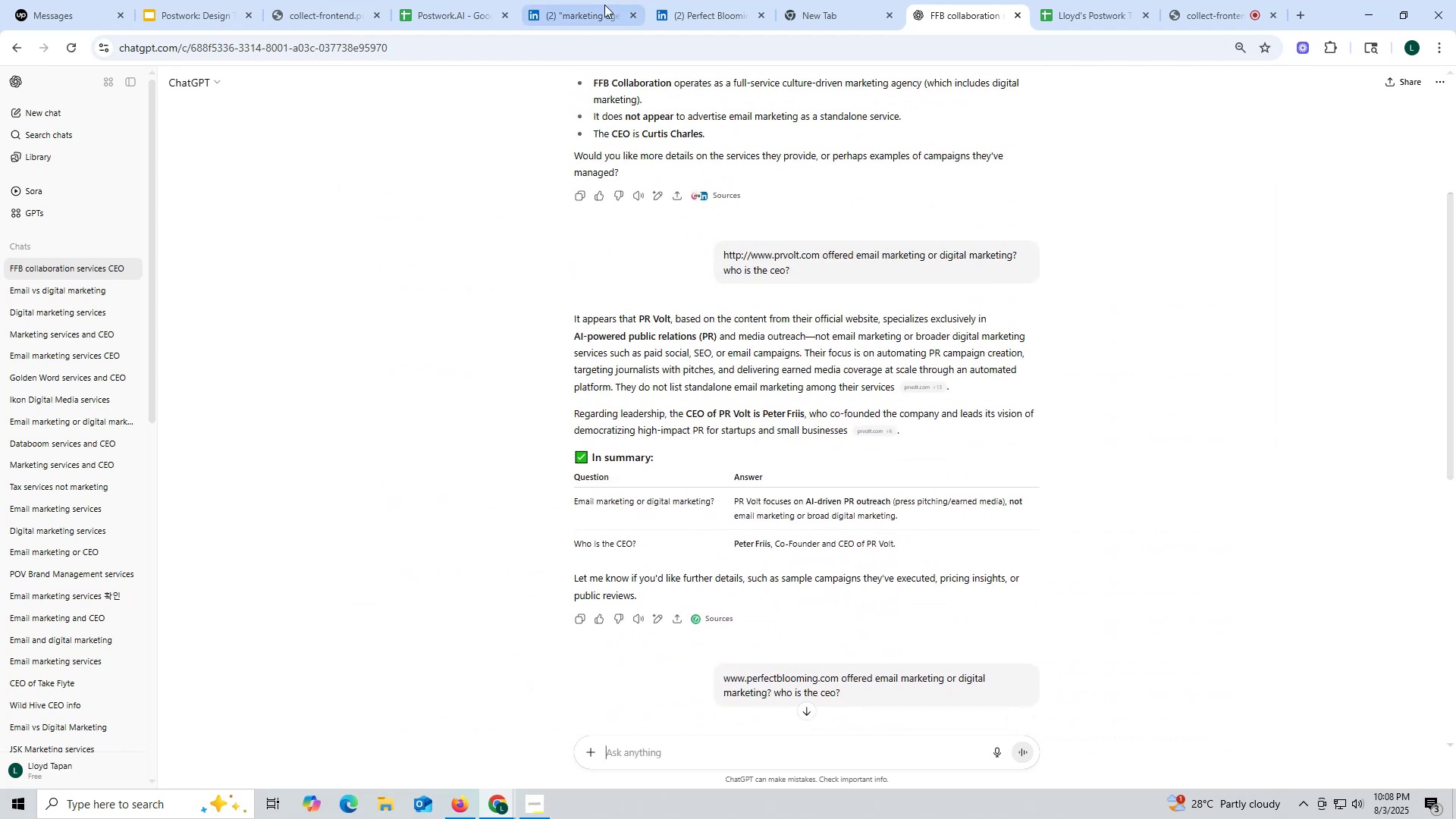 
scroll: coordinate [733, 236], scroll_direction: down, amount: 14.0
 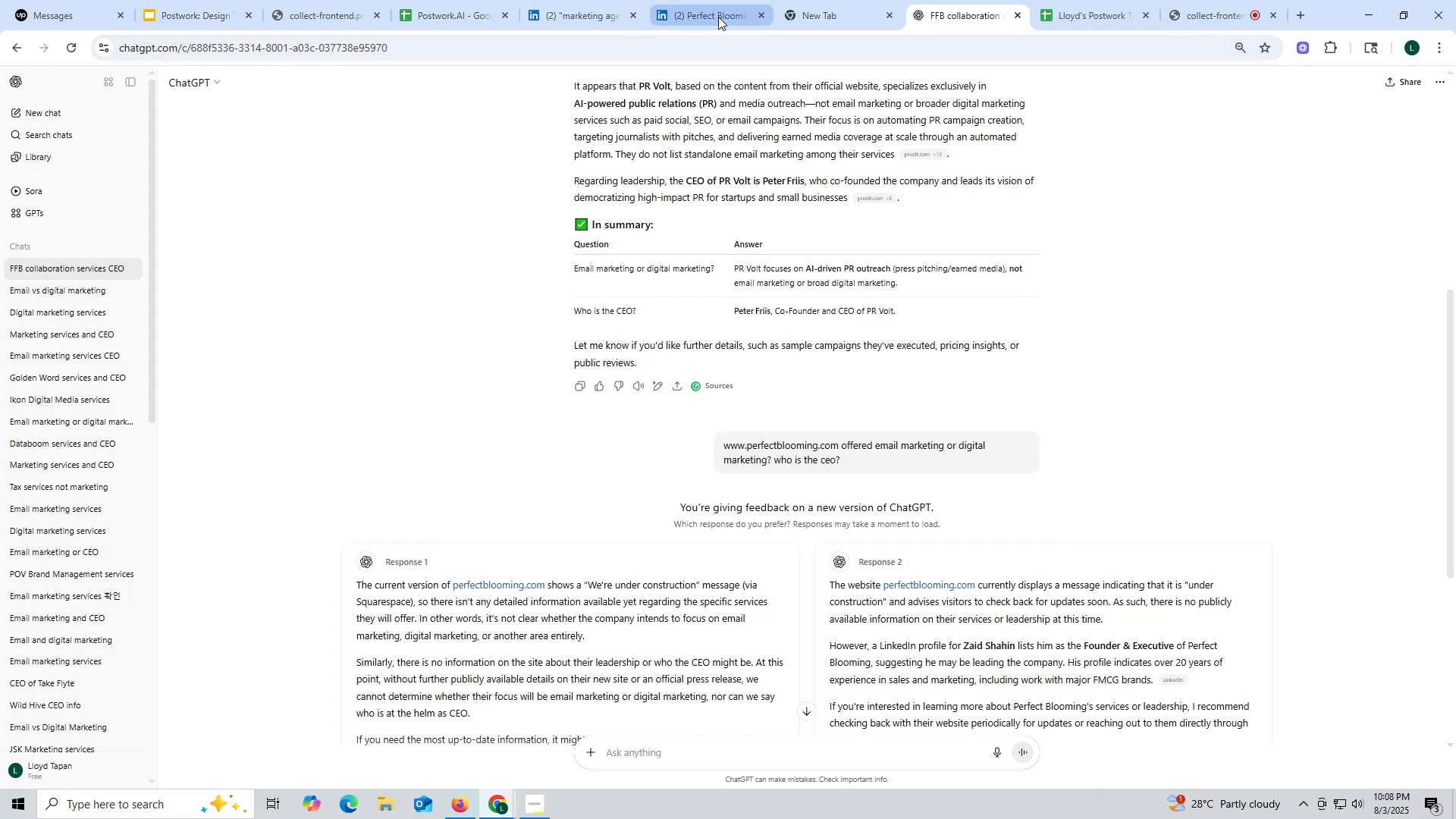 
left_click([718, 17])
 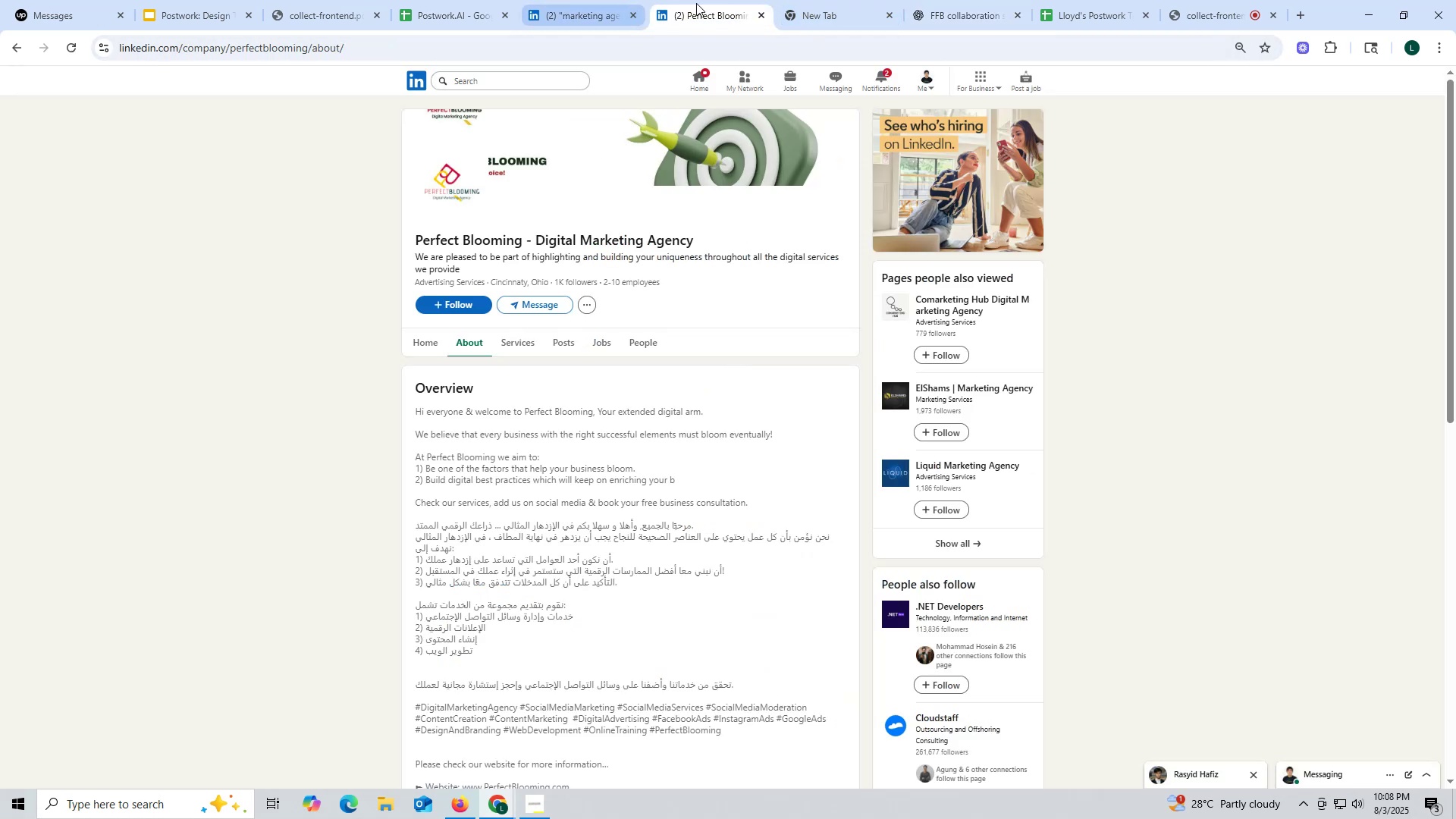 
left_click([958, 9])
 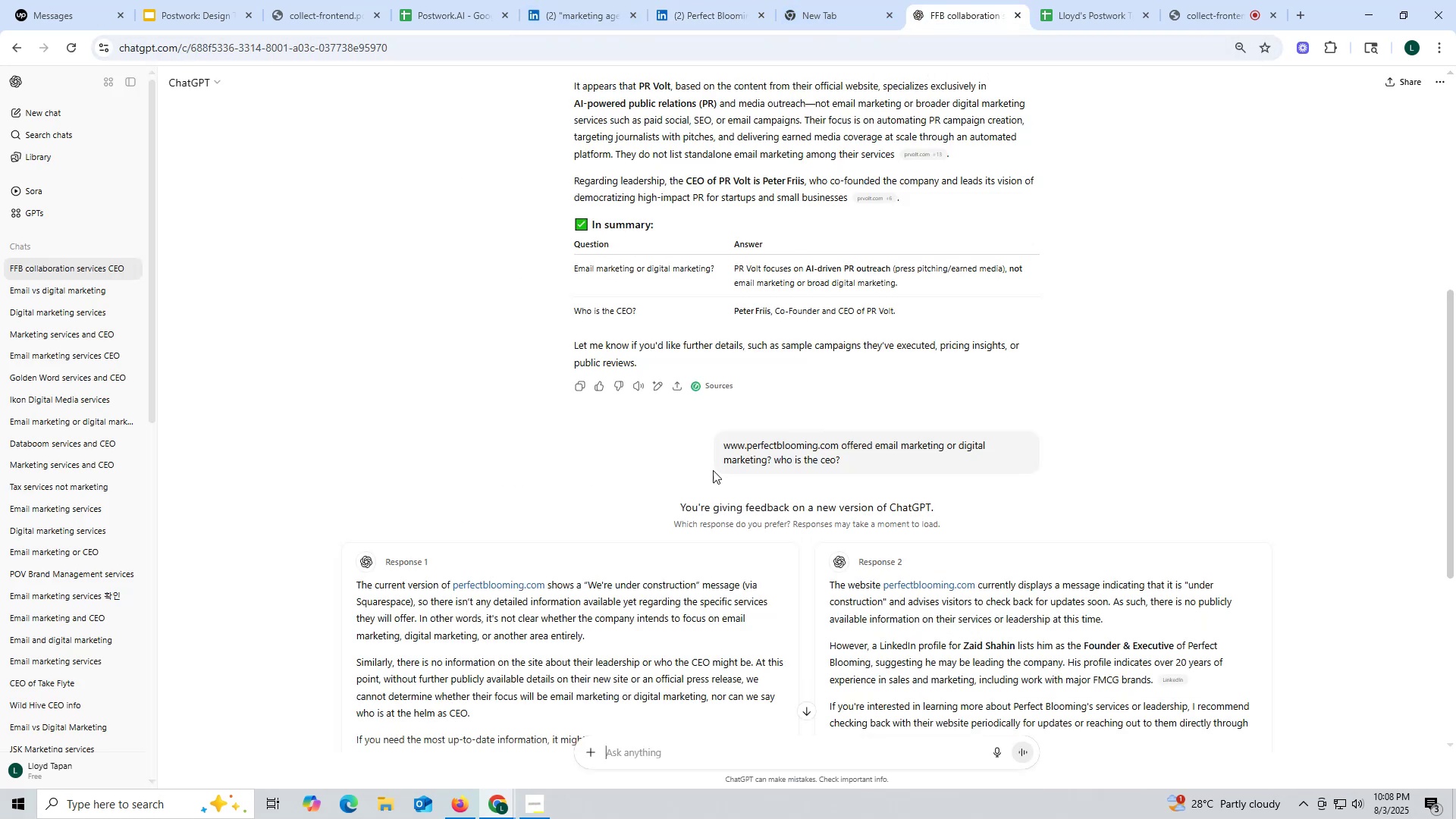 
scroll: coordinate [720, 475], scroll_direction: up, amount: 7.0
 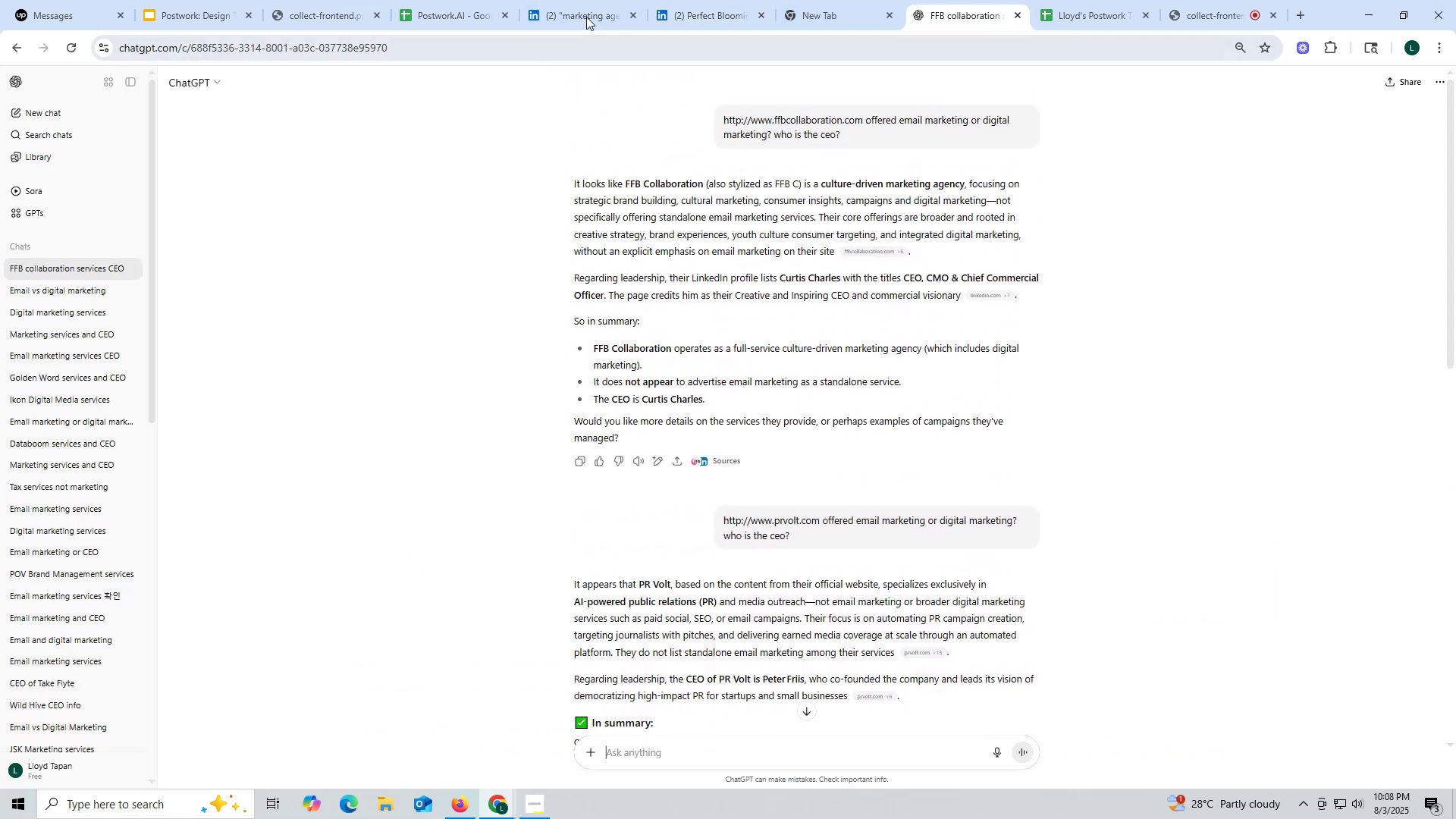 
wait(5.14)
 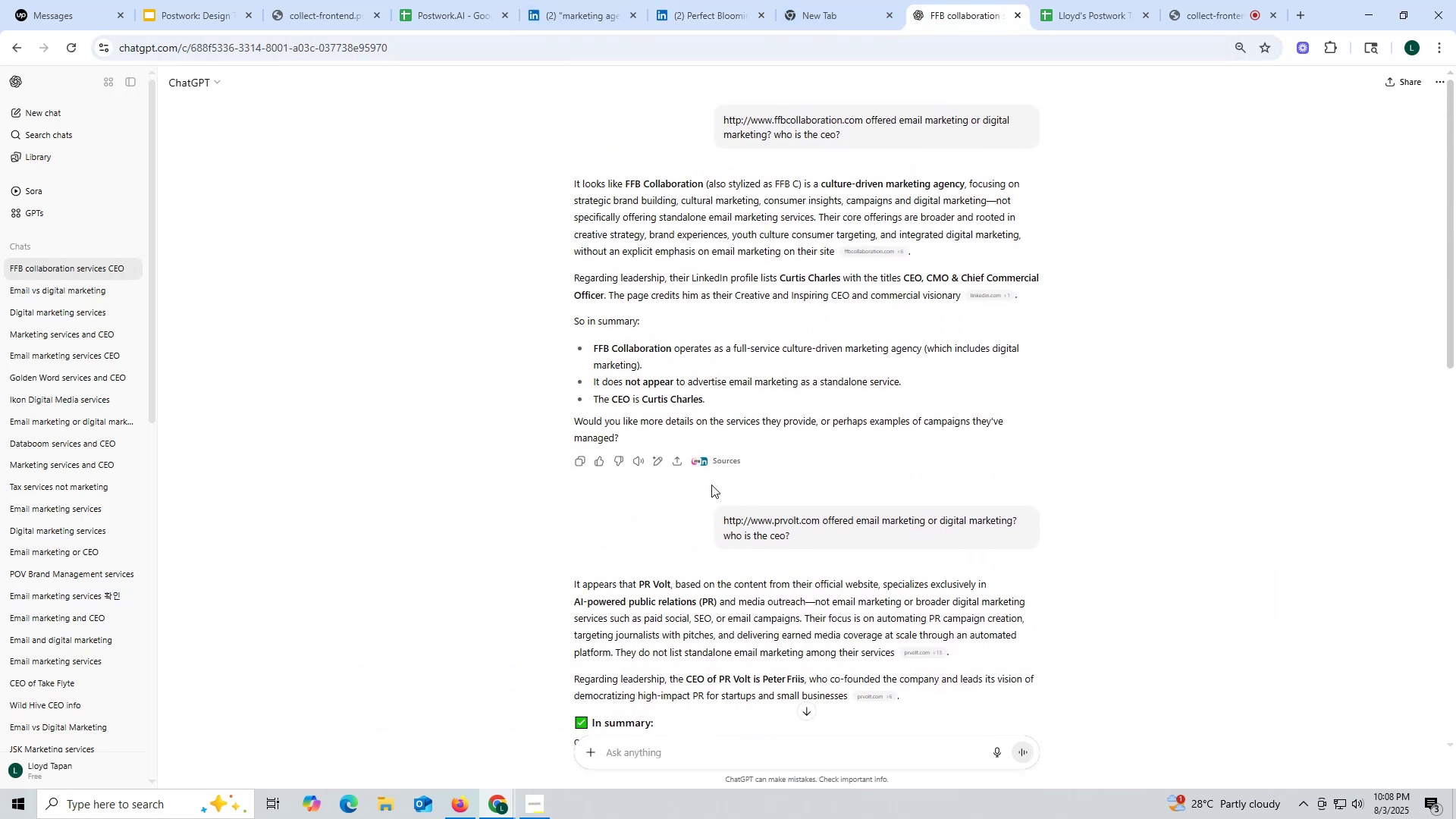 
left_click([695, 25])
 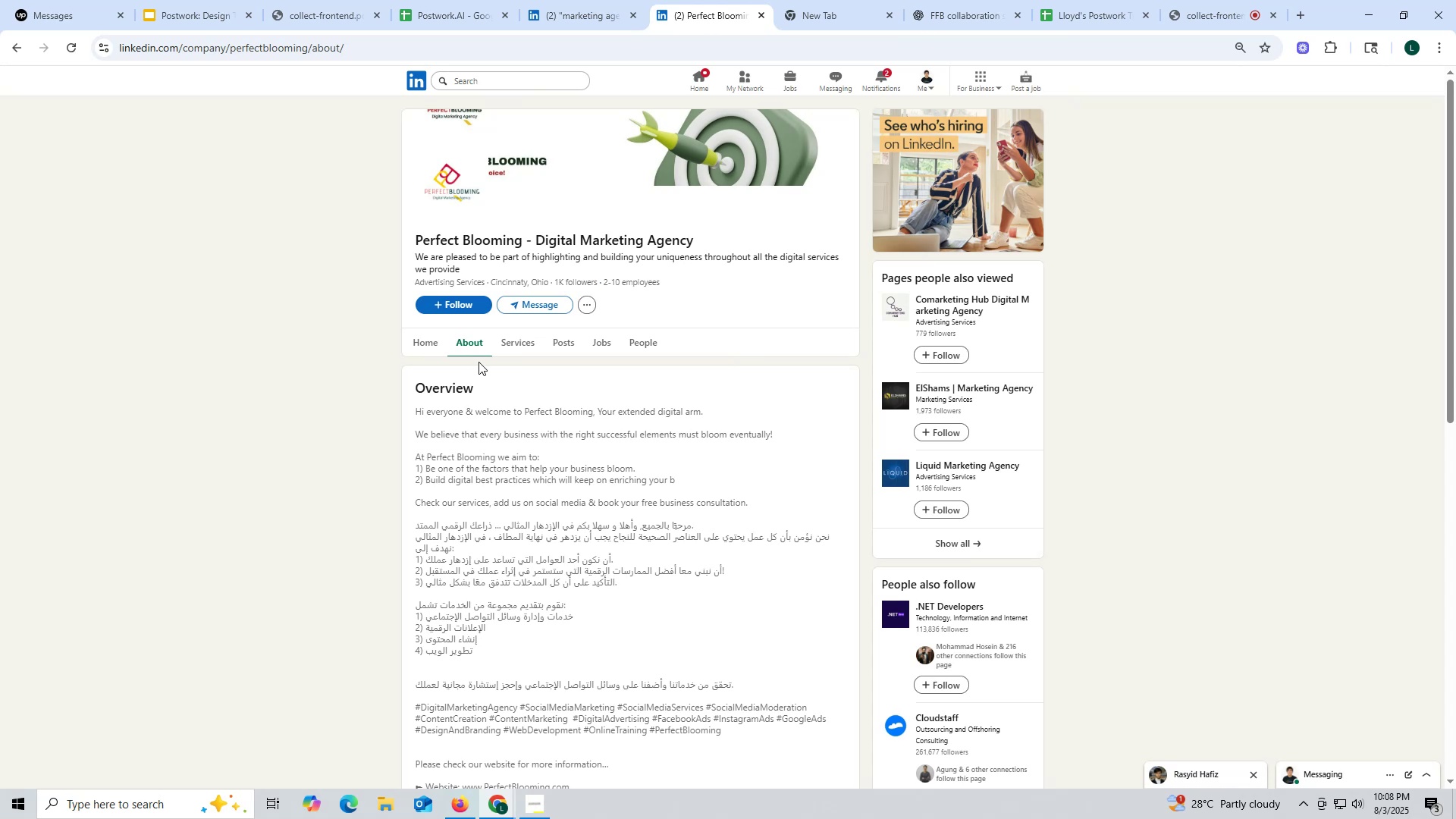 
scroll: coordinate [470, 424], scroll_direction: down, amount: 5.0
 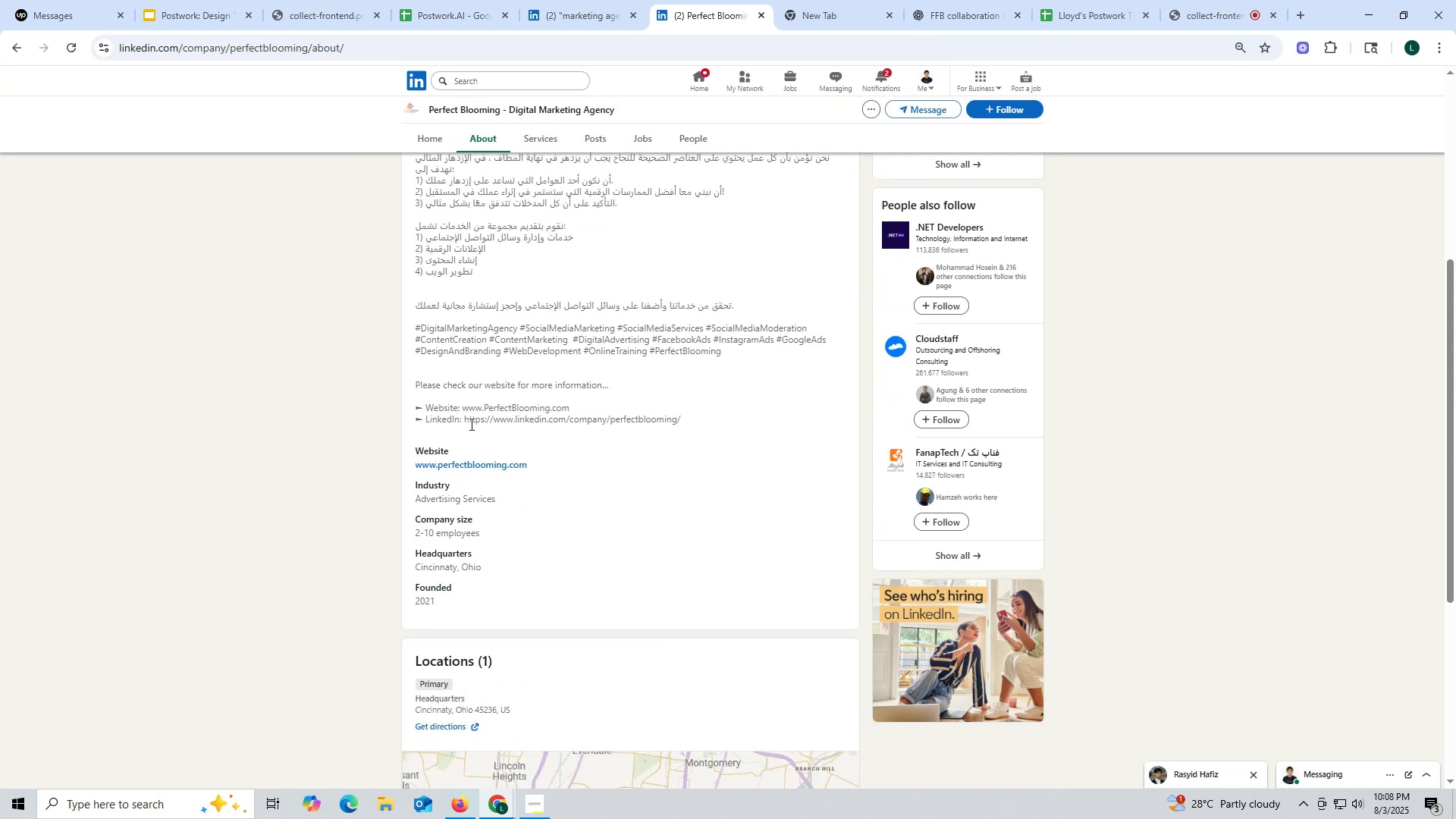 
scroll: coordinate [469, 425], scroll_direction: up, amount: 2.0
 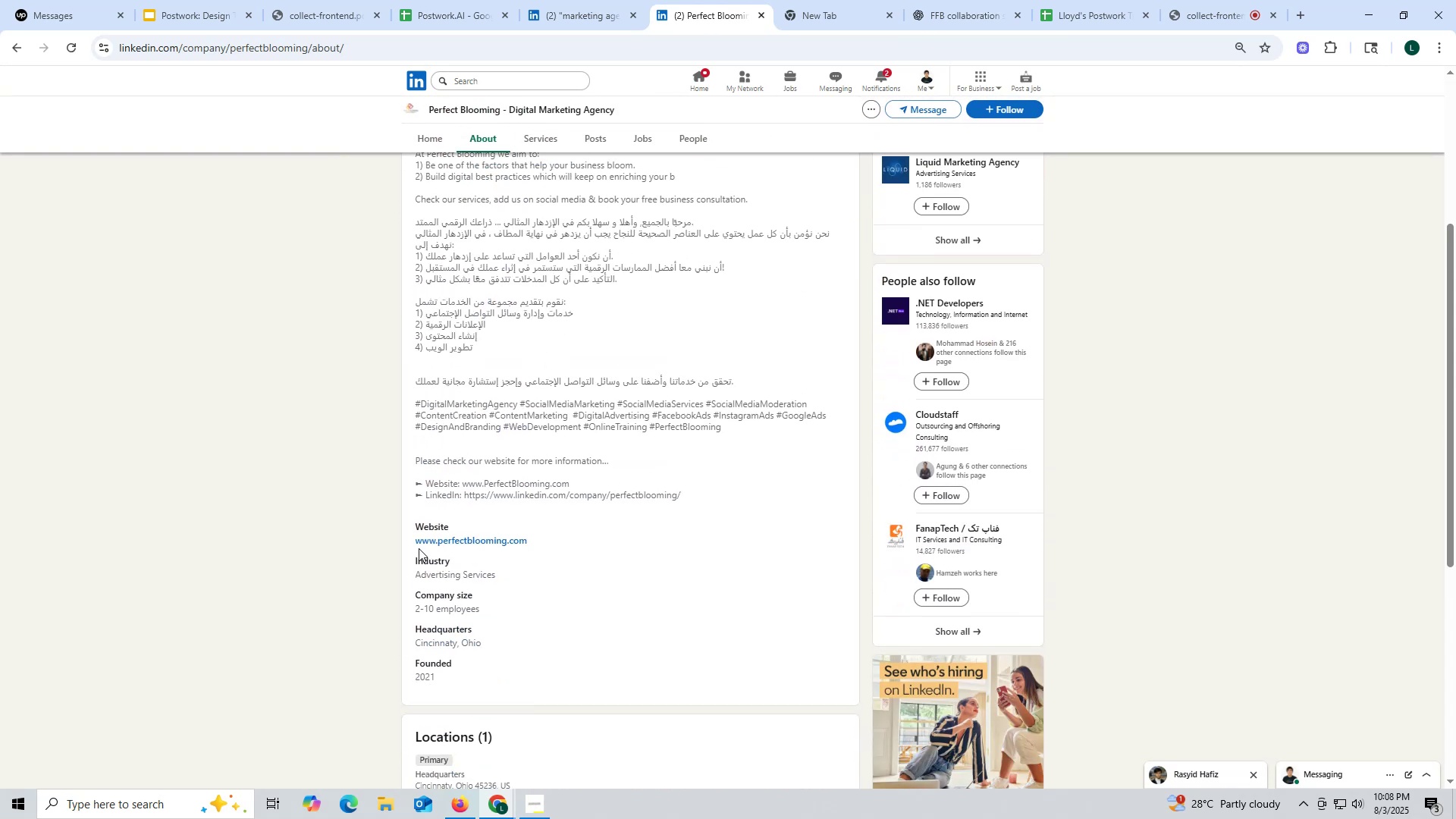 
left_click_drag(start_coordinate=[410, 538], to_coordinate=[554, 541])
 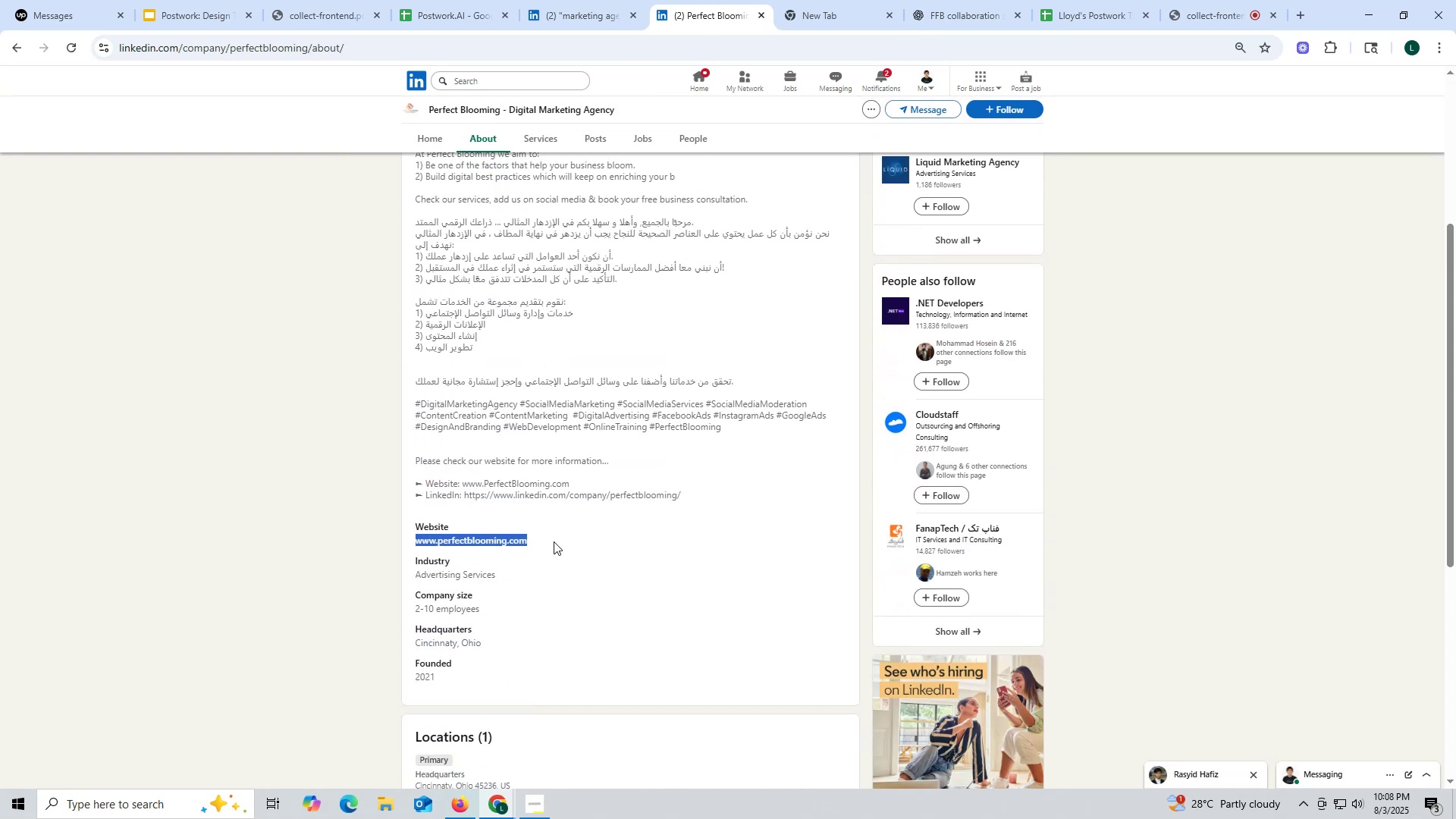 
key(Control+ControlLeft)
 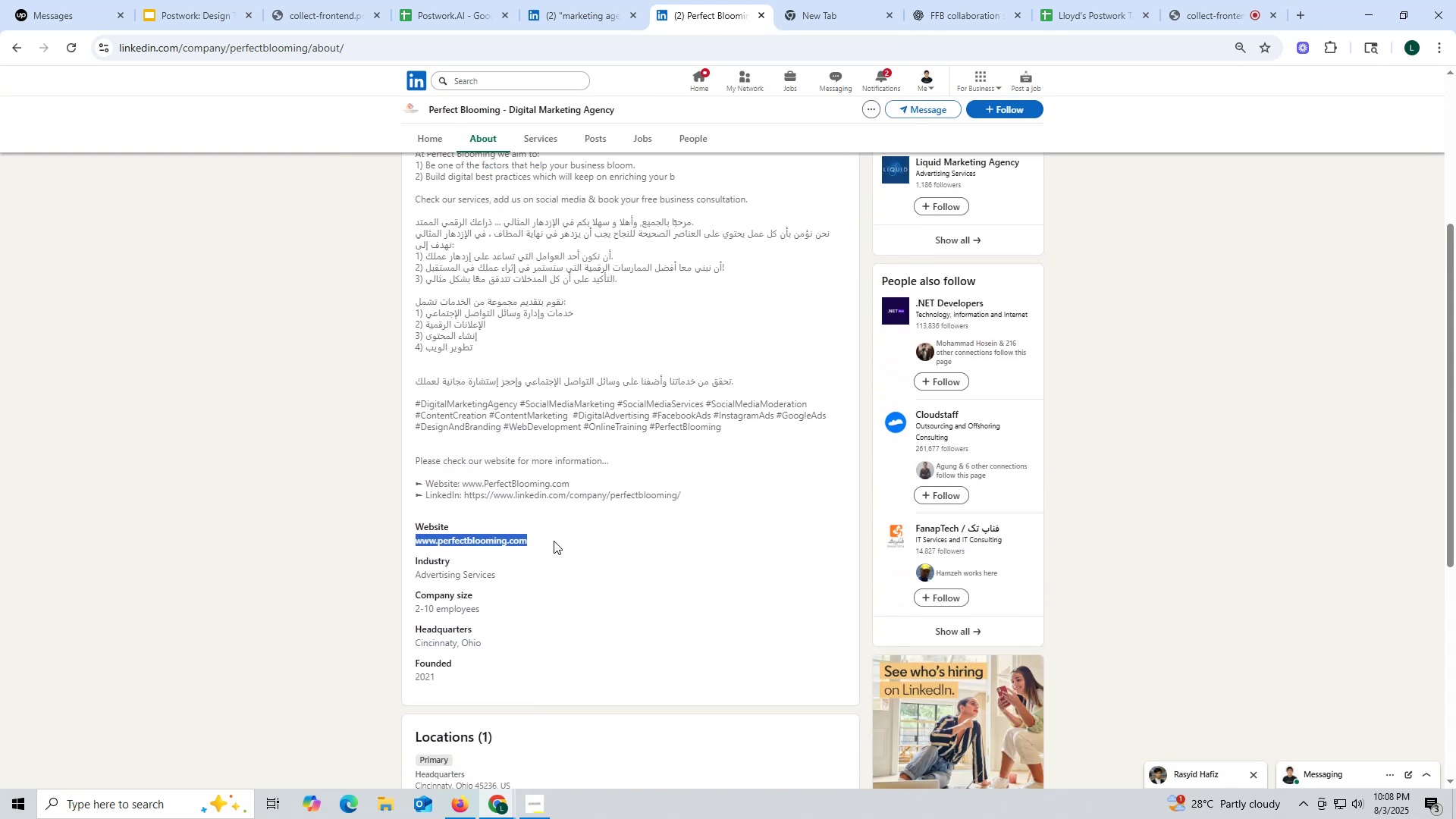 
key(Control+C)
 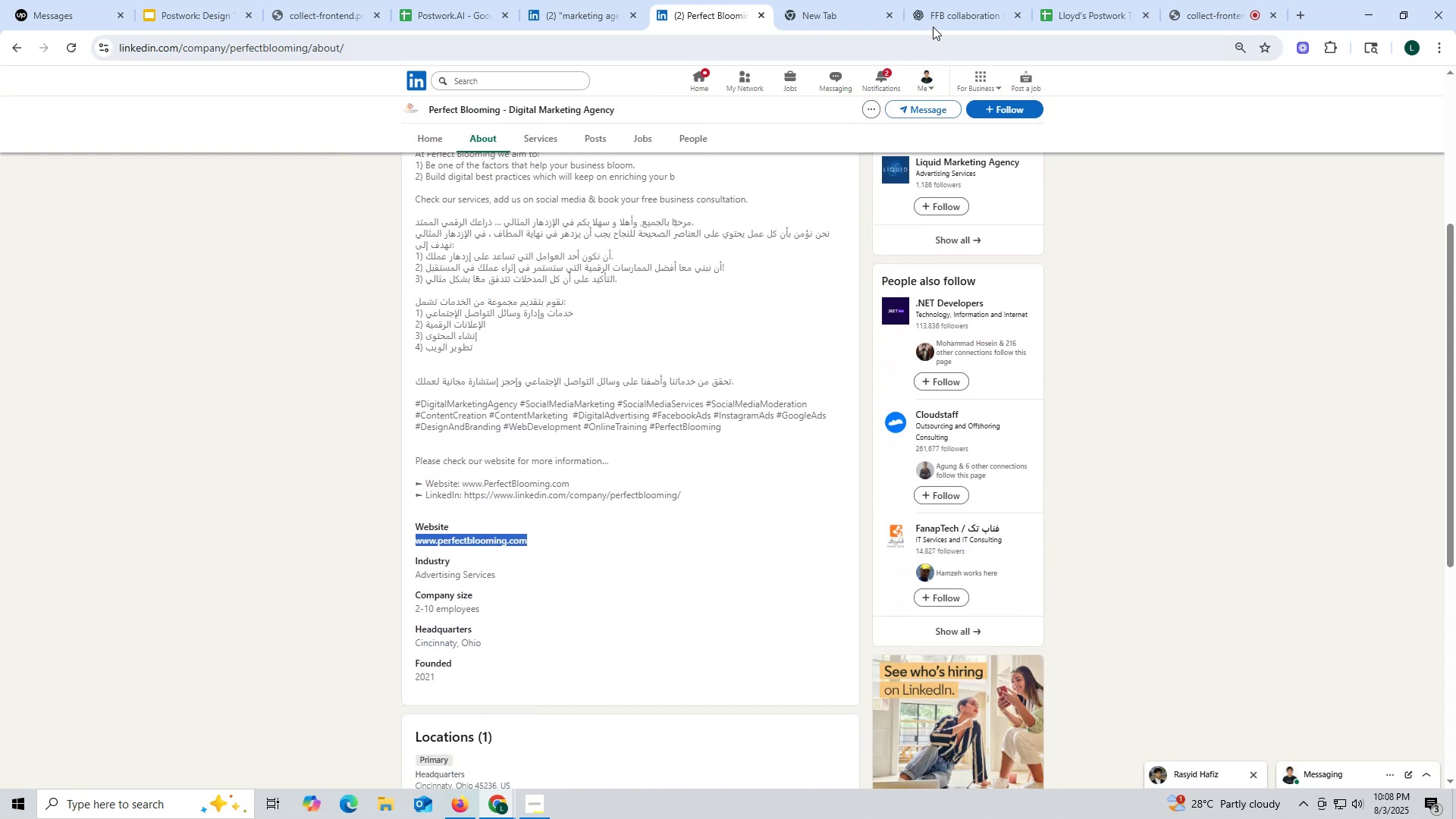 
left_click([934, 20])
 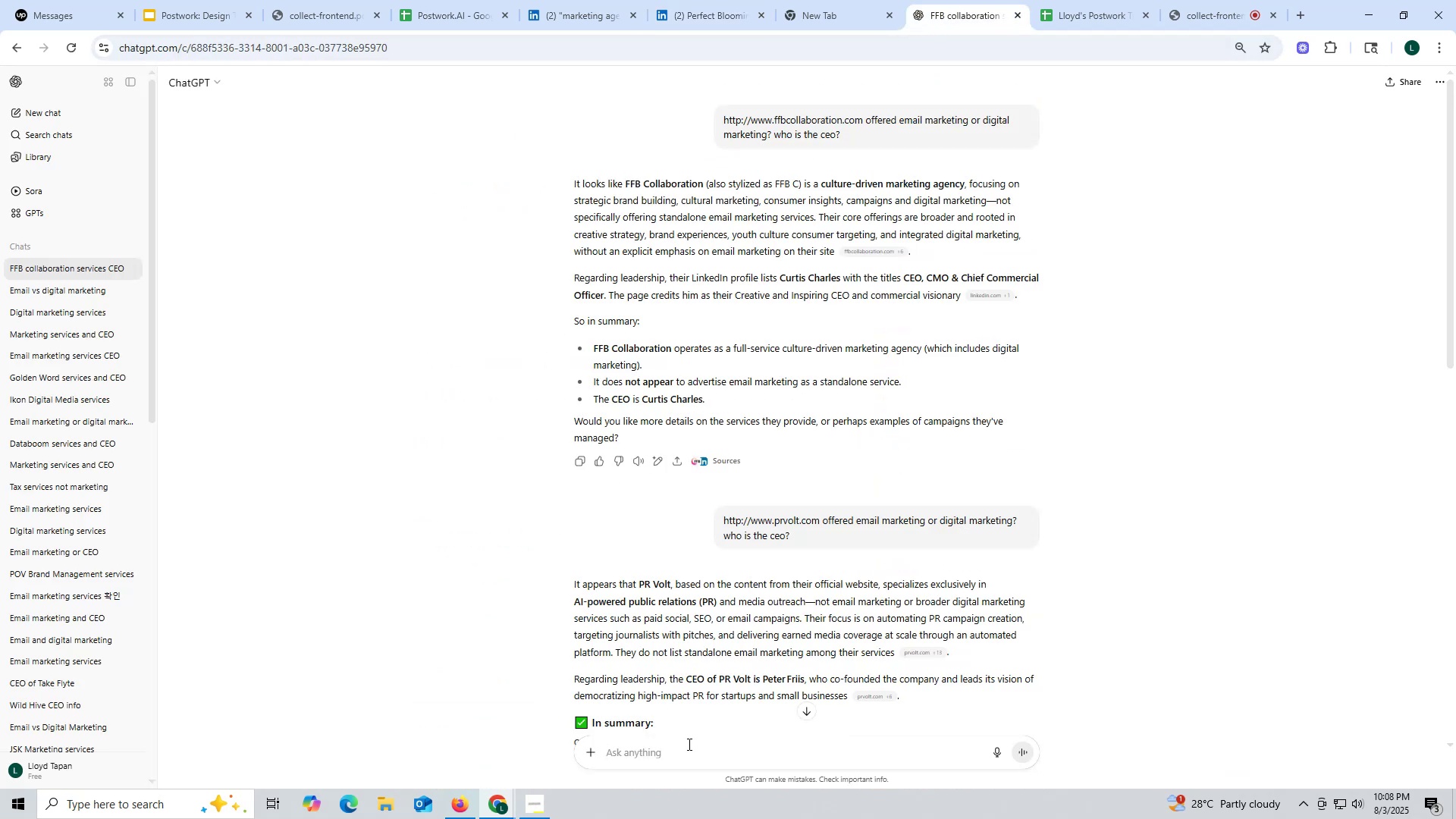 
key(Control+ControlLeft)
 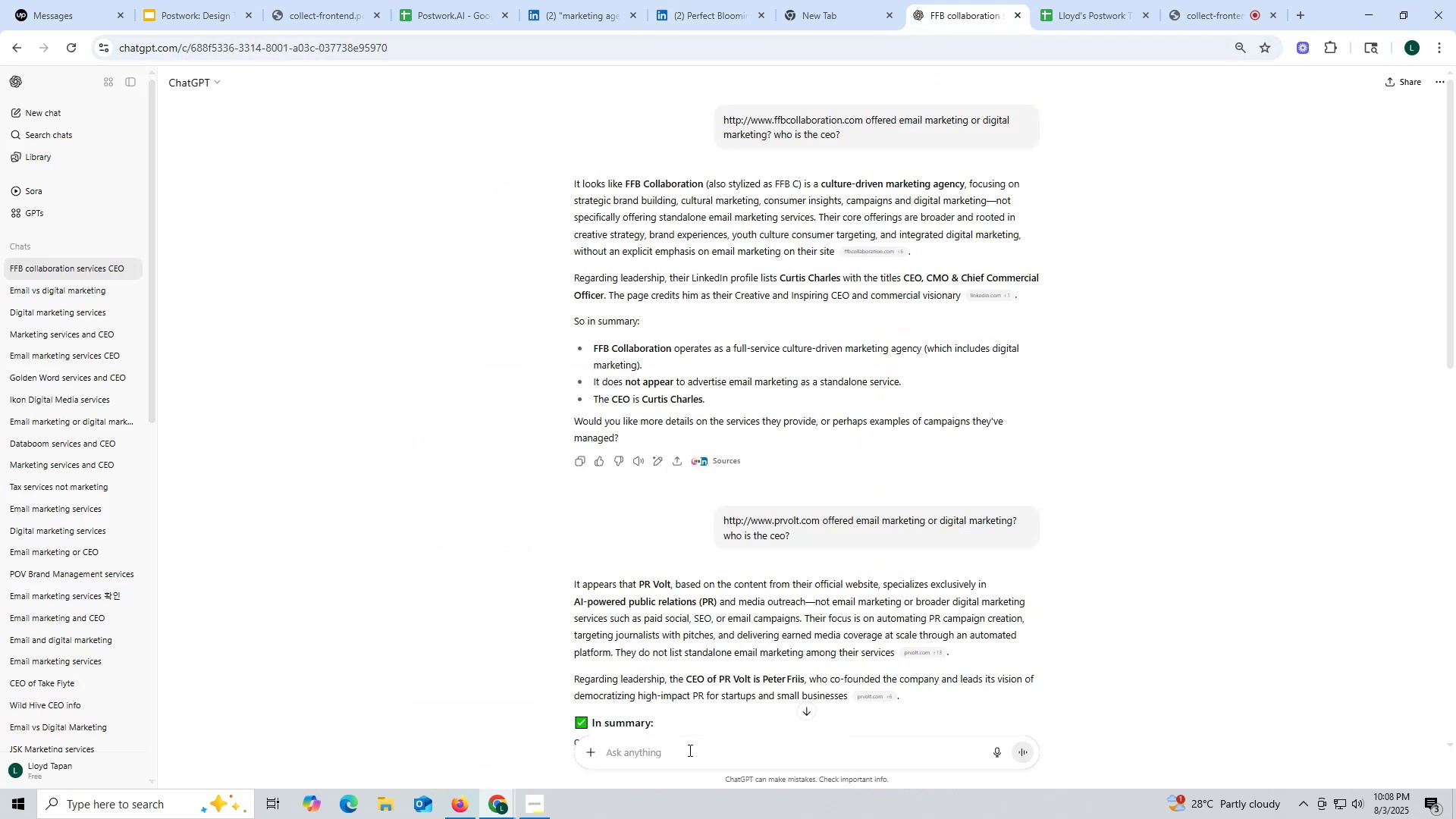 
left_click([689, 750])
 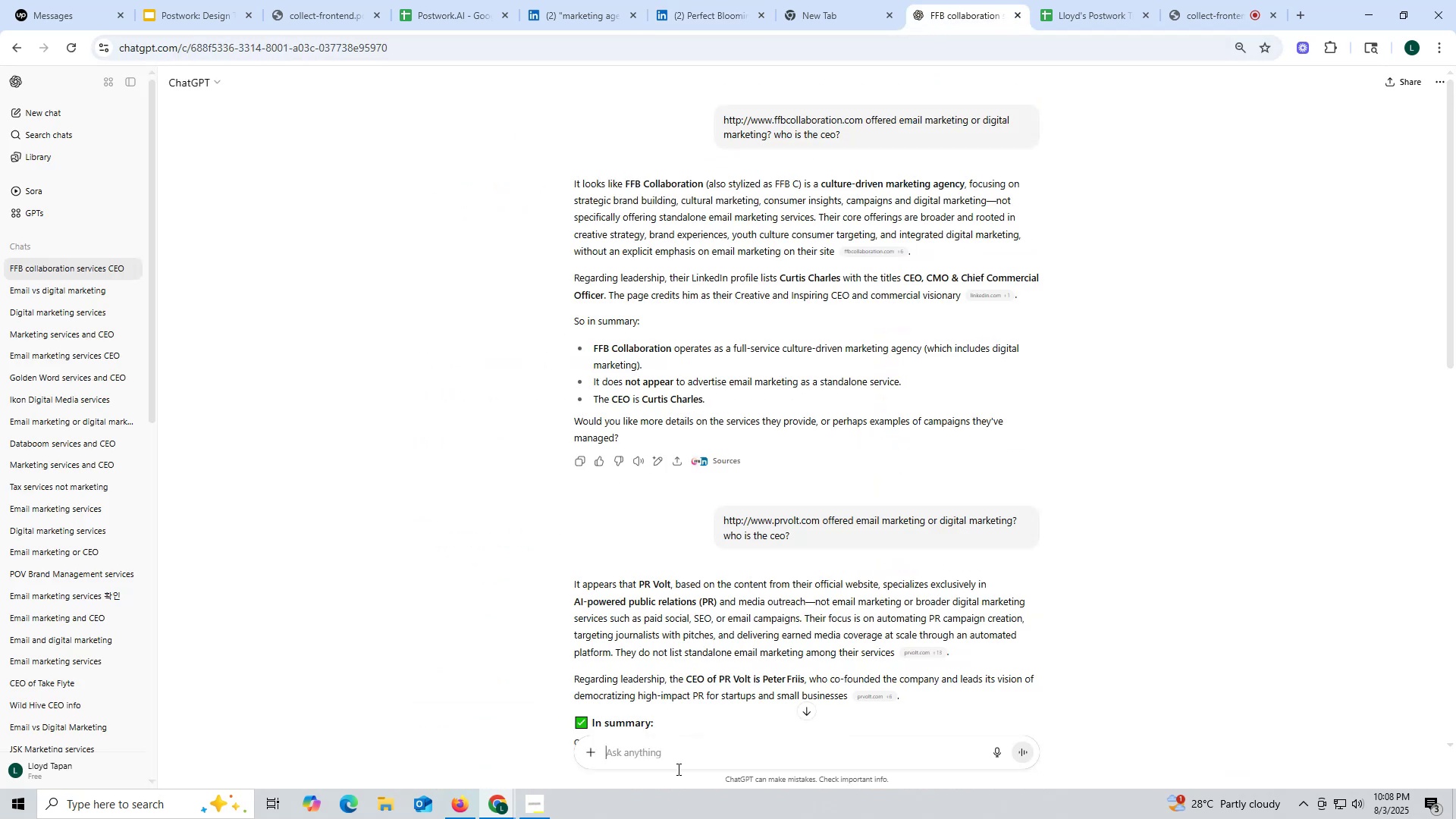 
key(Control+V)
 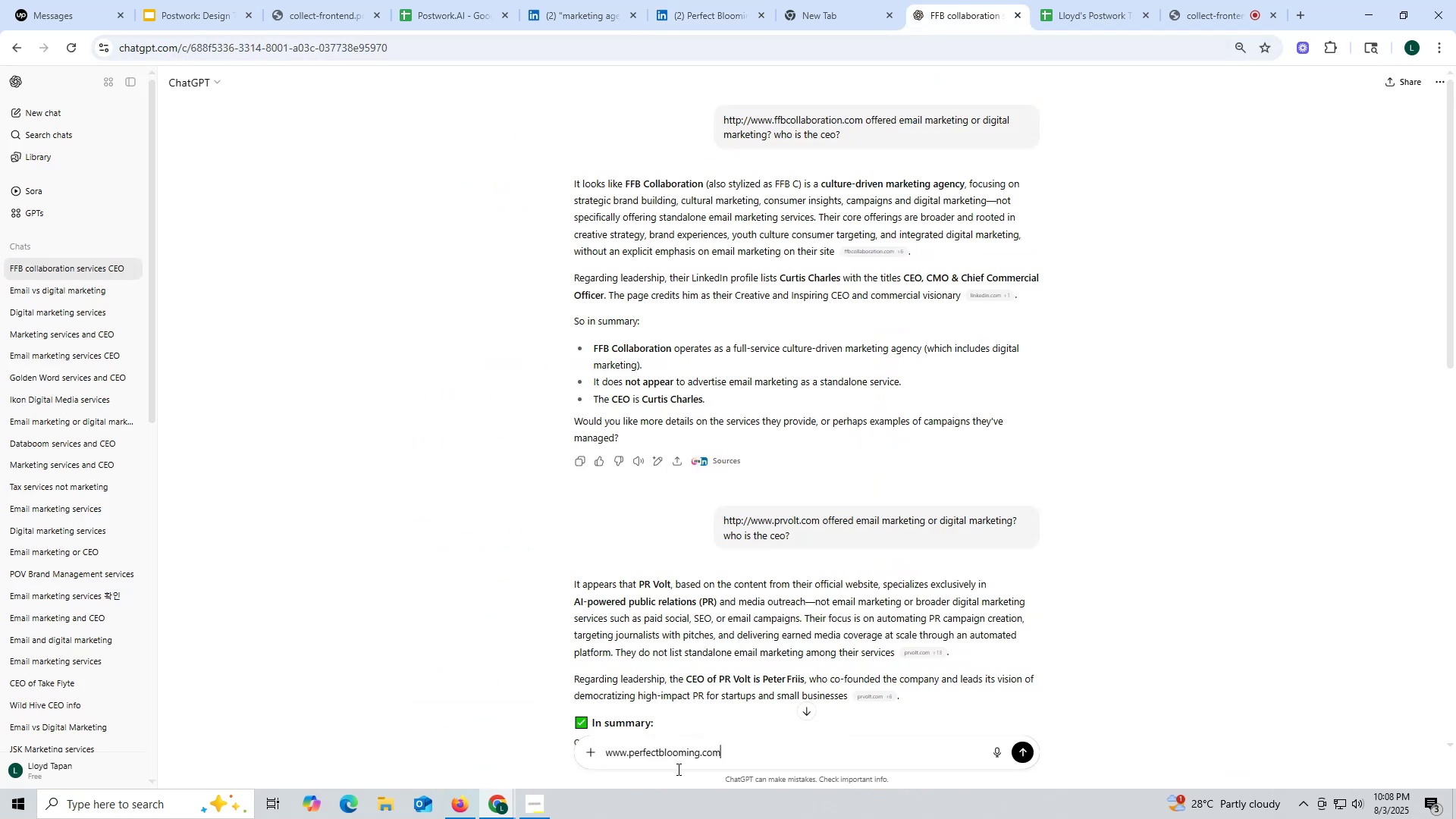 
key(Space)
 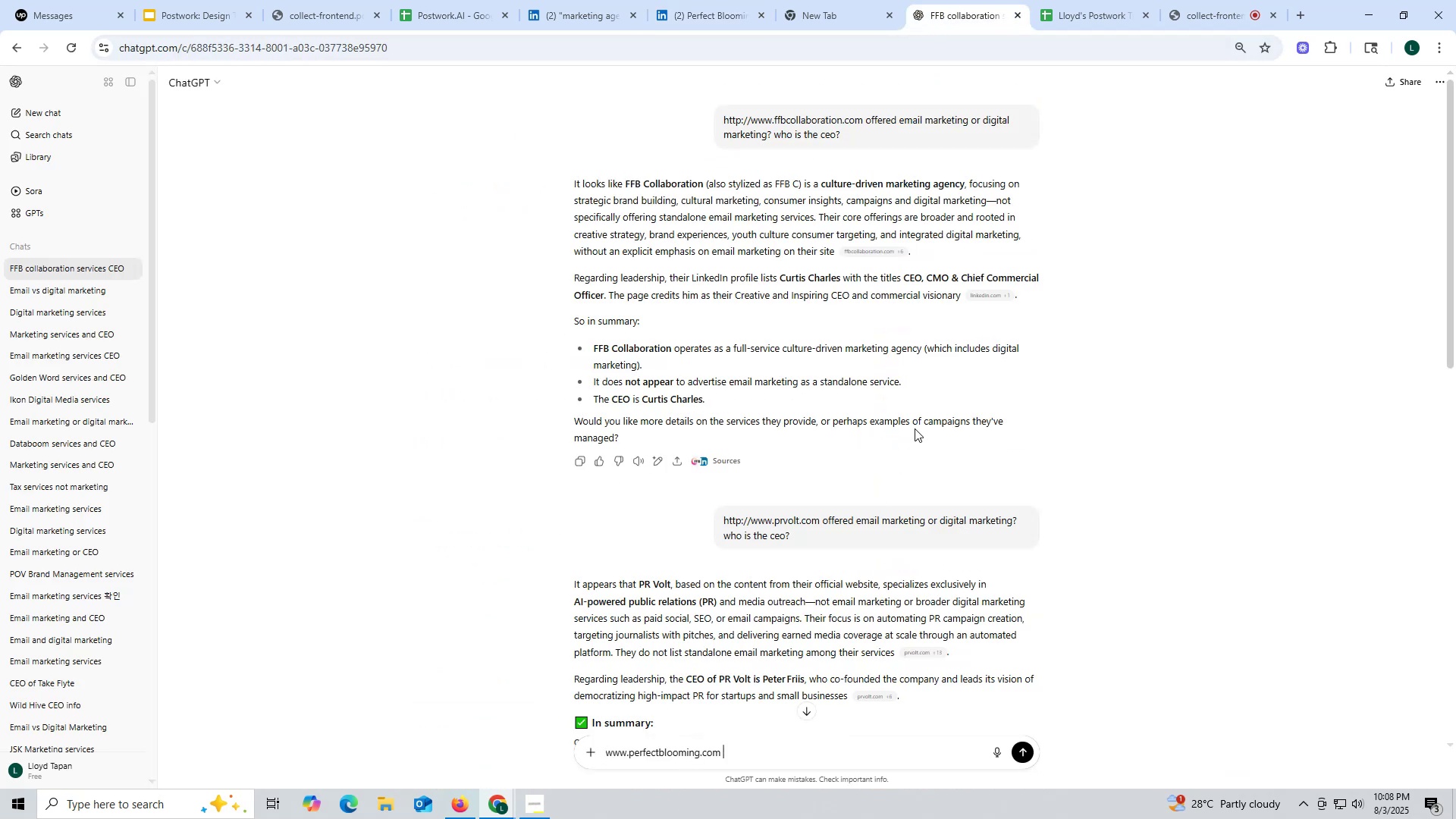 
scroll: coordinate [914, 325], scroll_direction: up, amount: 3.0
 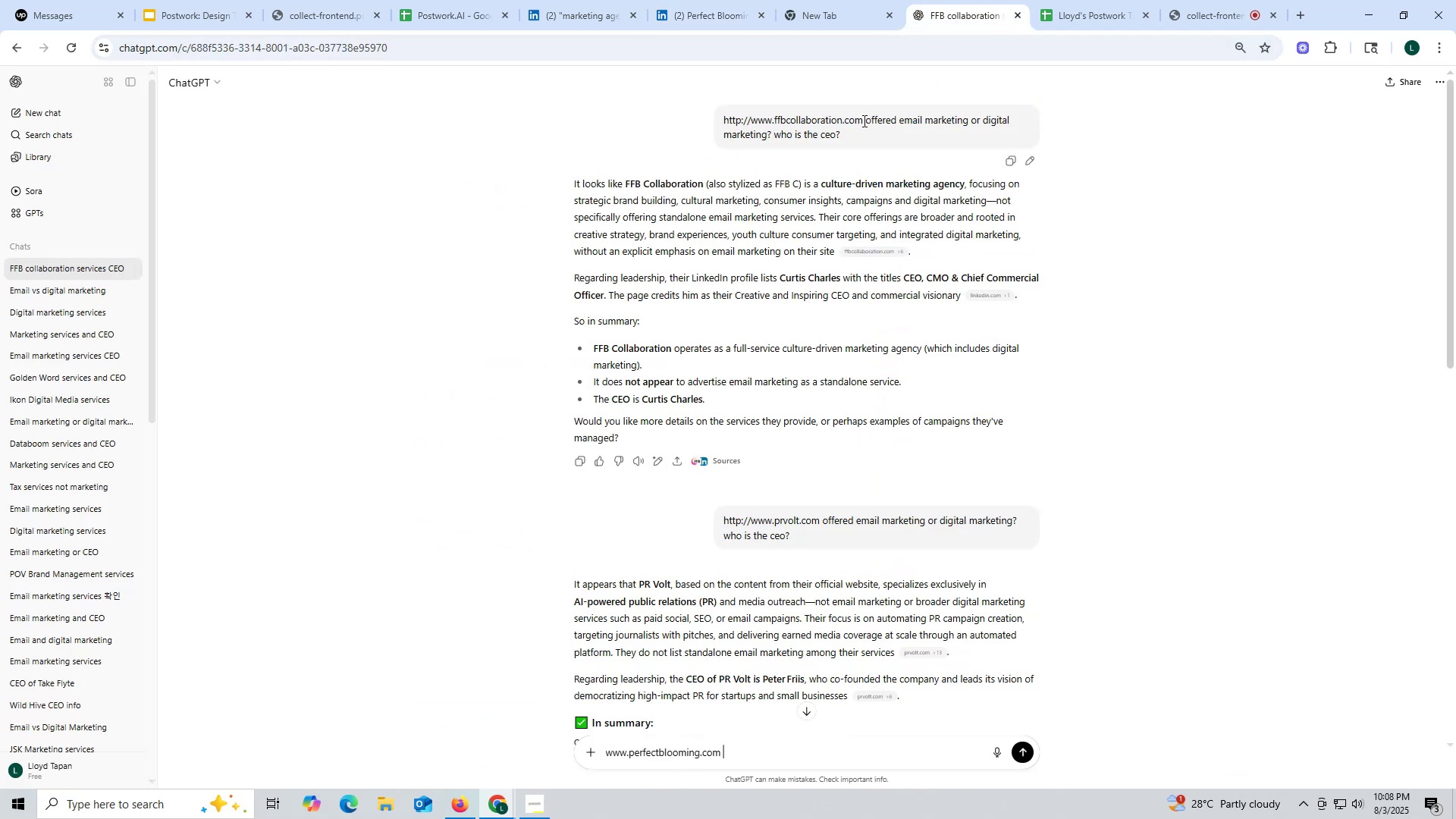 
left_click_drag(start_coordinate=[866, 120], to_coordinate=[915, 149])
 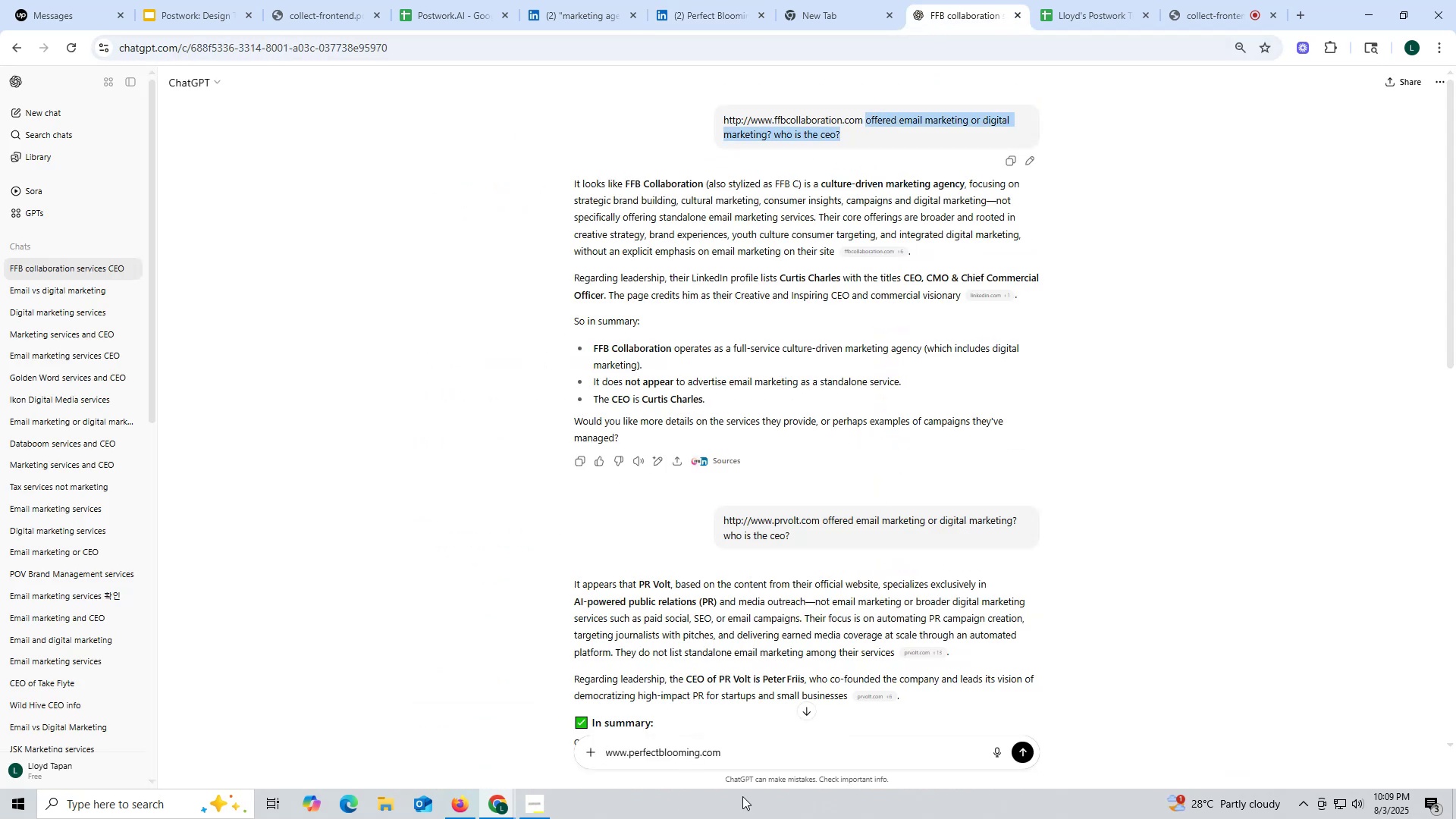 
key(Control+ControlLeft)
 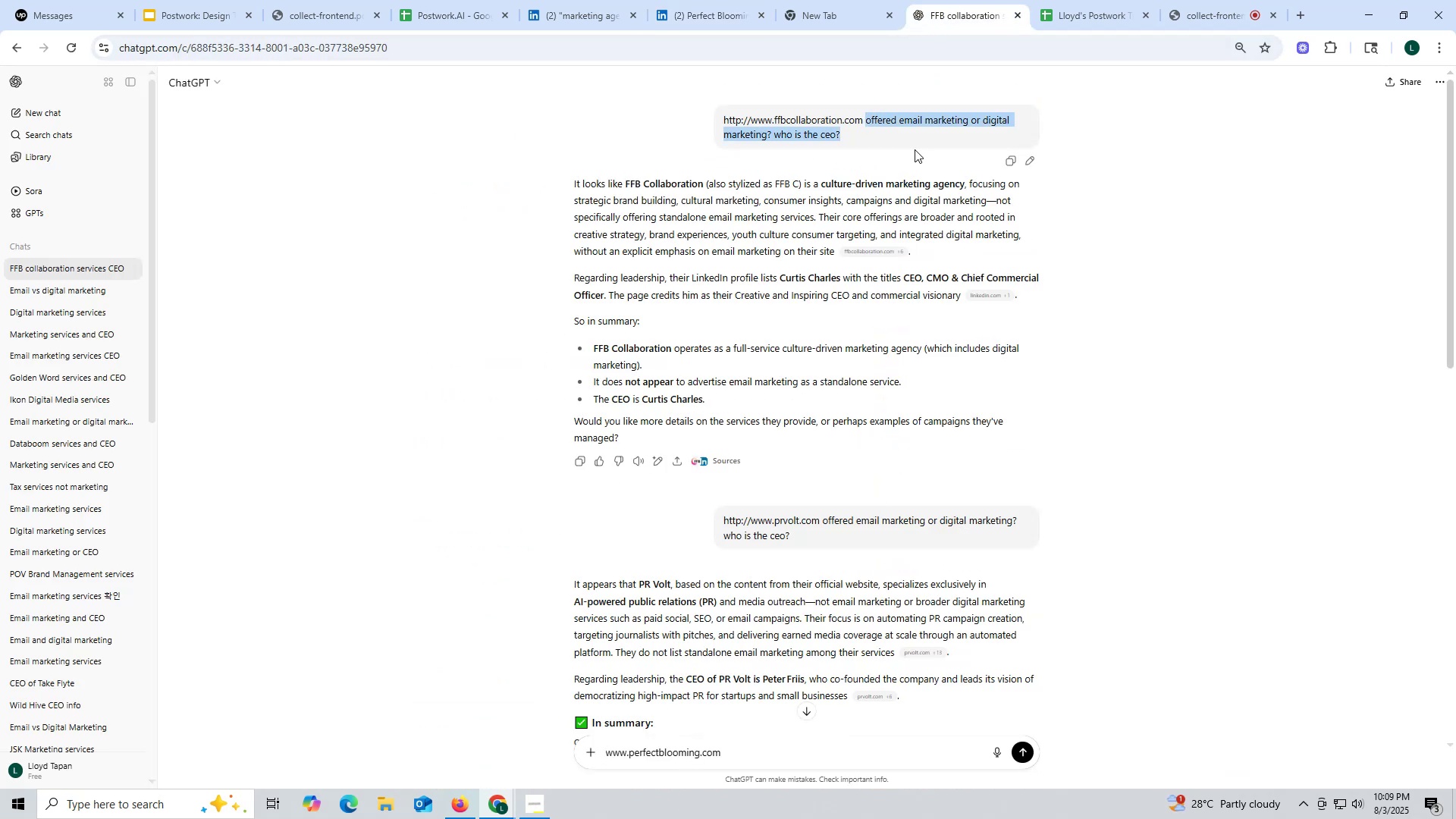 
key(Control+C)
 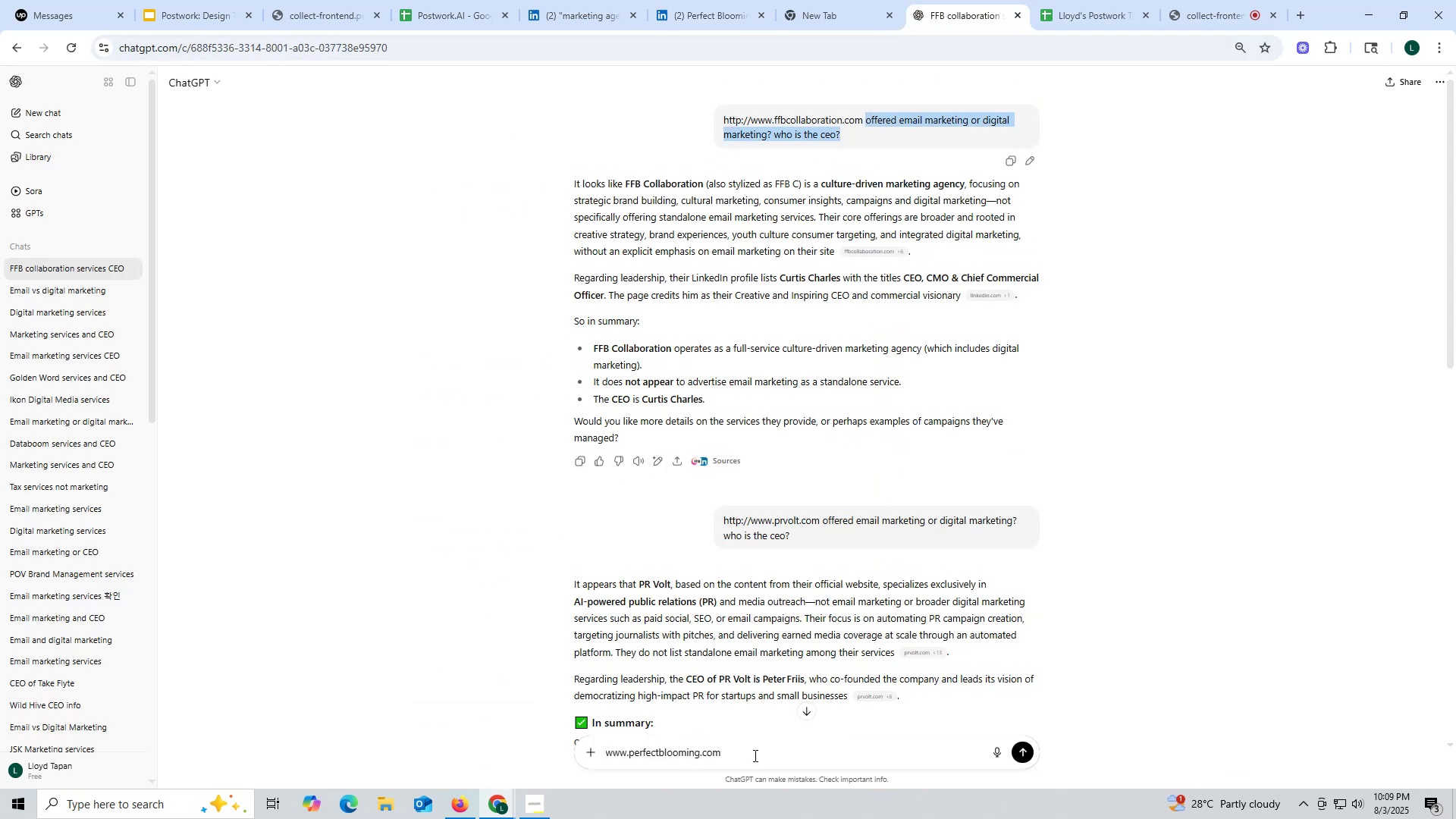 
key(Control+ControlLeft)
 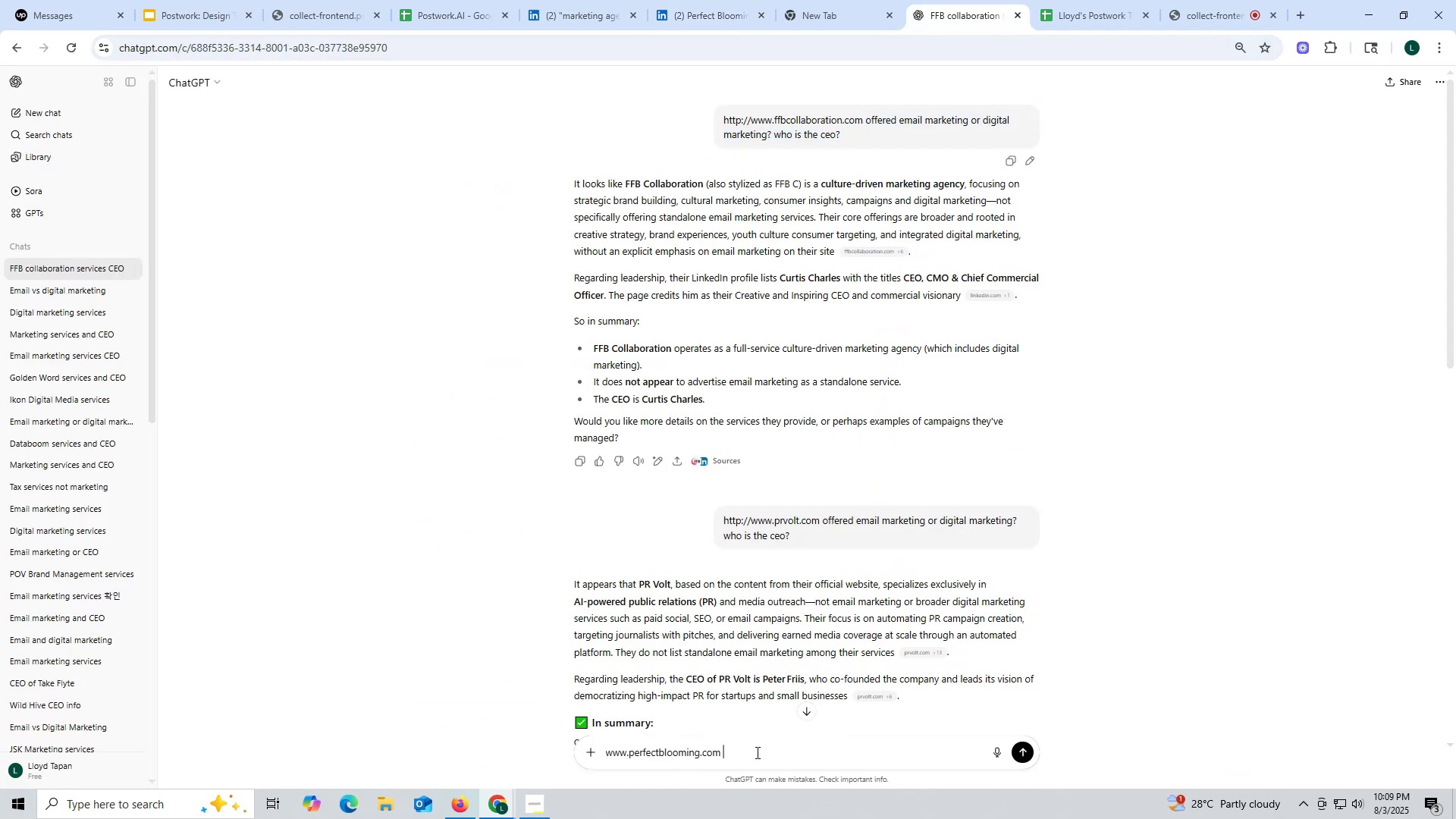 
left_click([756, 752])
 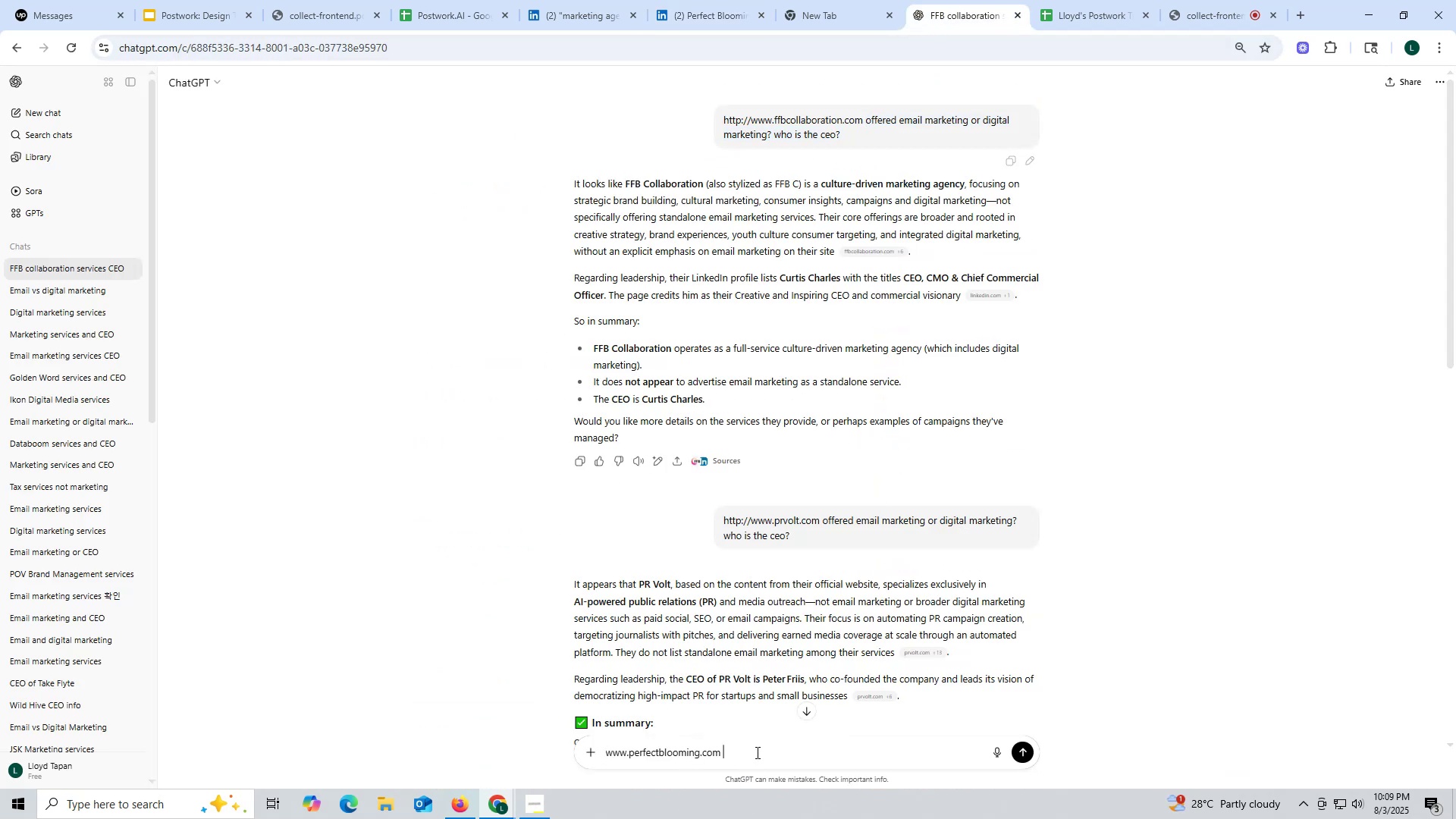 
key(Control+V)
 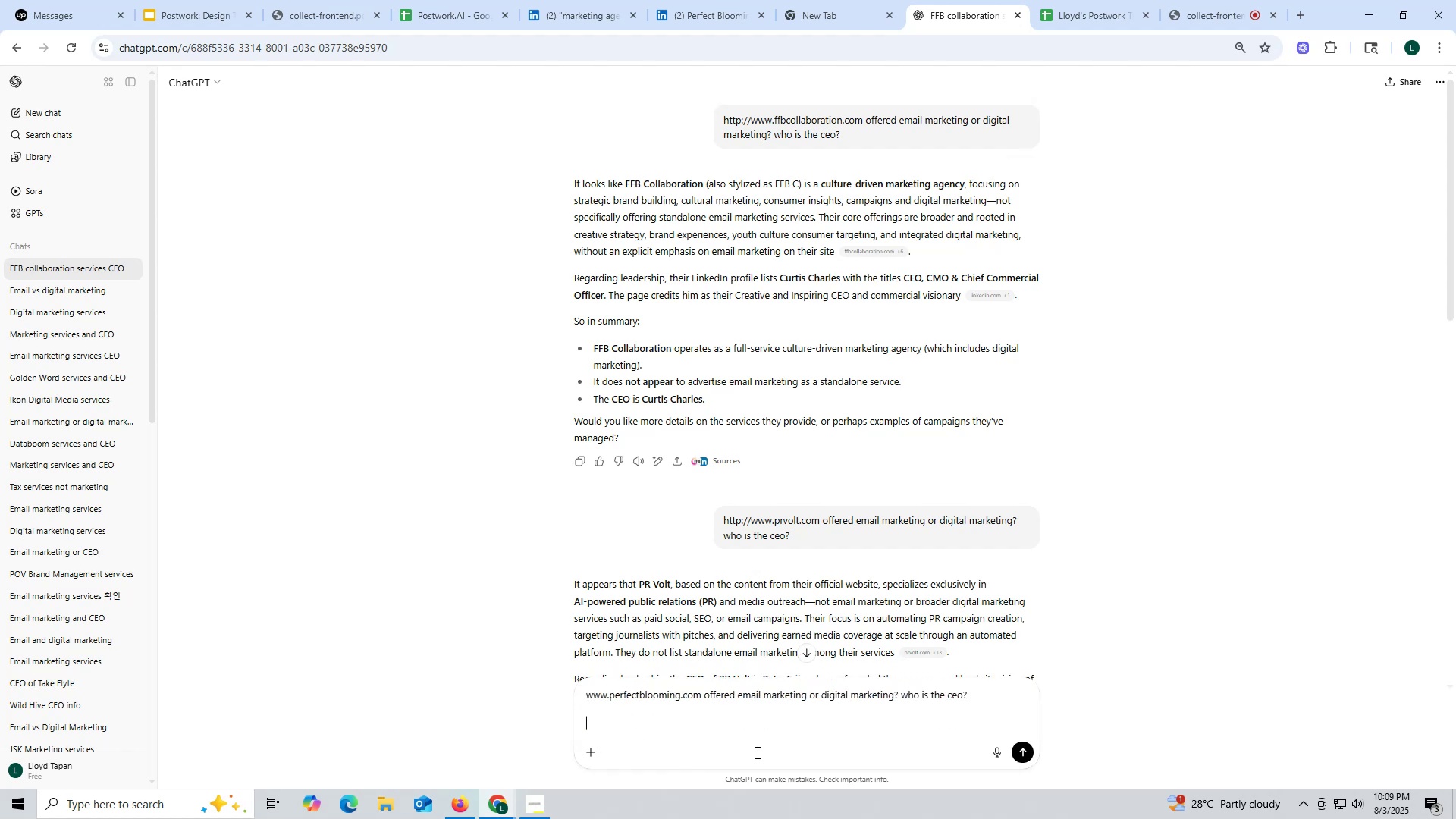 
key(Enter)
 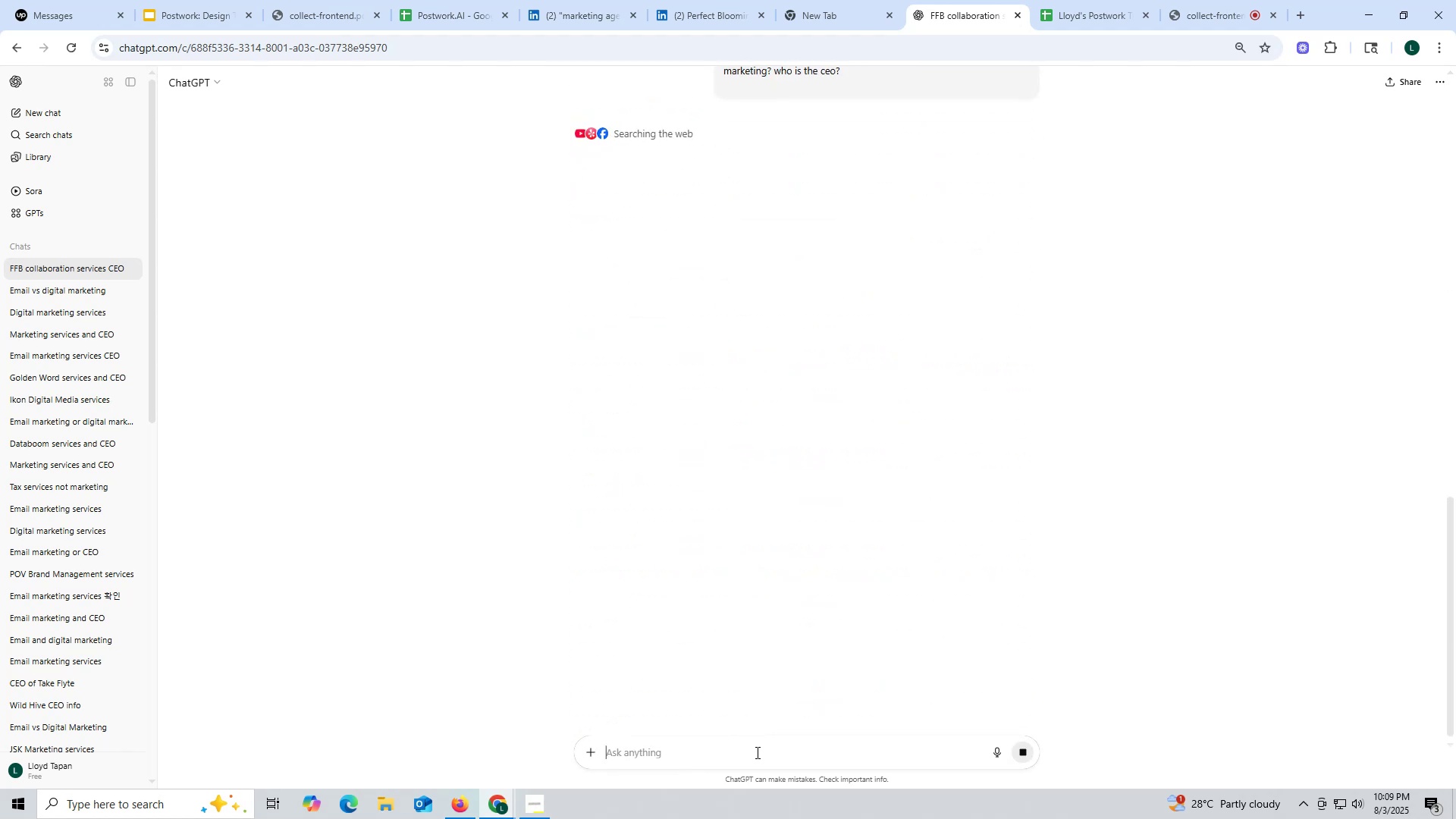 
wait(9.49)
 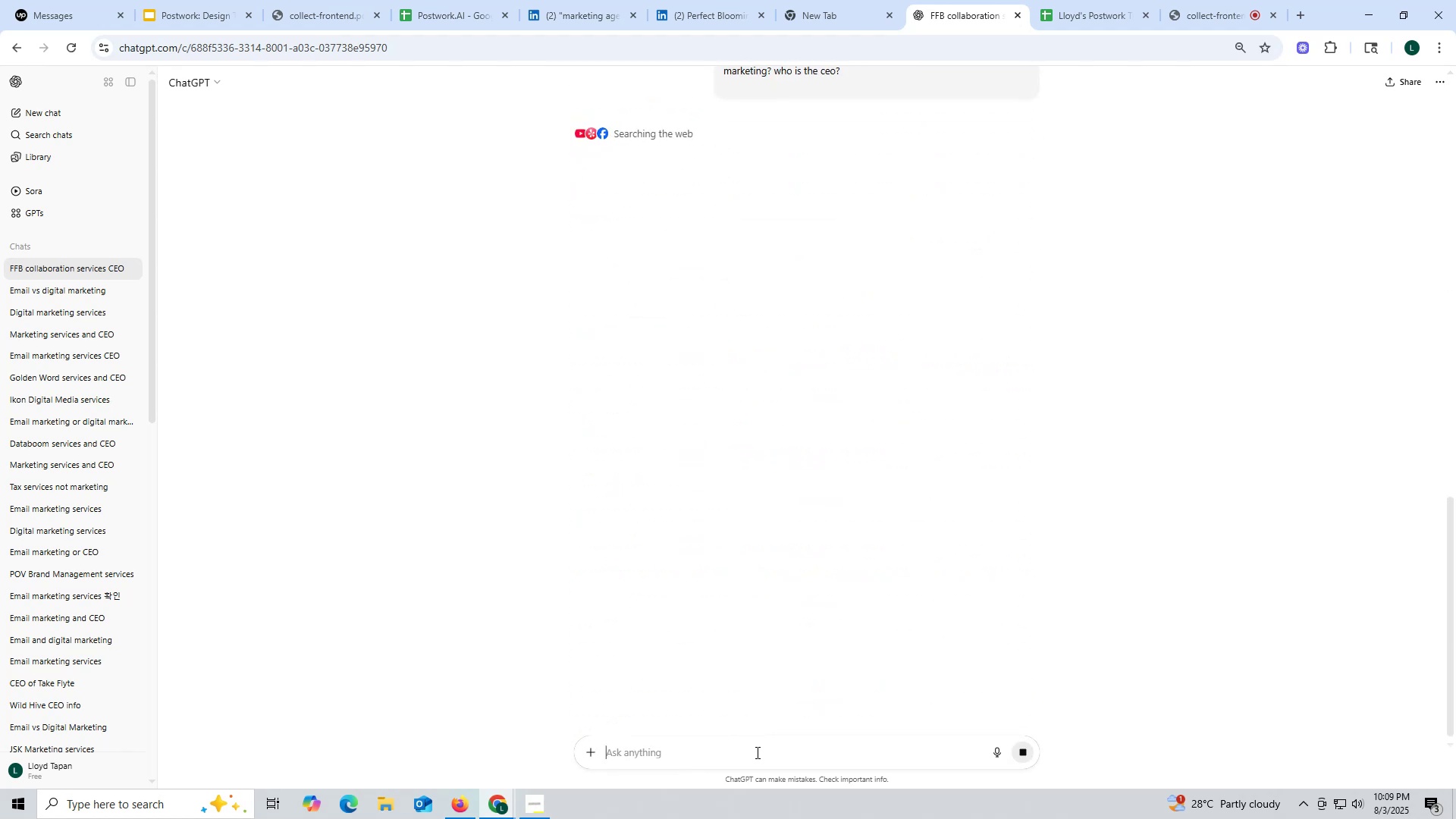 
left_click([662, 11])
 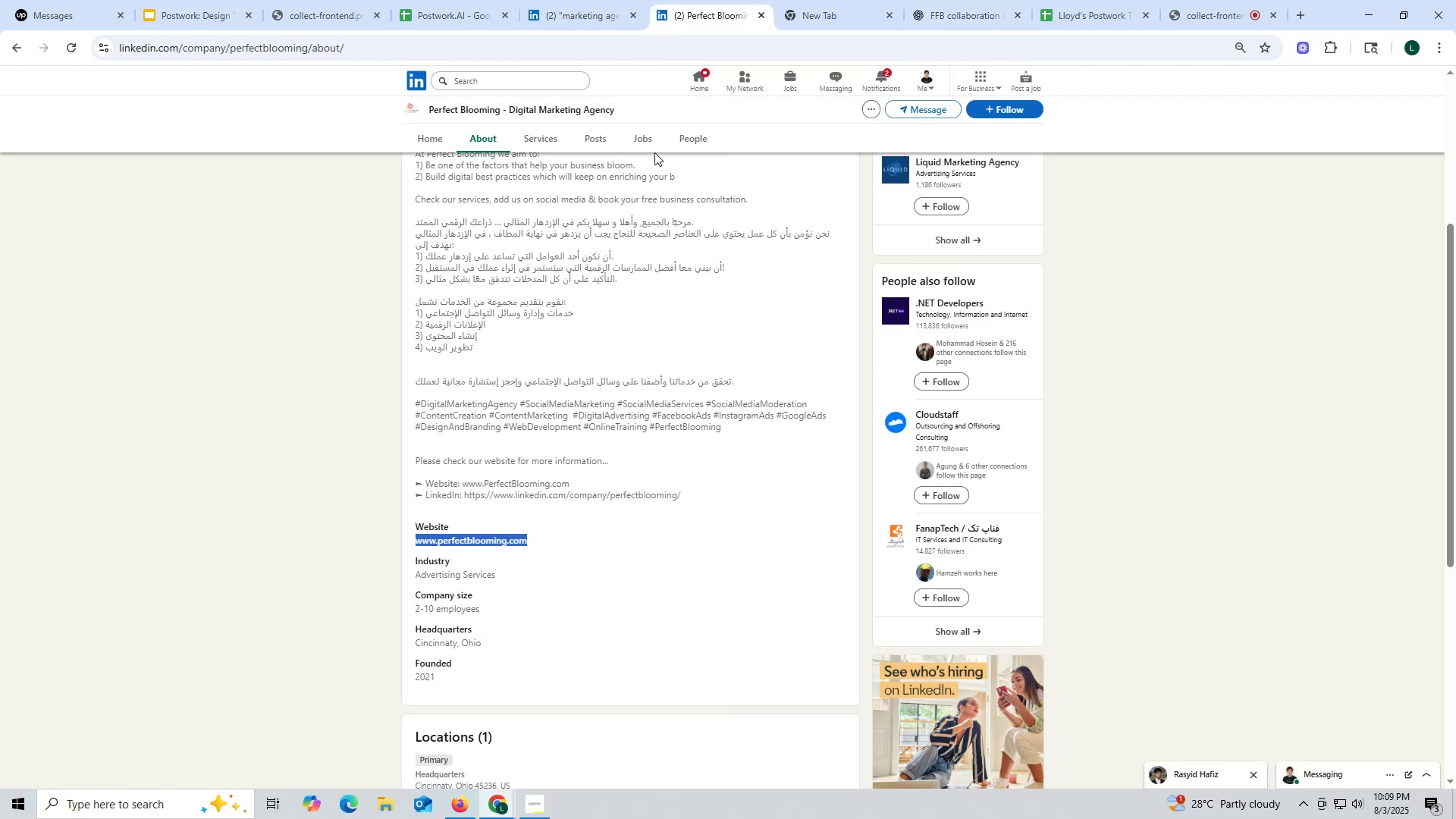 
scroll: coordinate [653, 284], scroll_direction: up, amount: 9.0
 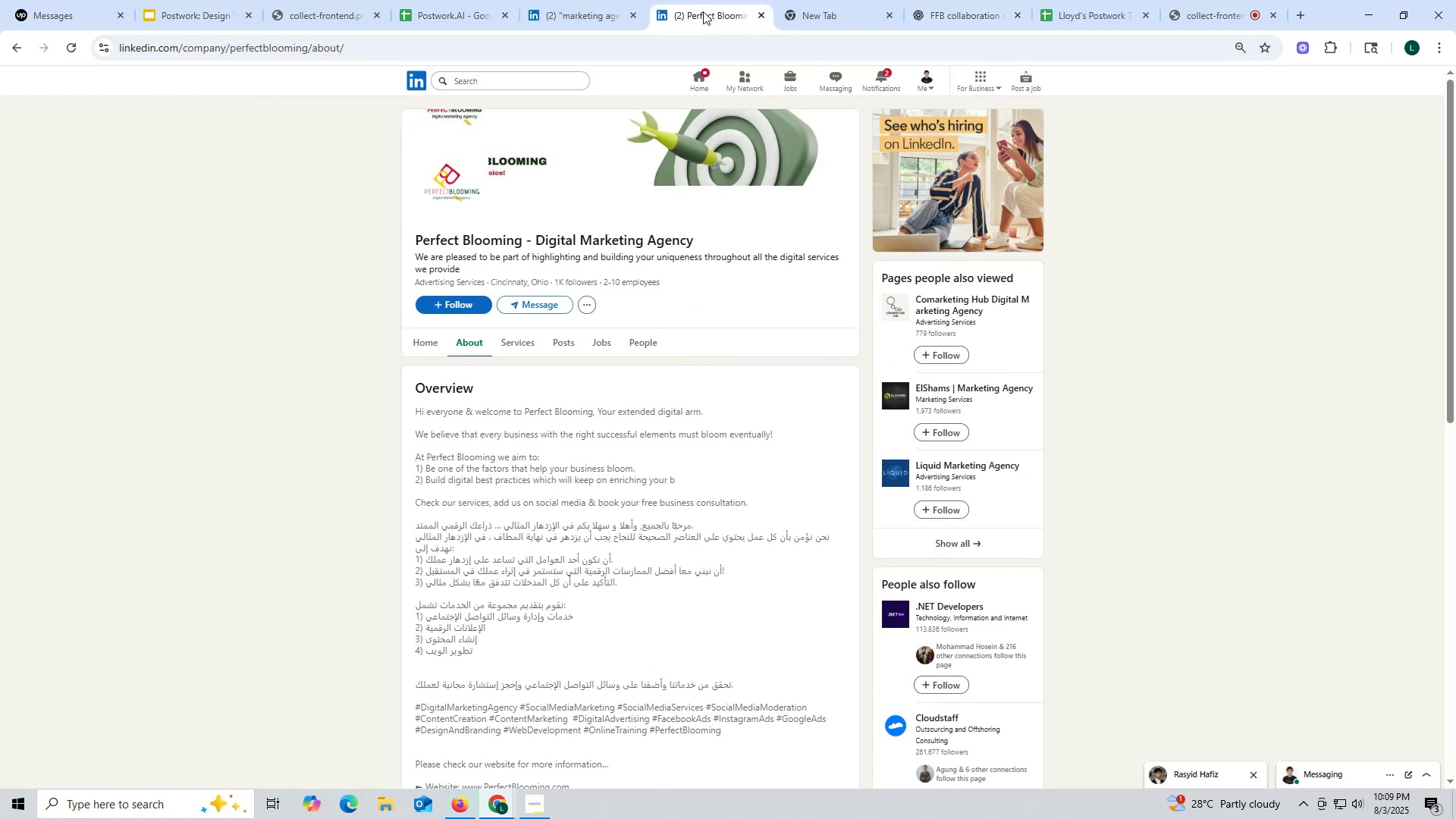 
left_click([951, 14])
 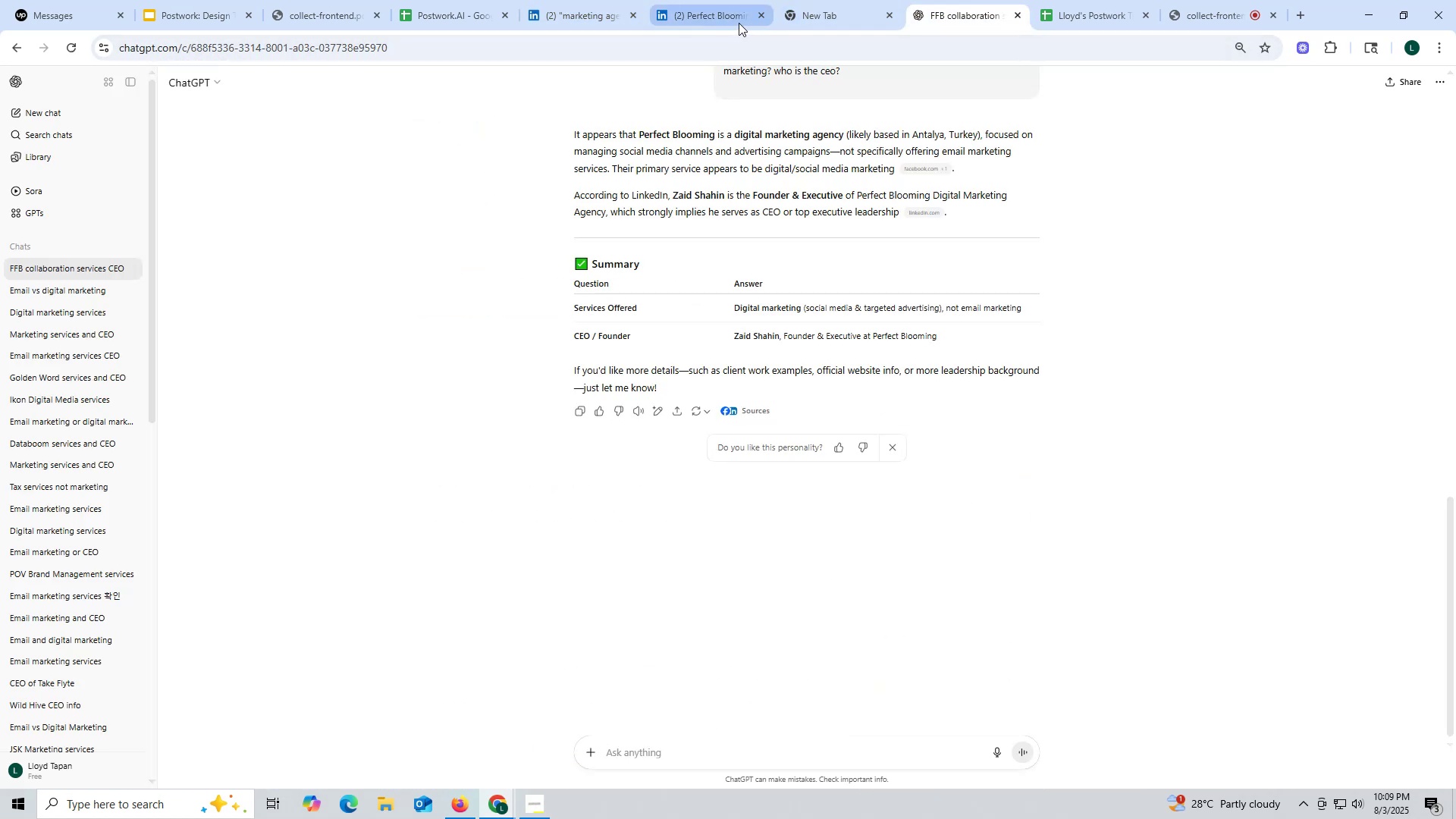 
left_click([761, 16])
 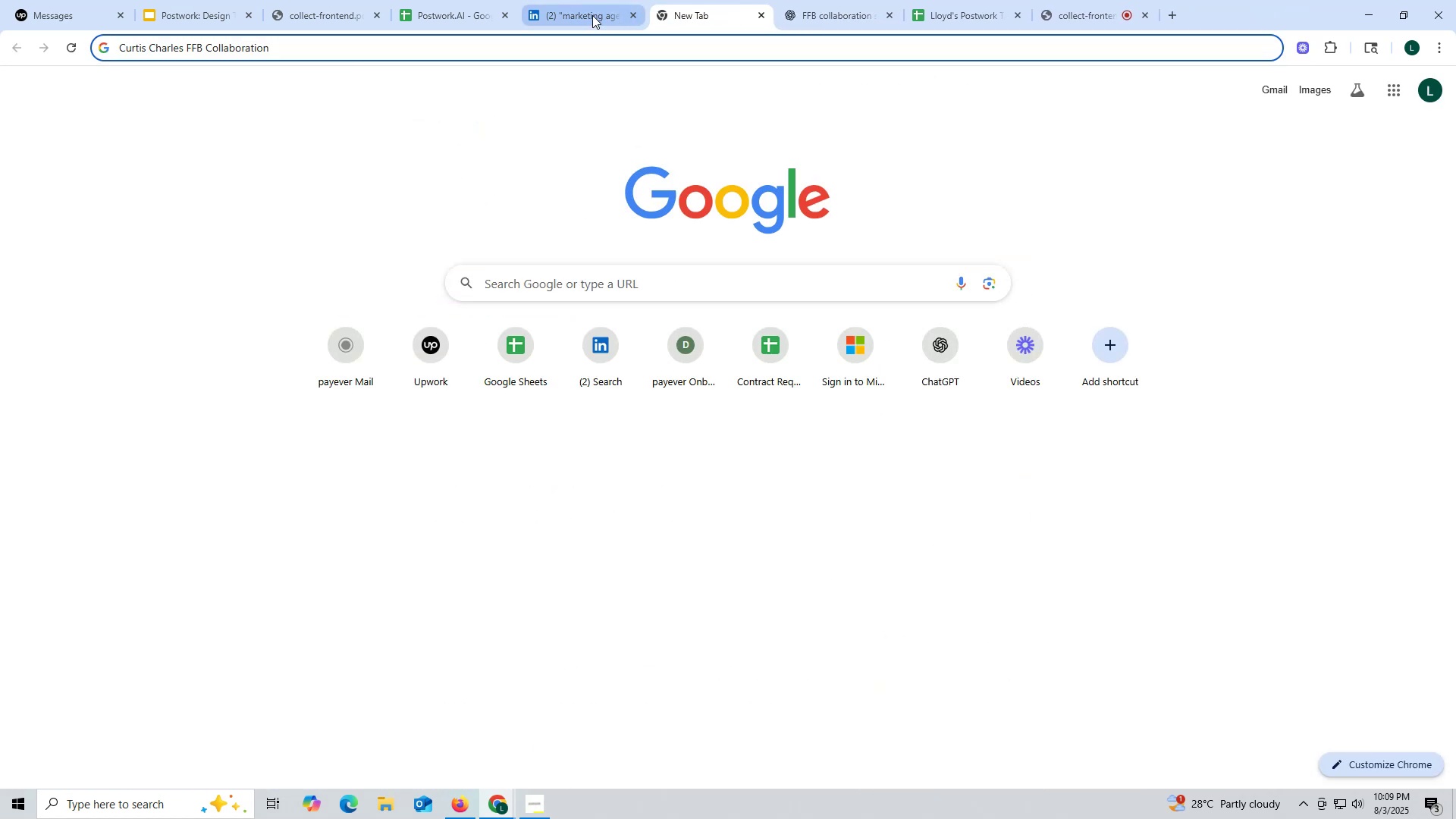 
left_click([592, 15])
 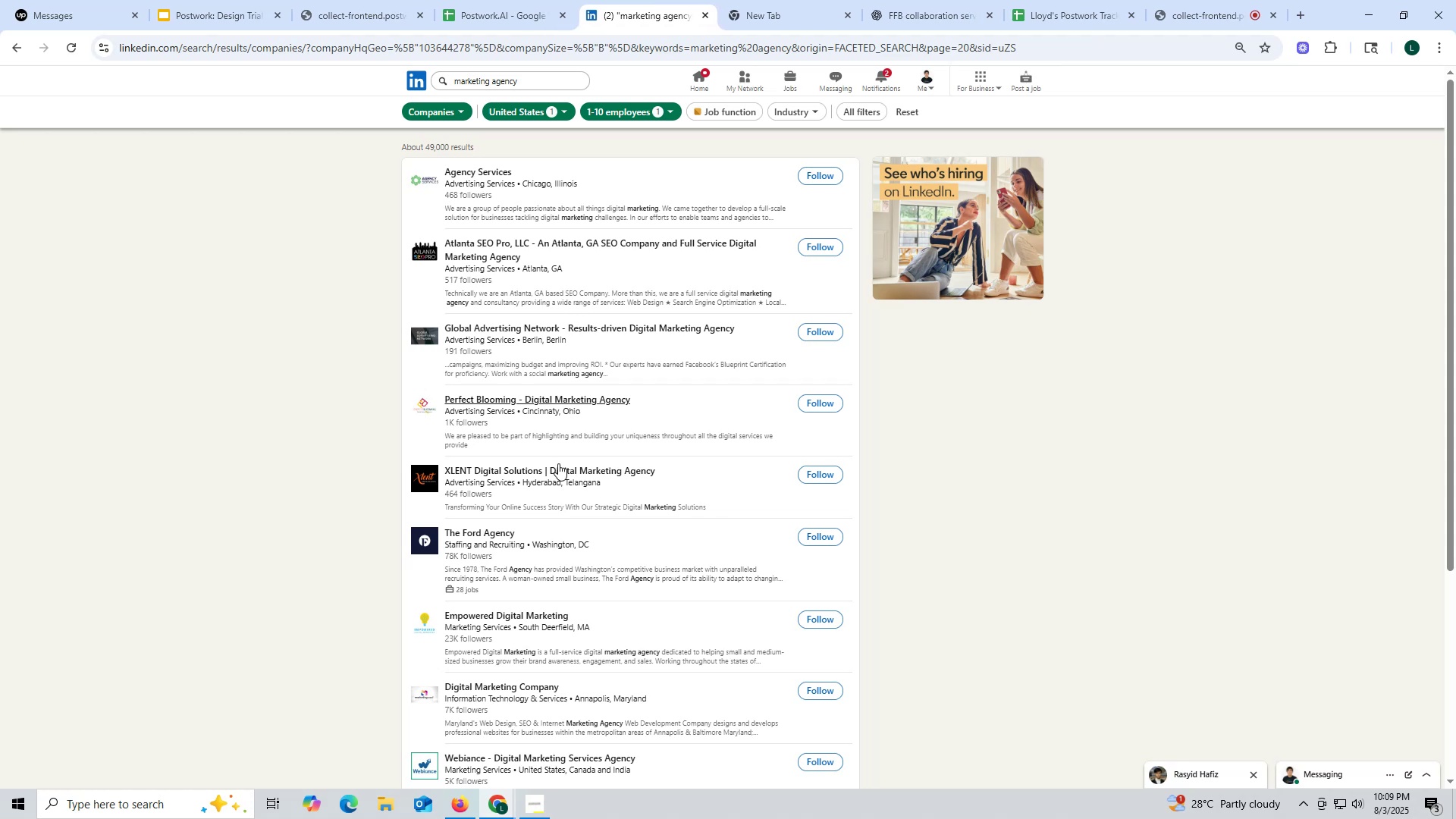 
scroll: coordinate [538, 374], scroll_direction: up, amount: 3.0
 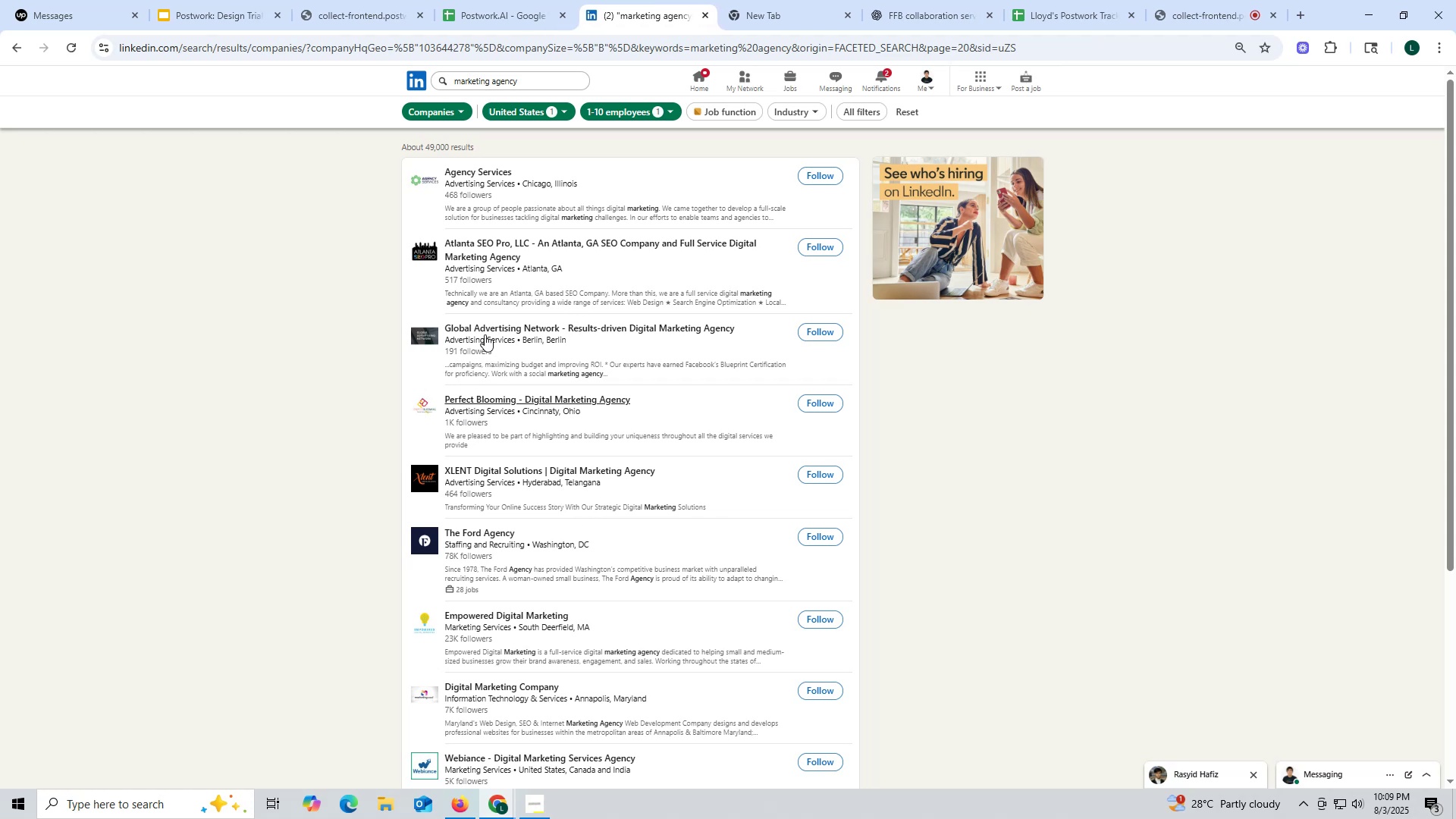 
right_click([482, 331])
 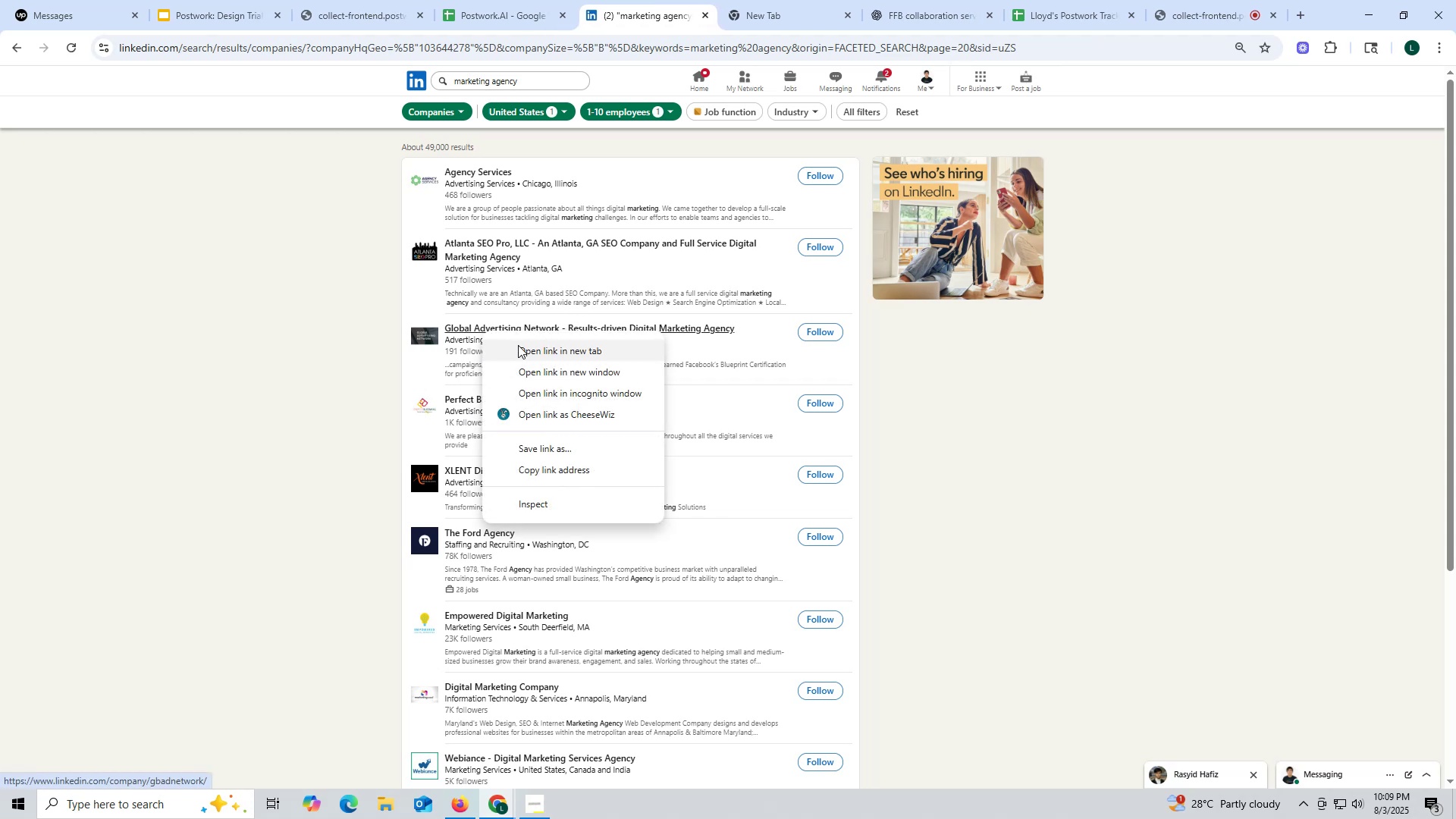 
left_click([523, 349])
 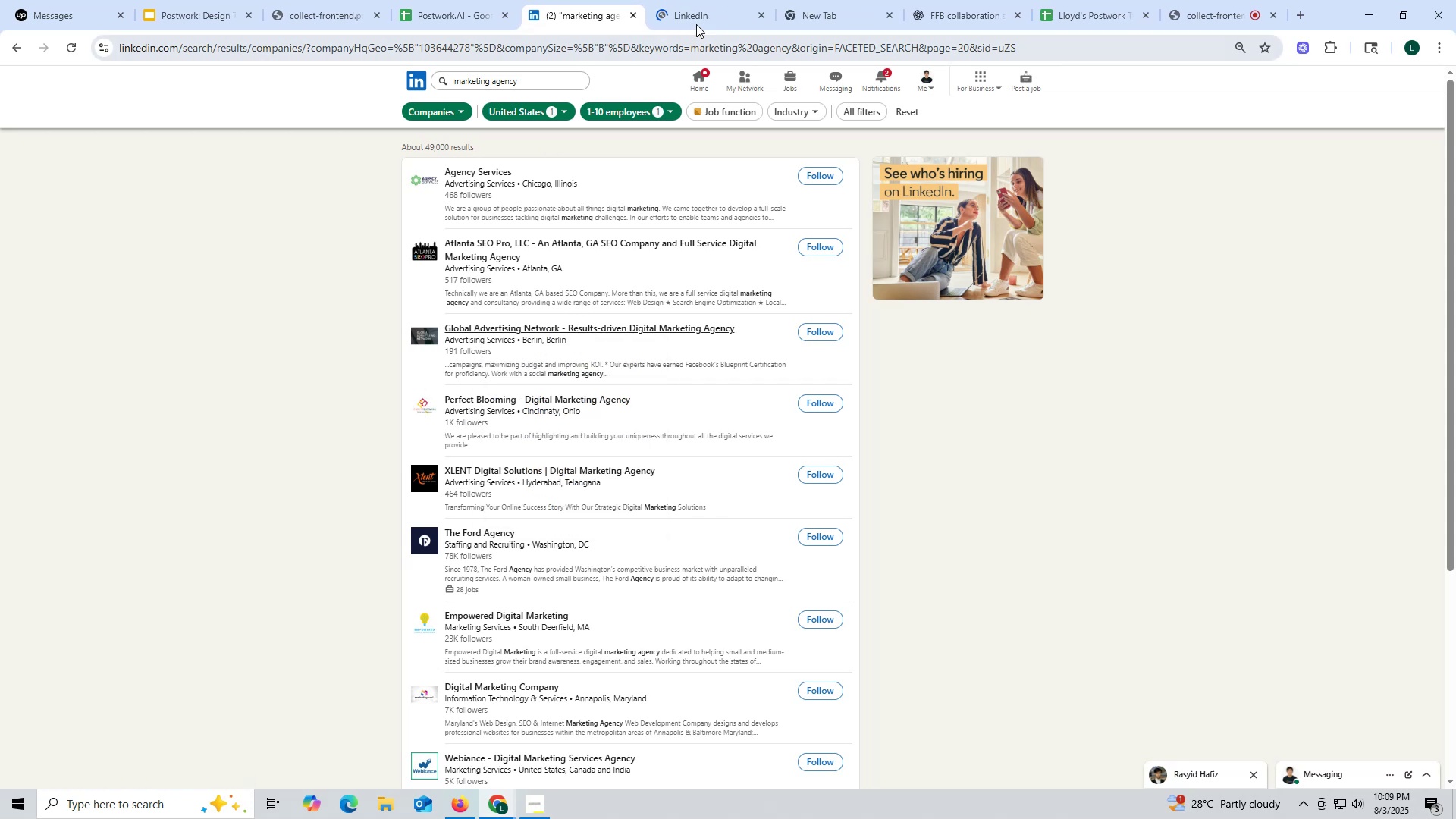 
left_click([696, 14])
 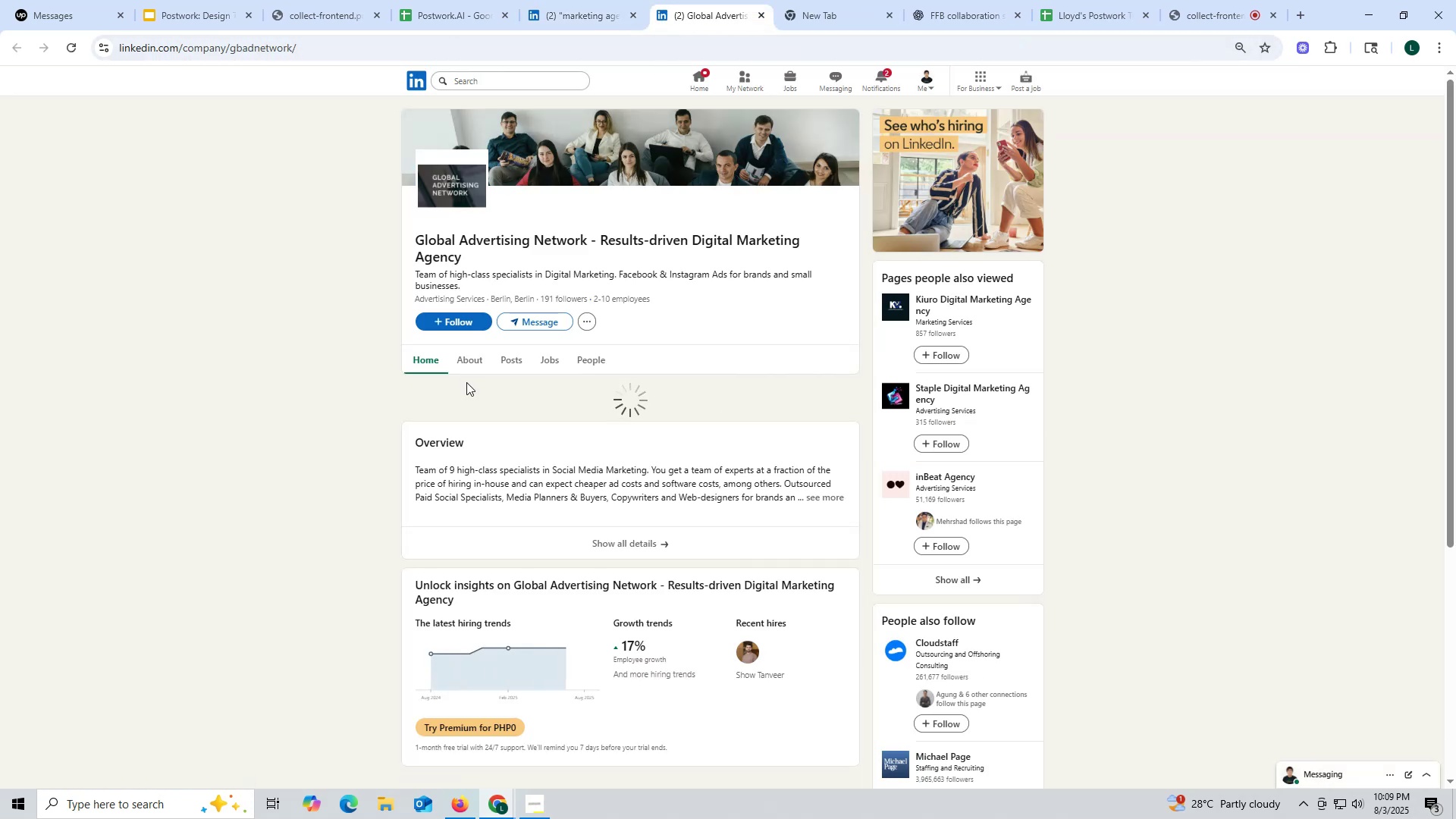 
left_click([510, 362])
 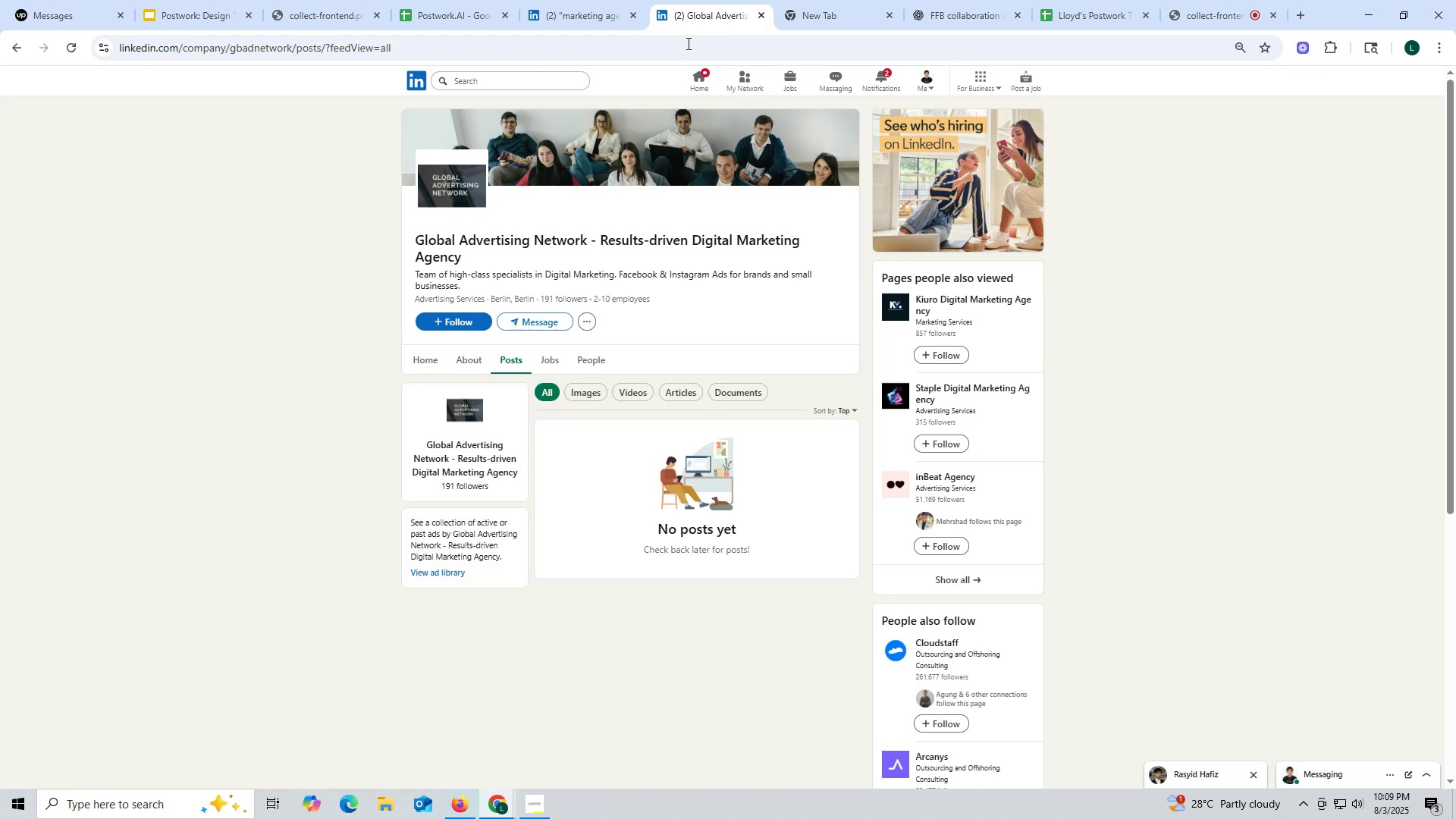 
left_click([757, 15])
 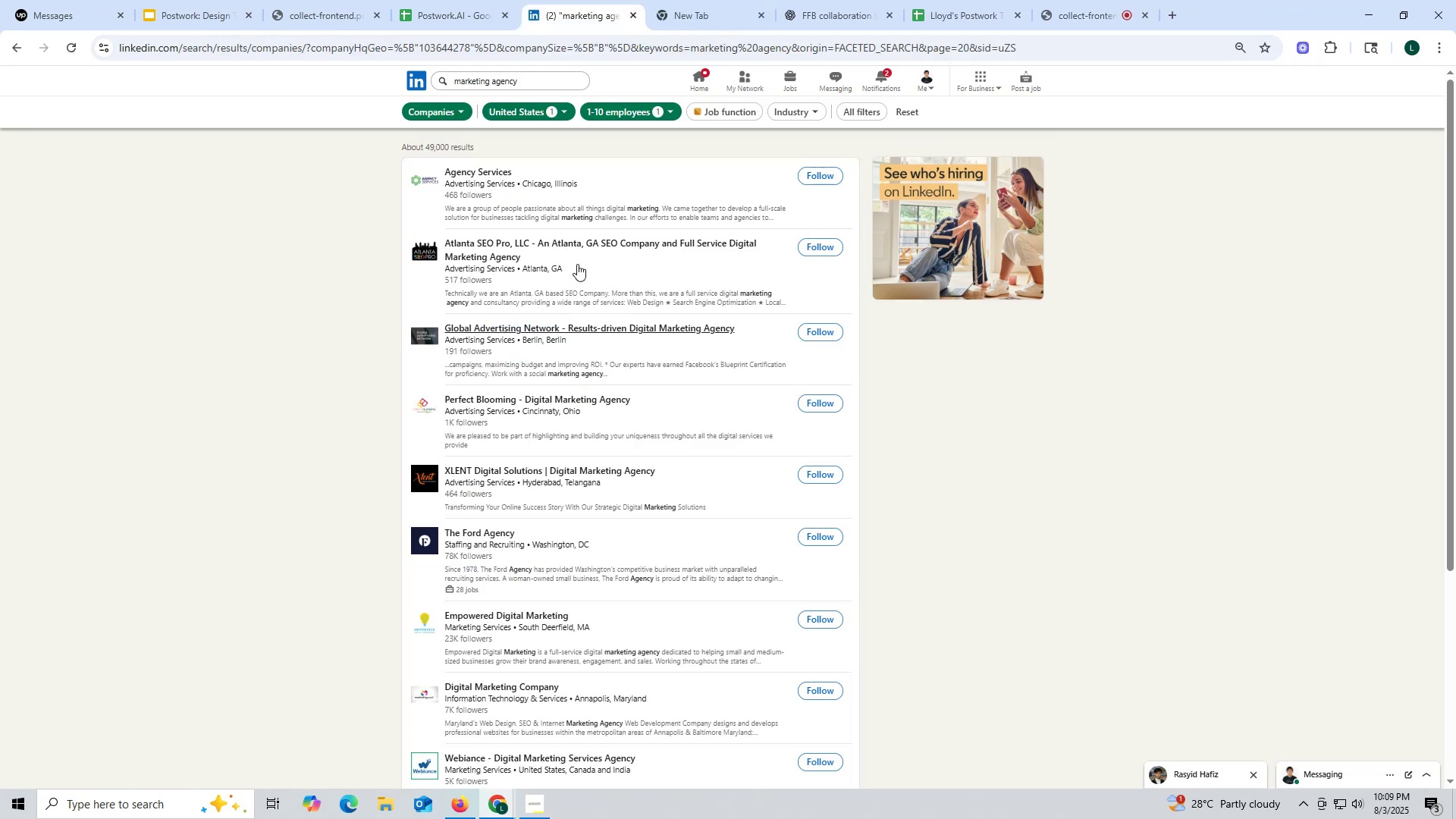 
scroll: coordinate [523, 233], scroll_direction: up, amount: 3.0
 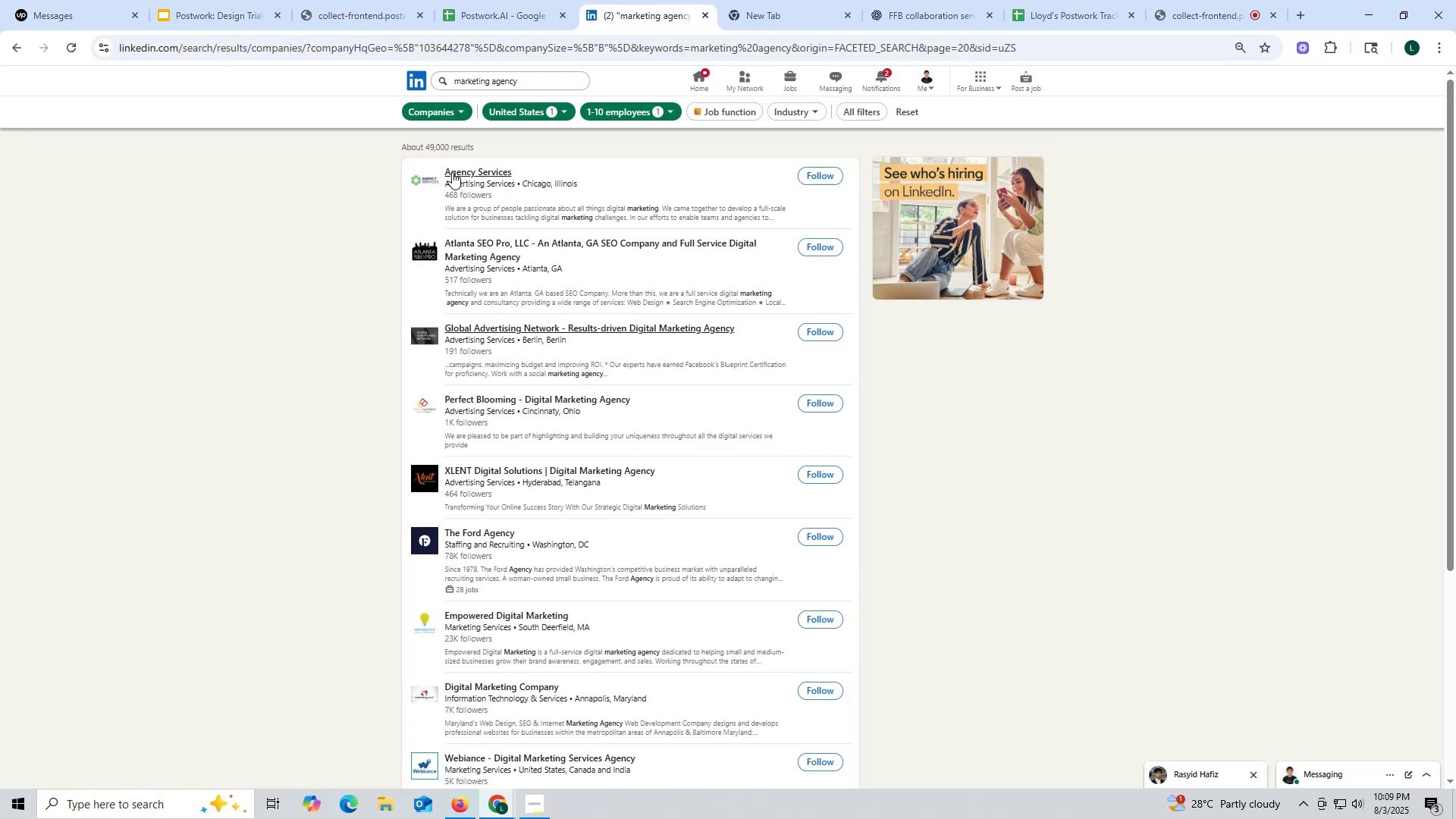 
right_click([452, 172])
 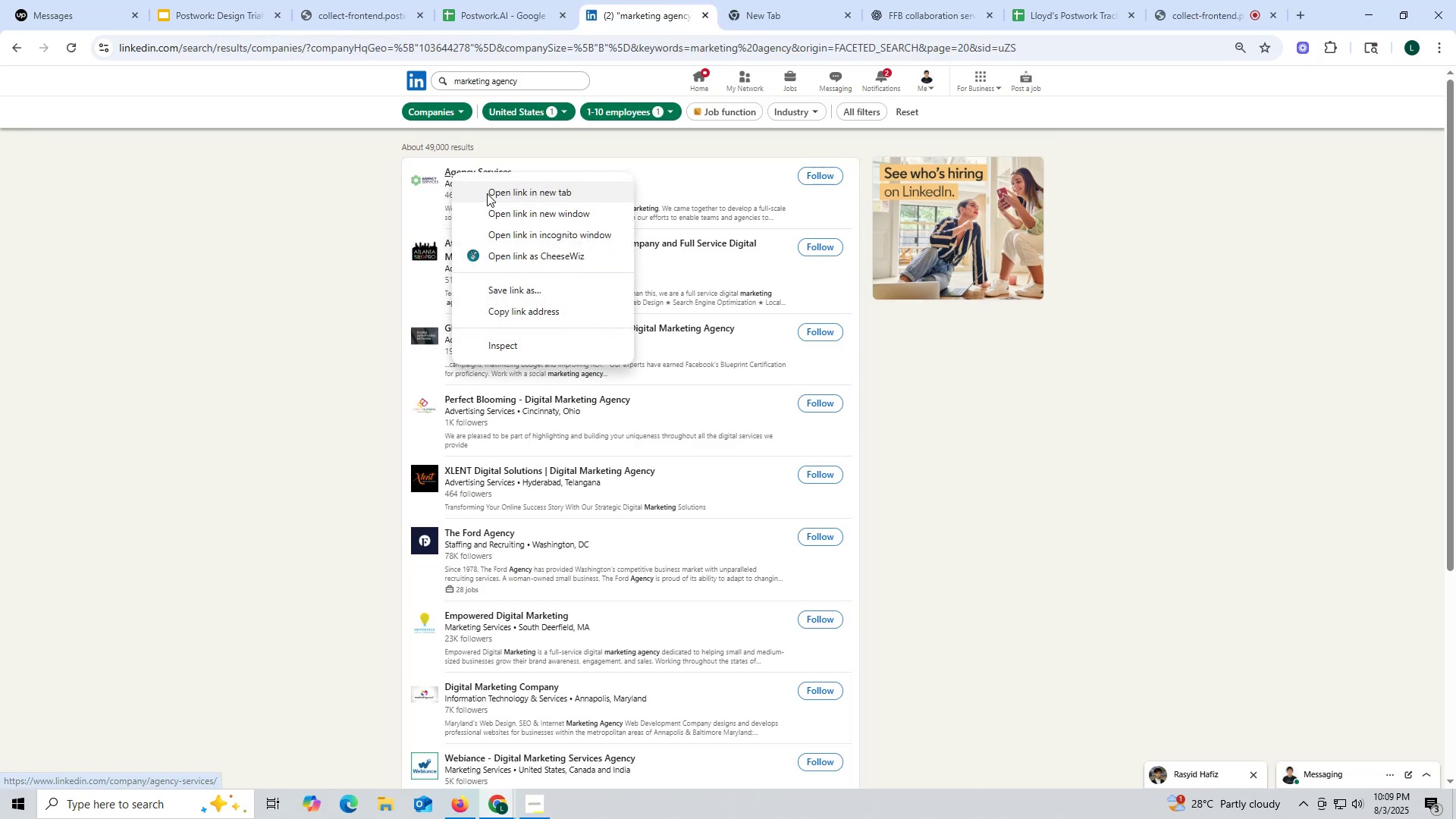 
left_click([487, 193])
 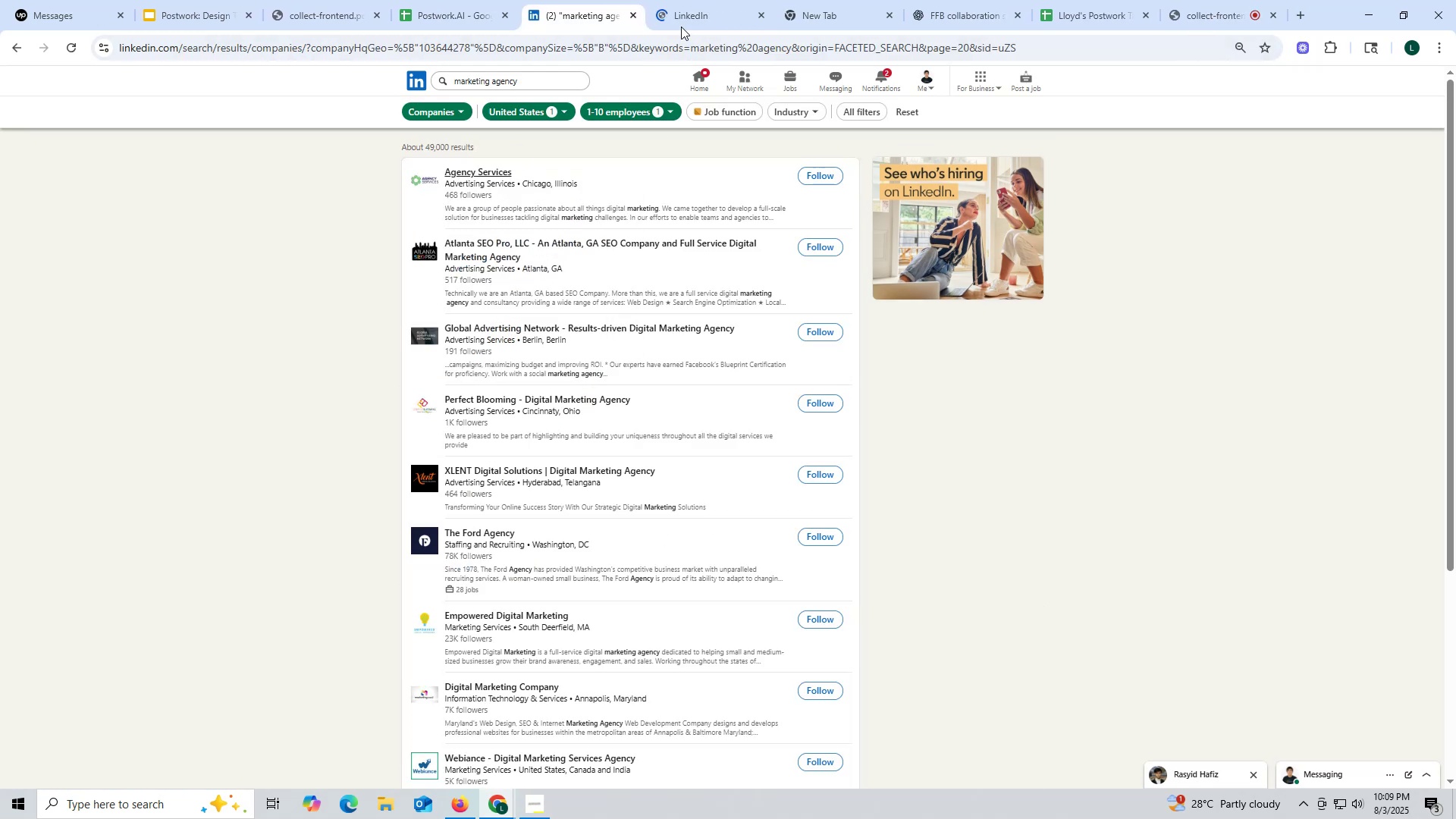 
left_click([683, 12])
 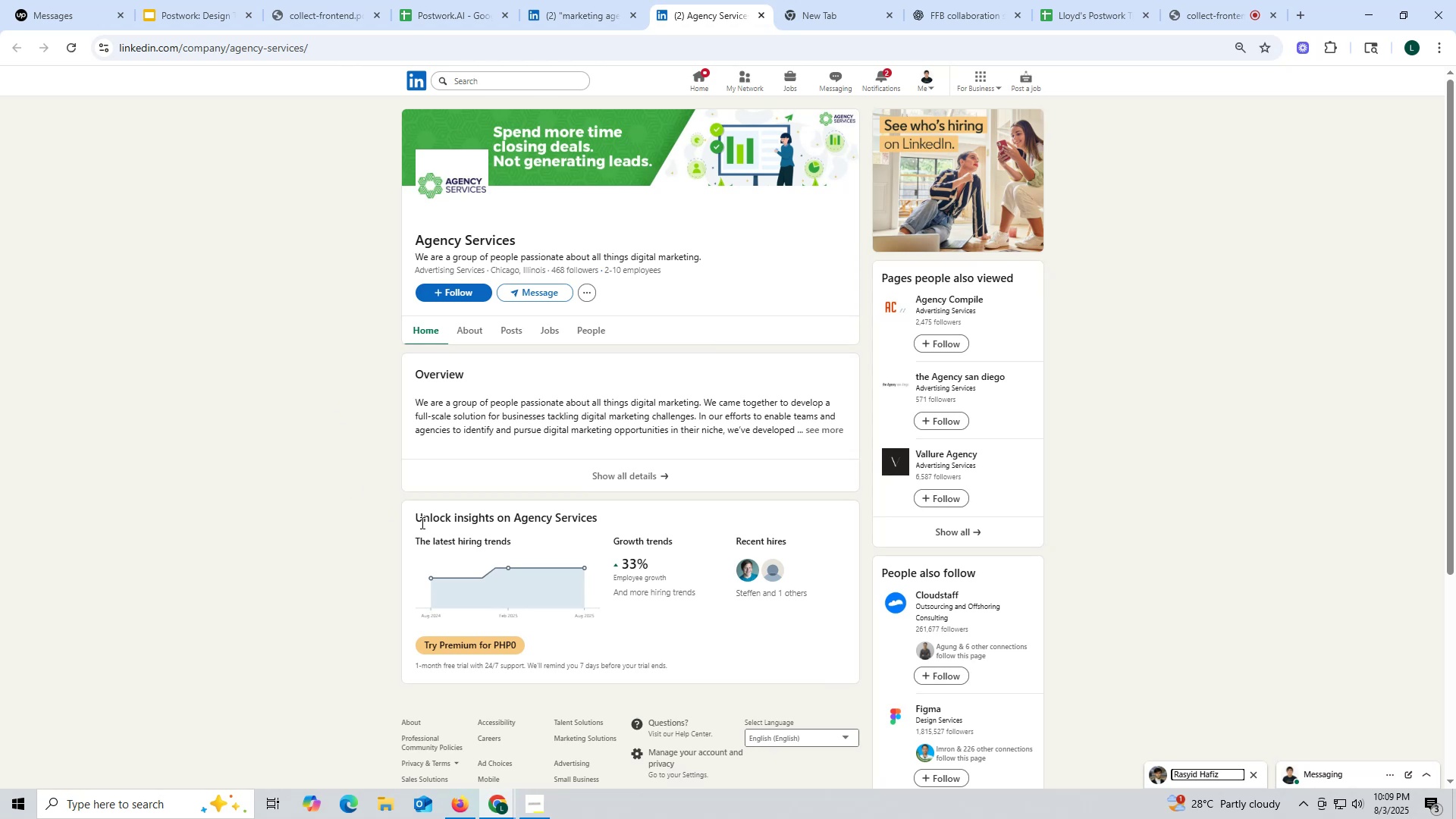 
wait(7.56)
 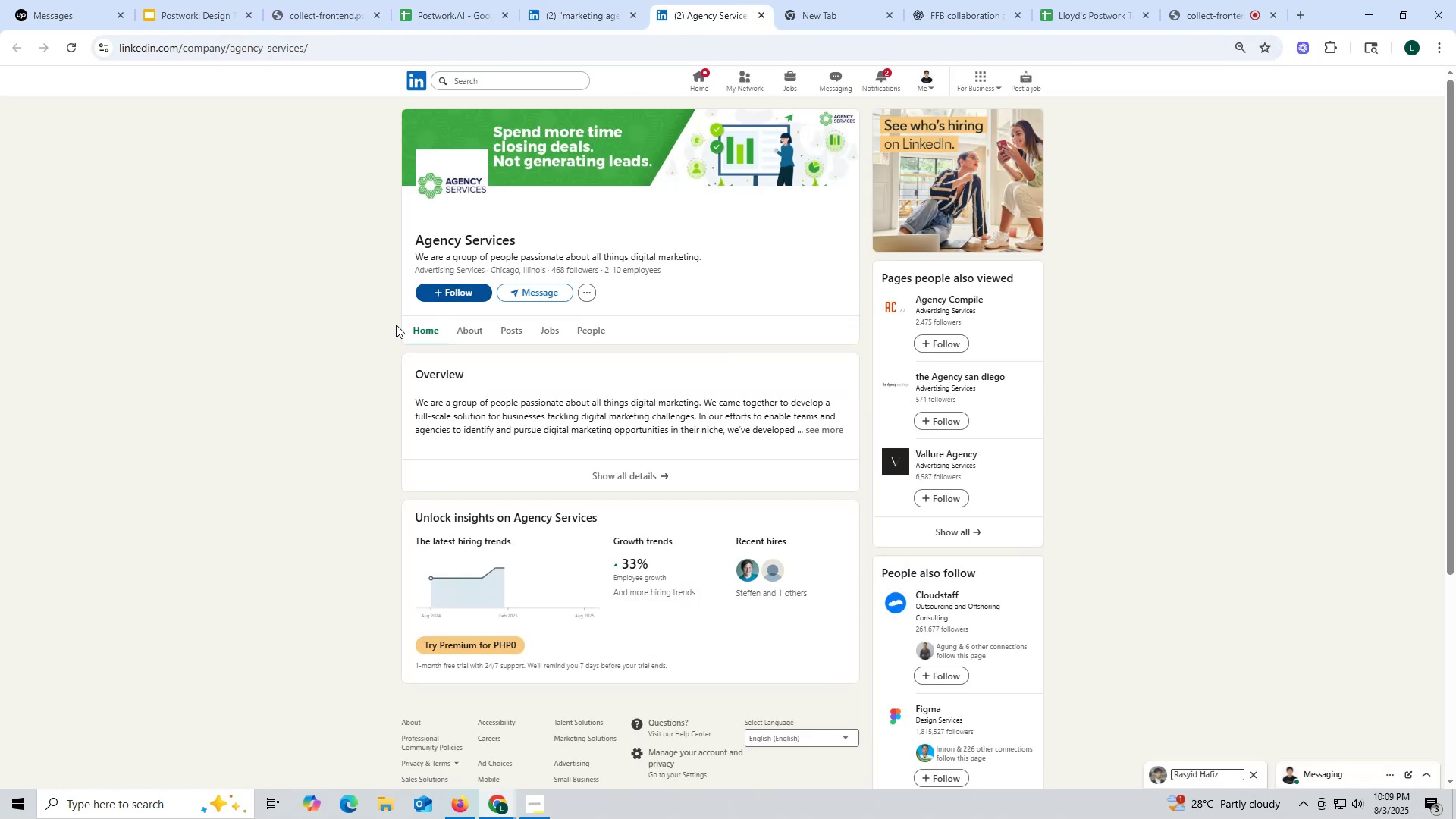 
left_click([509, 331])
 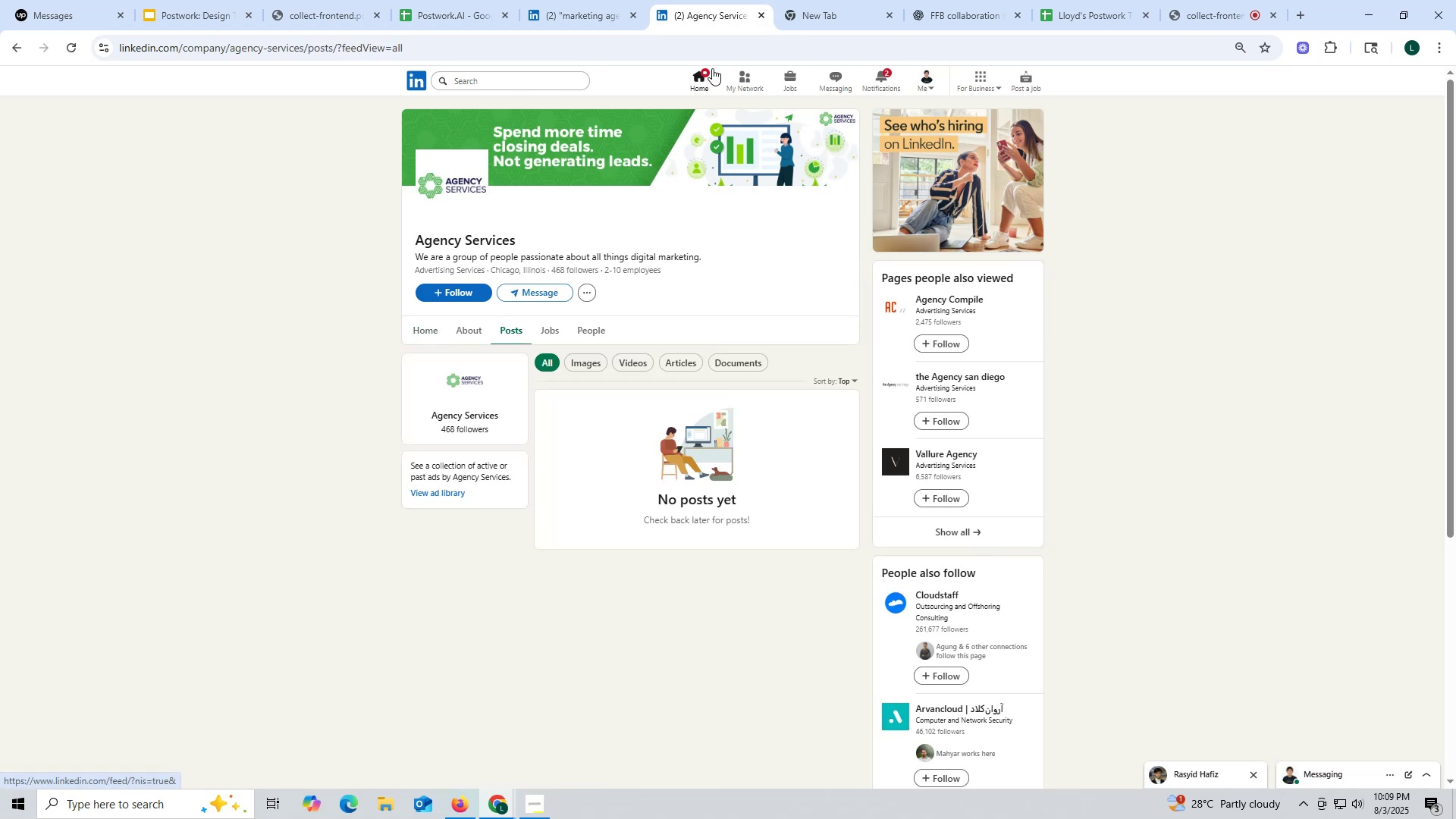 
left_click([763, 17])
 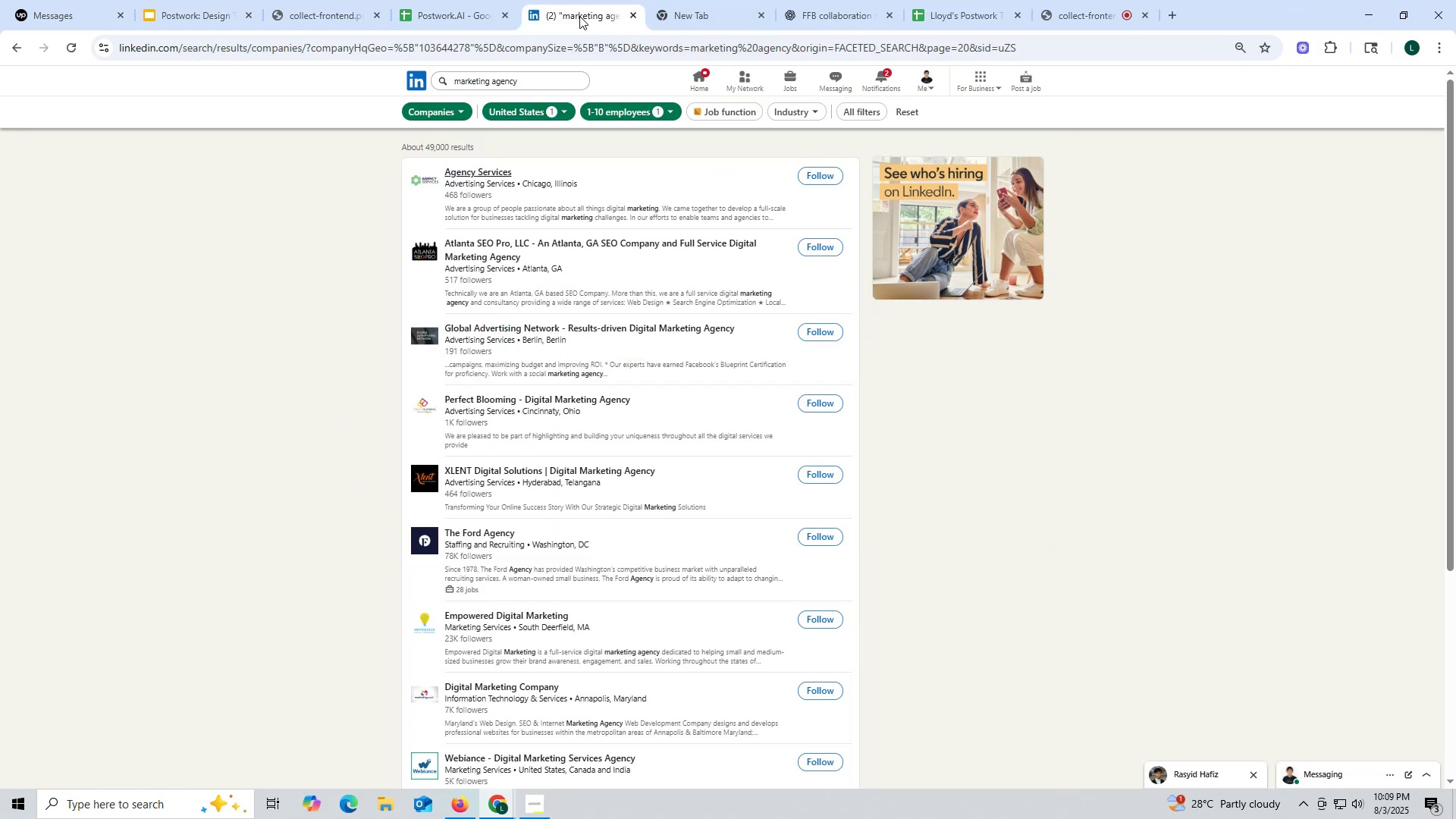 
left_click([578, 15])
 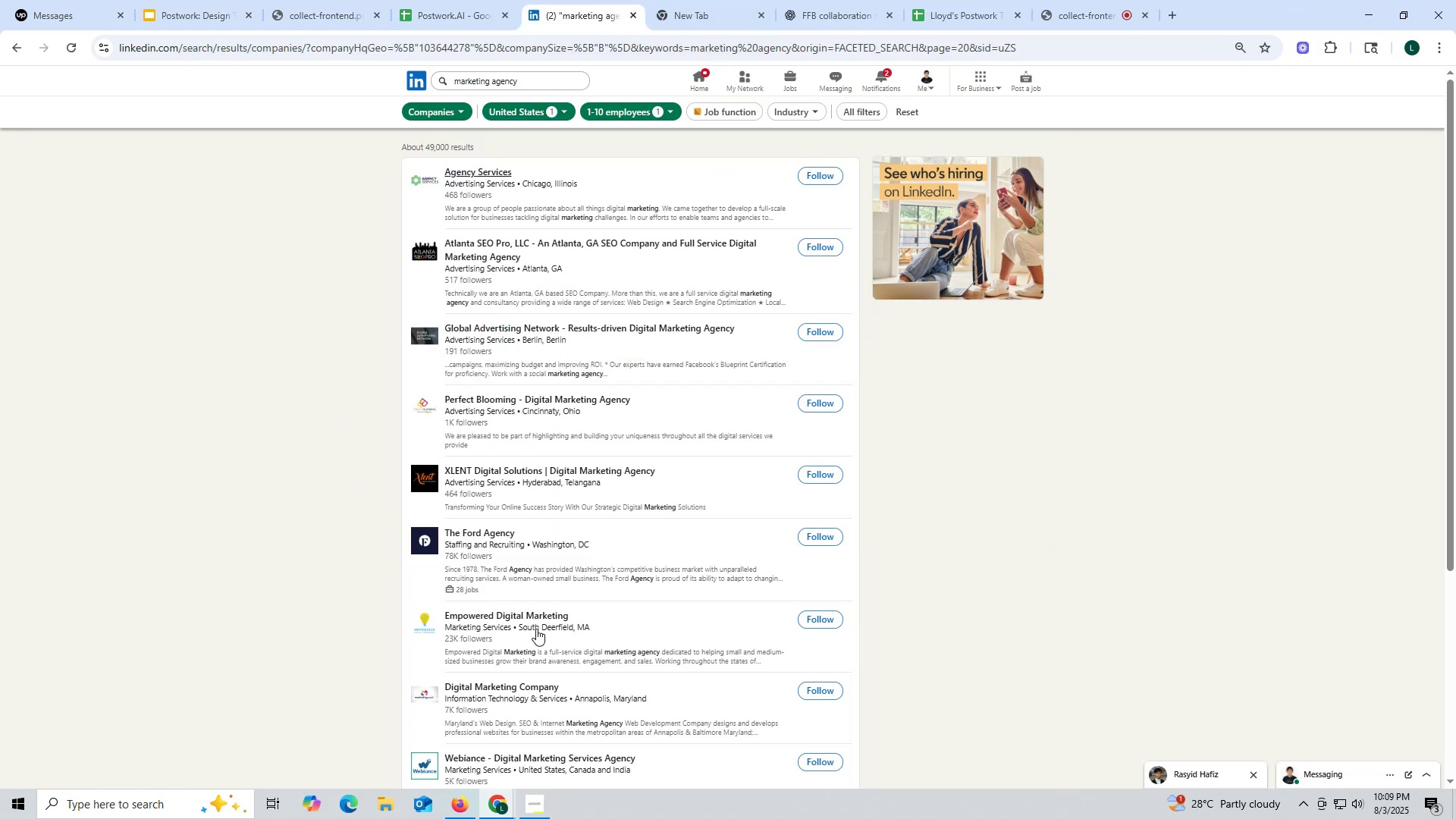 
scroll: coordinate [536, 601], scroll_direction: down, amount: 6.0
 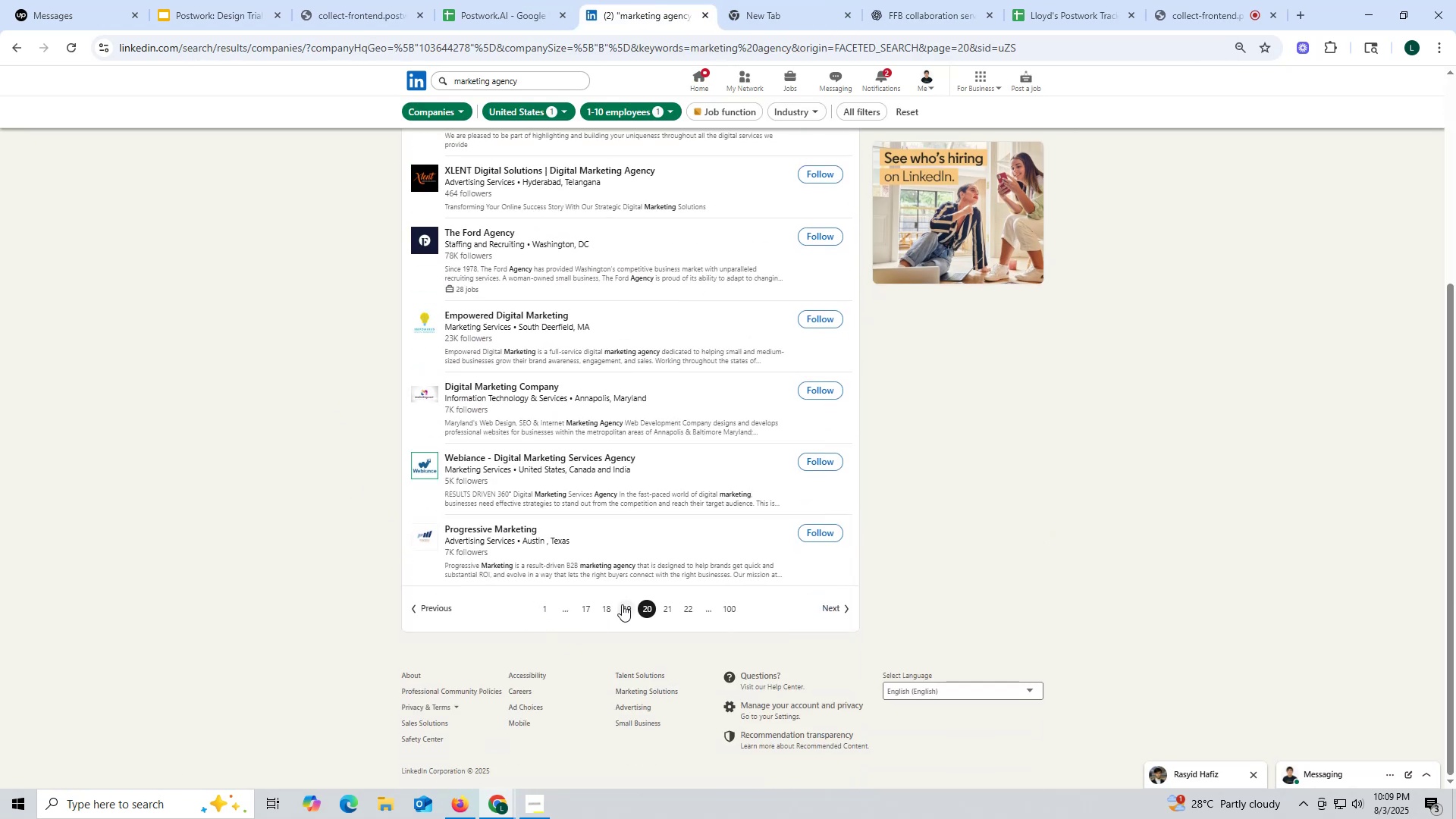 
left_click([626, 610])
 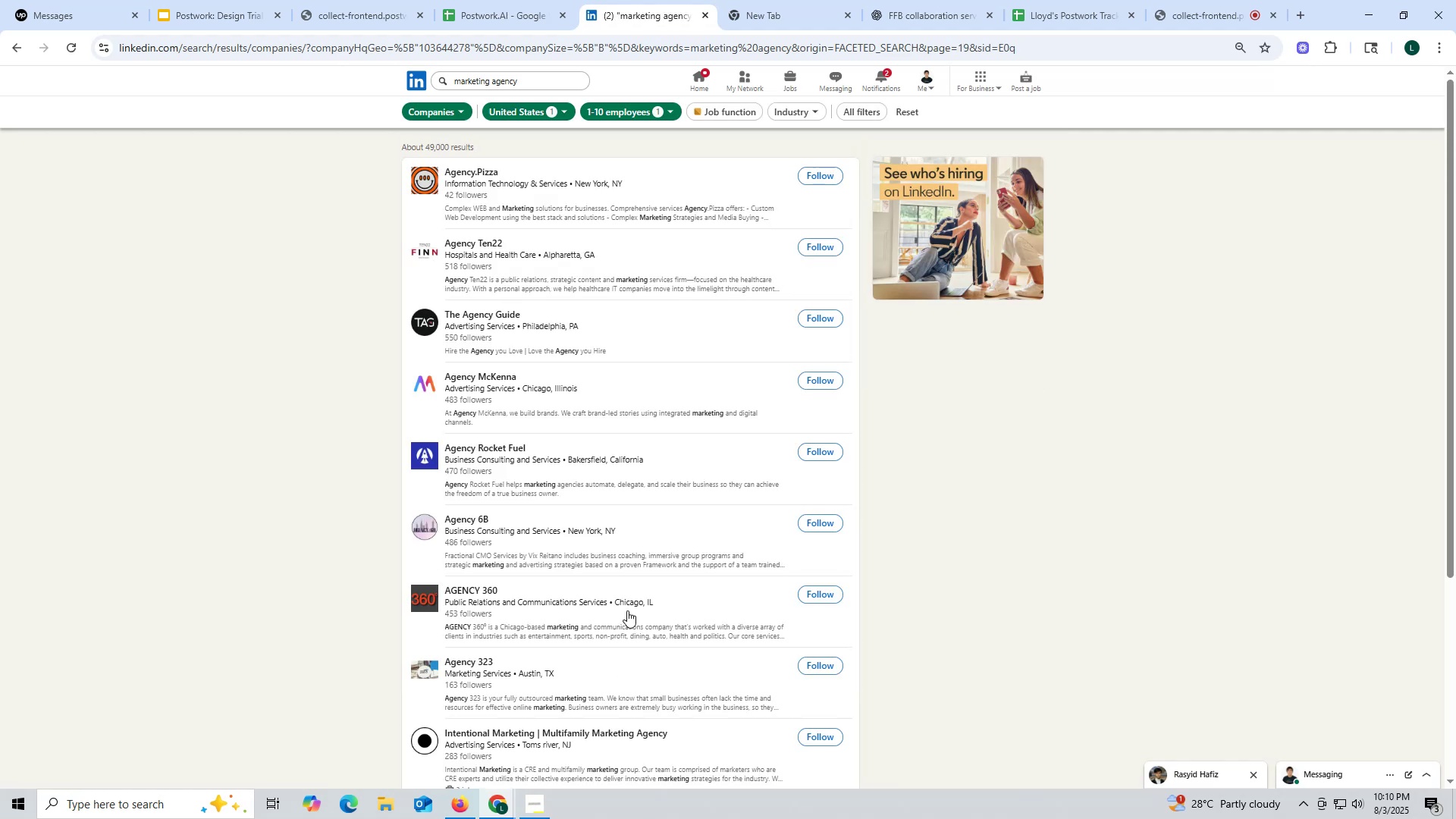 
wait(15.21)
 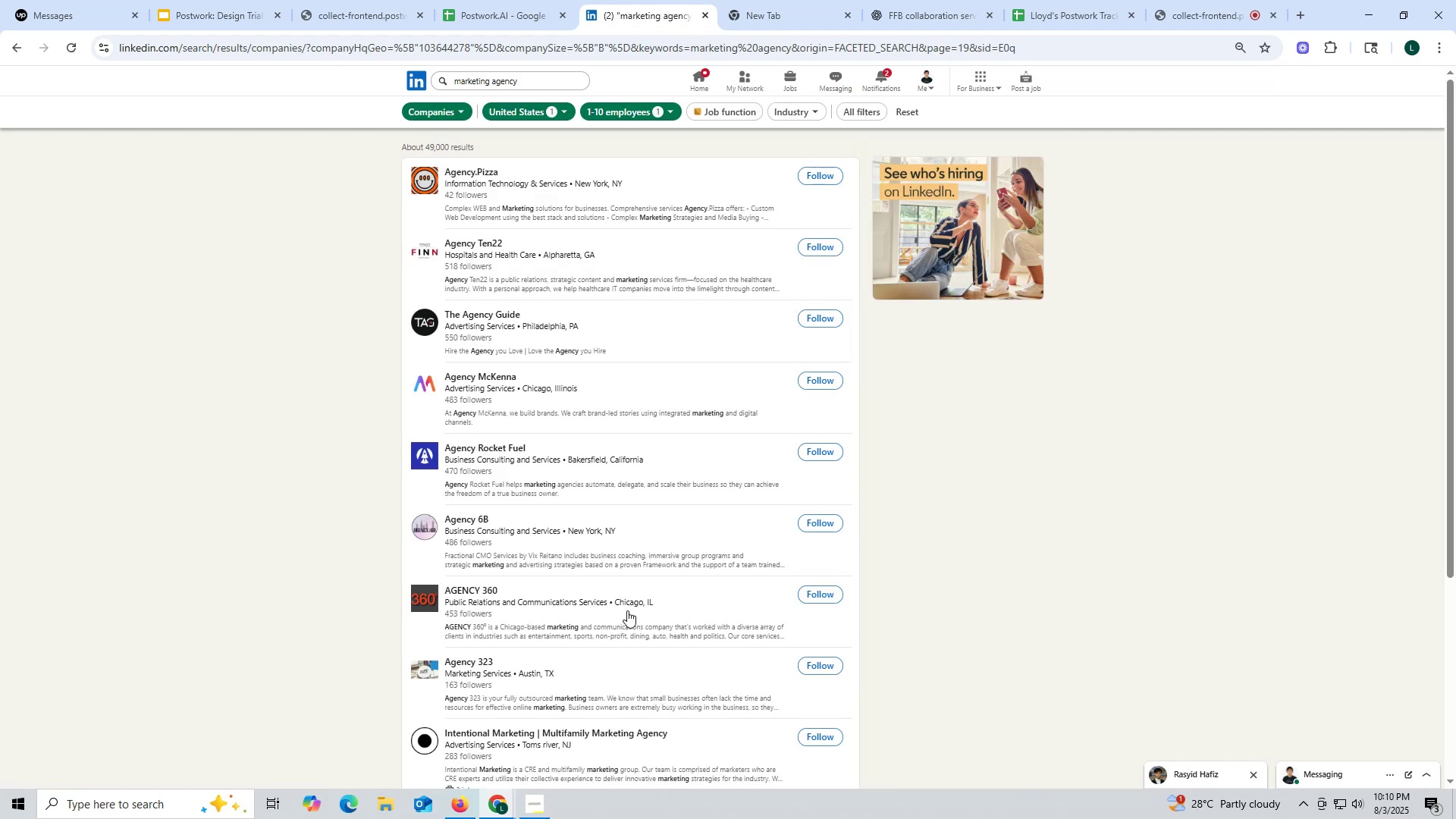 
scroll: coordinate [583, 529], scroll_direction: down, amount: 5.0
 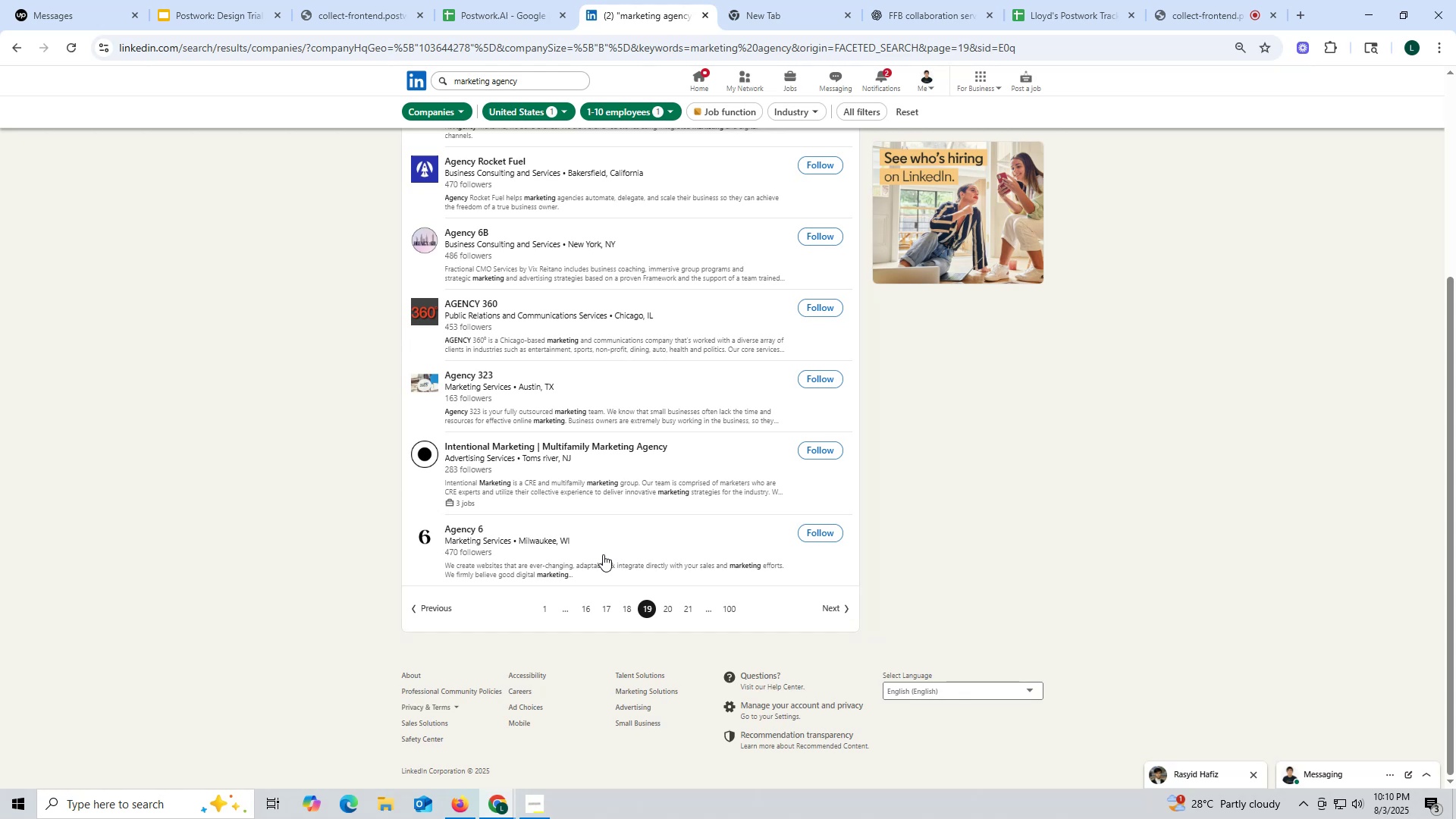 
wait(49.57)
 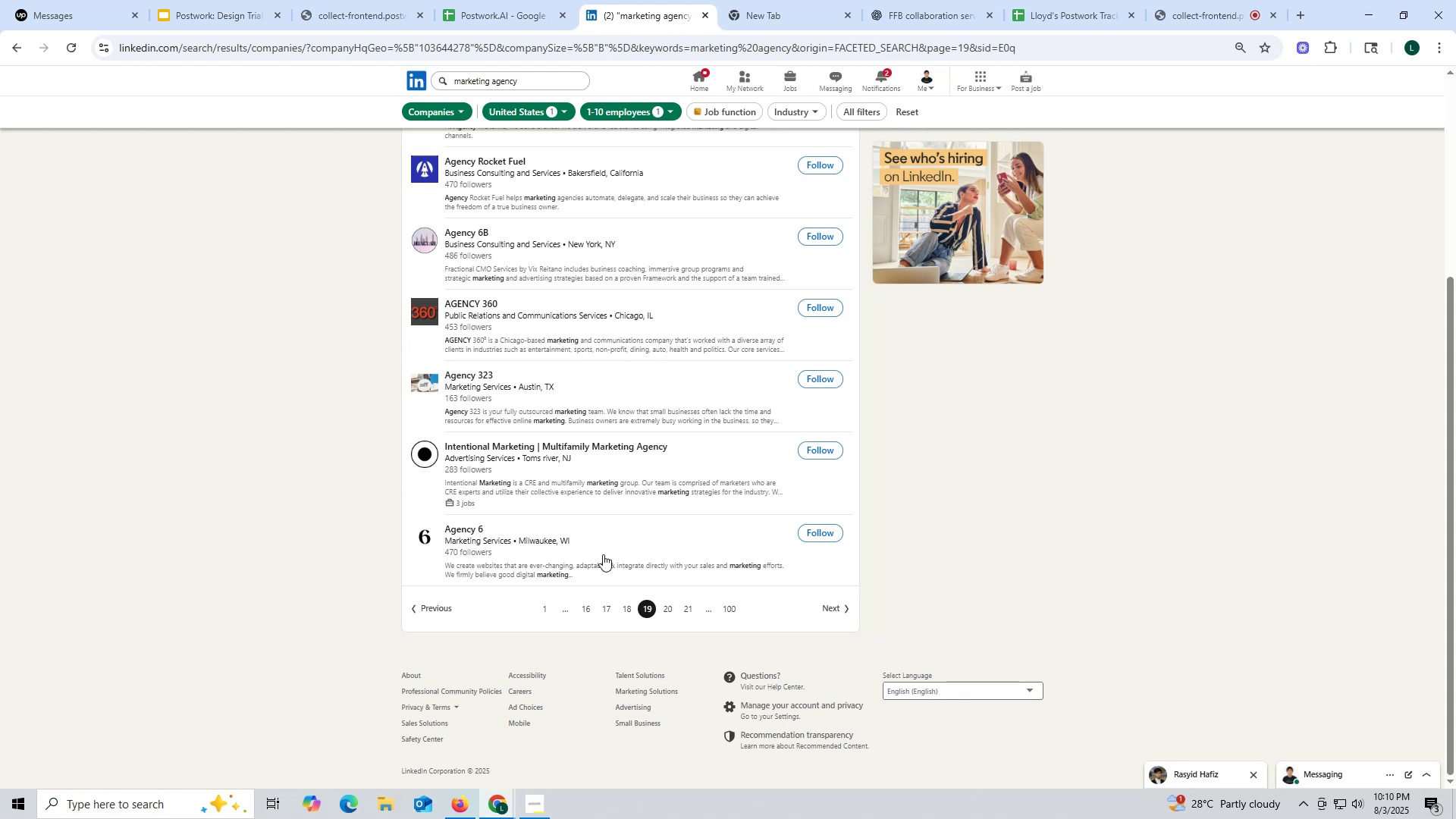 
right_click([462, 529])
 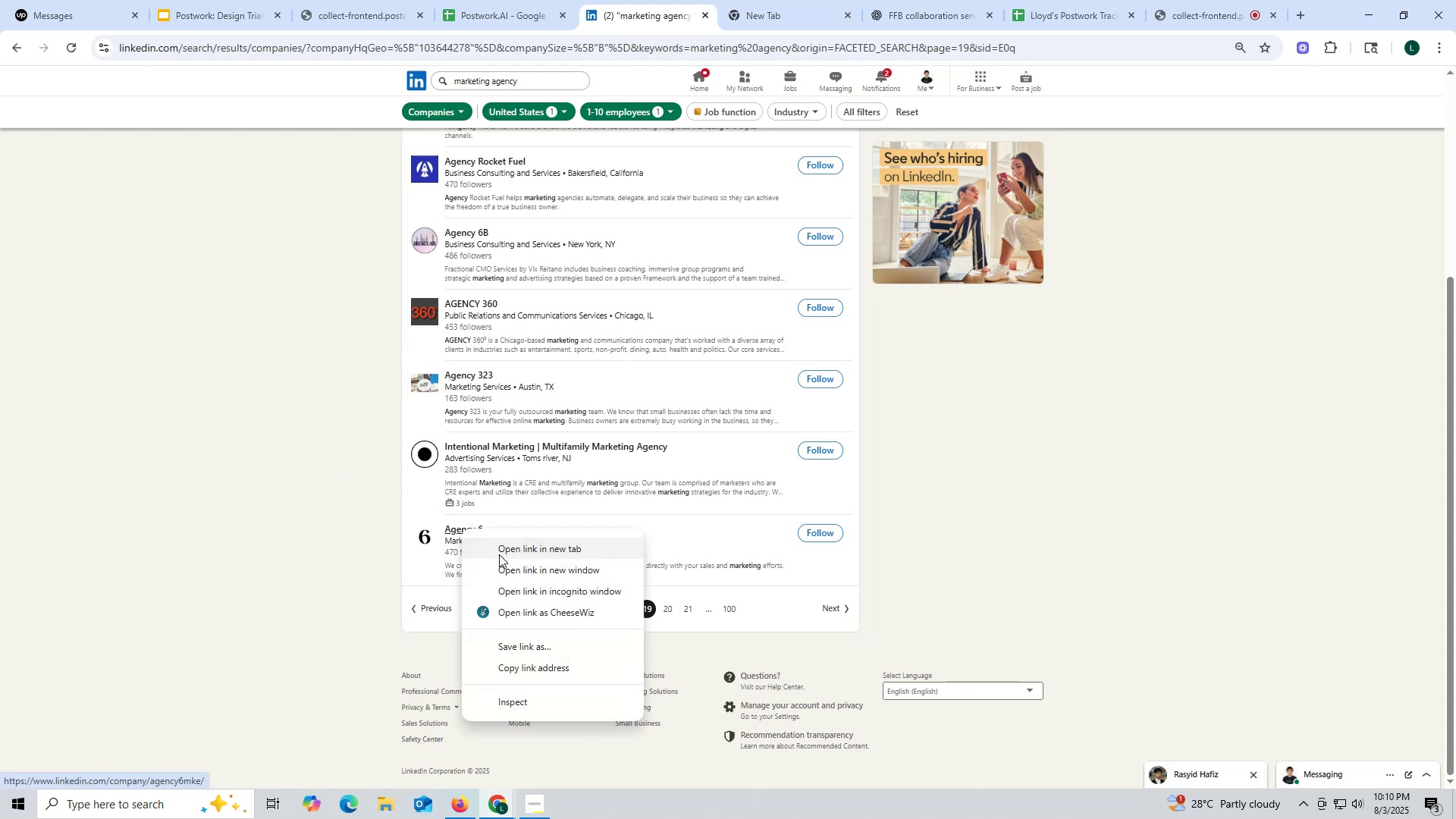 
left_click([499, 554])
 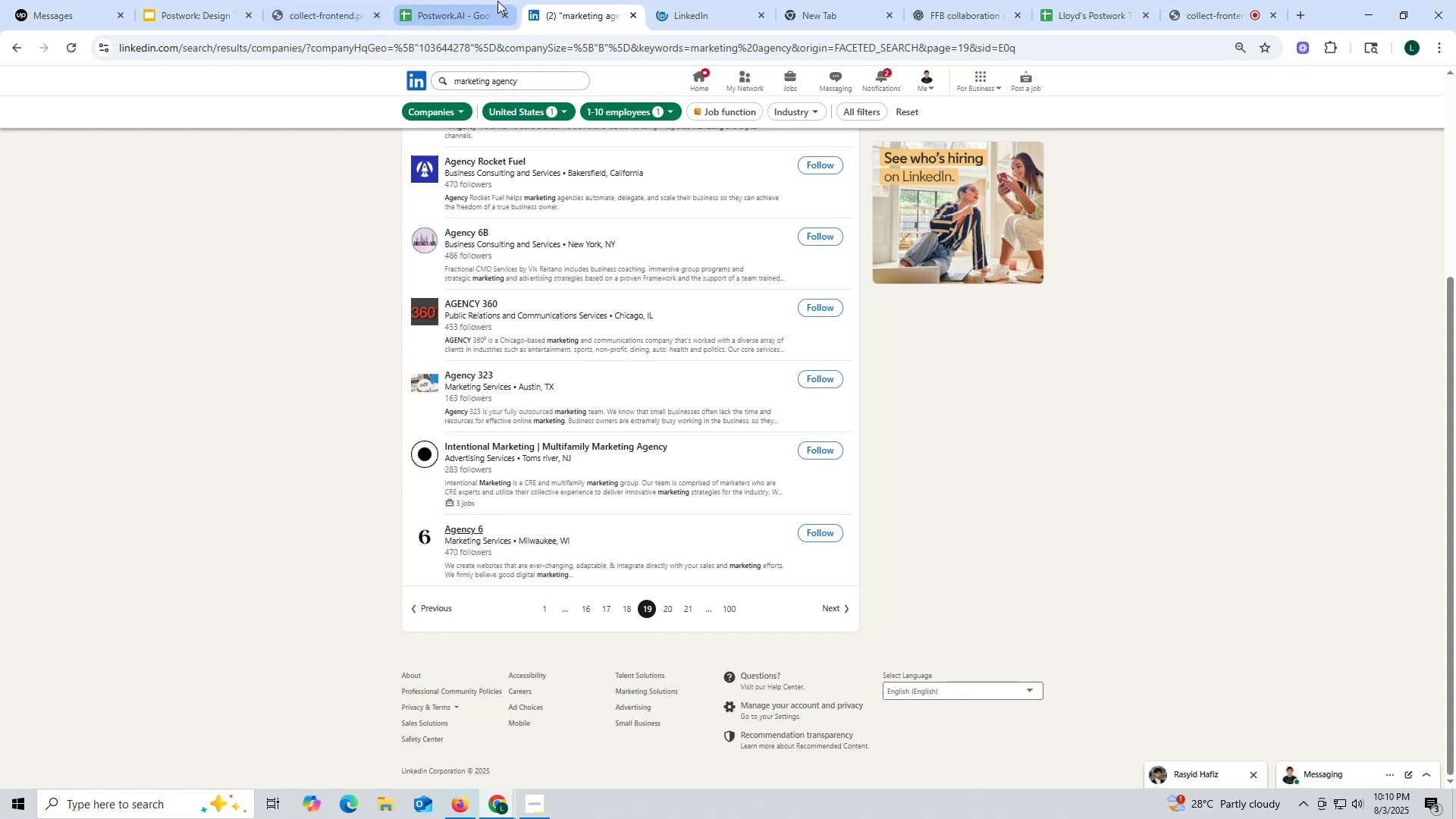 
left_click([697, 20])
 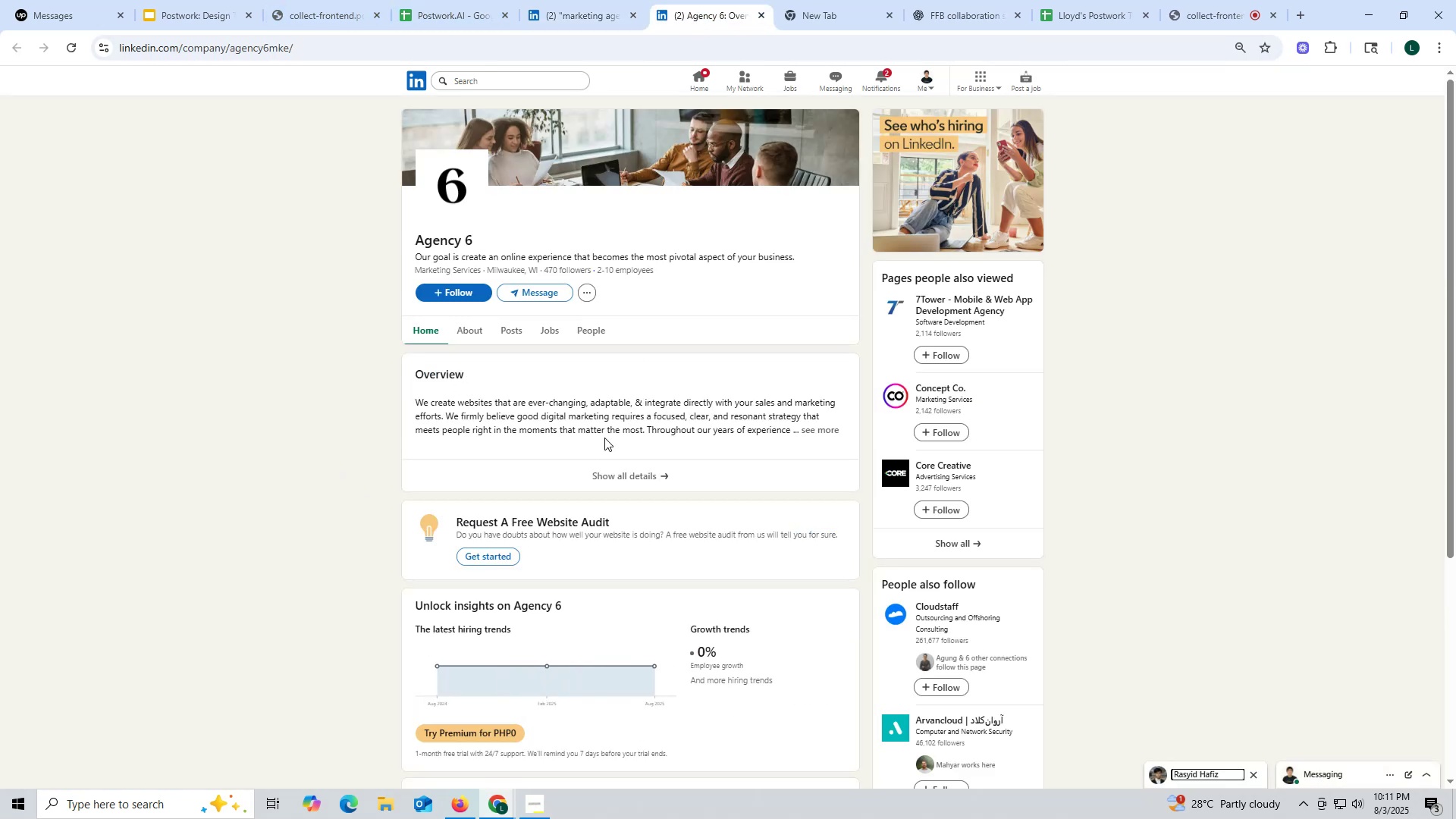 
left_click([514, 328])
 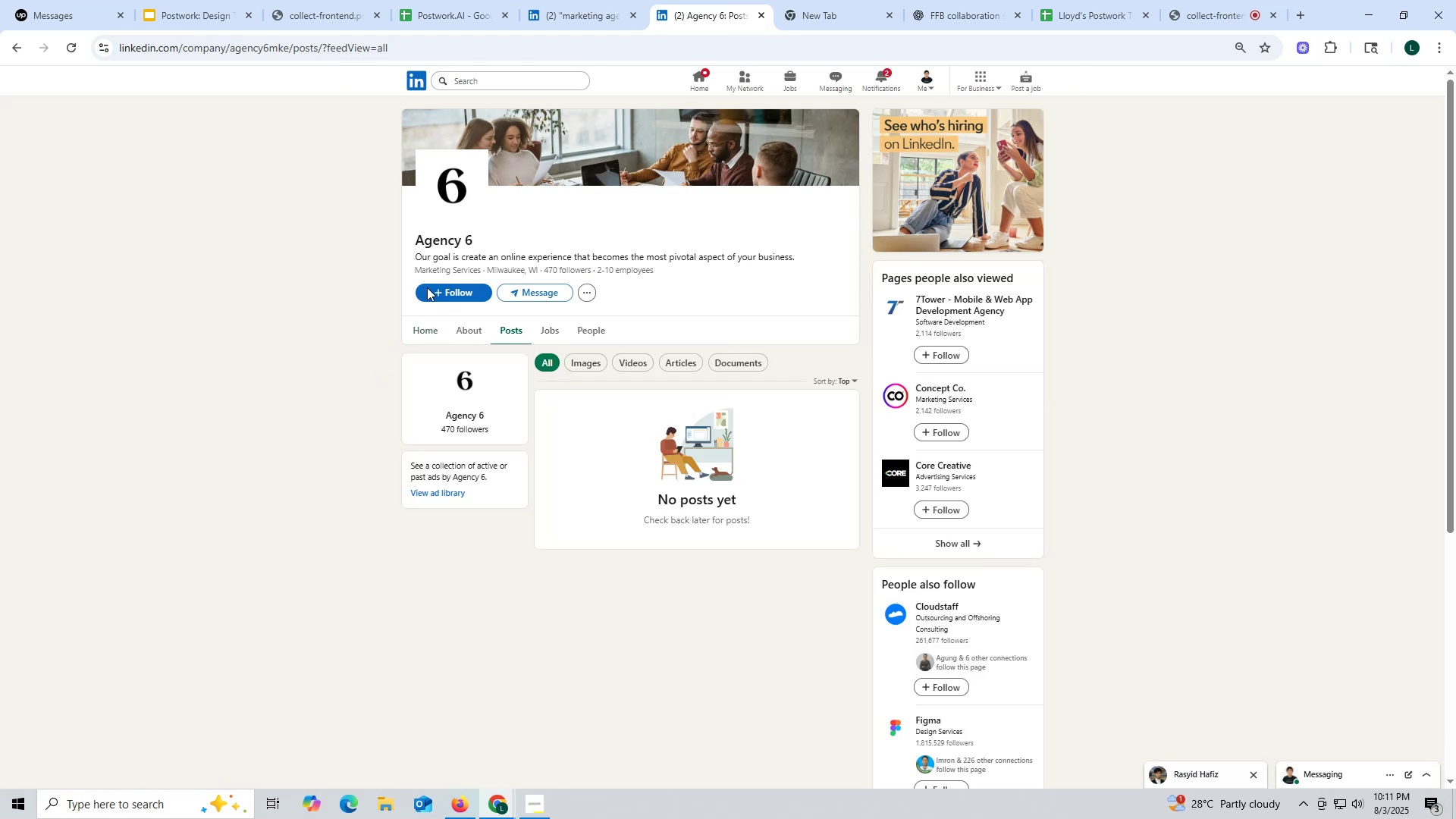 
left_click_drag(start_coordinate=[713, 21], to_coordinate=[717, 21])
 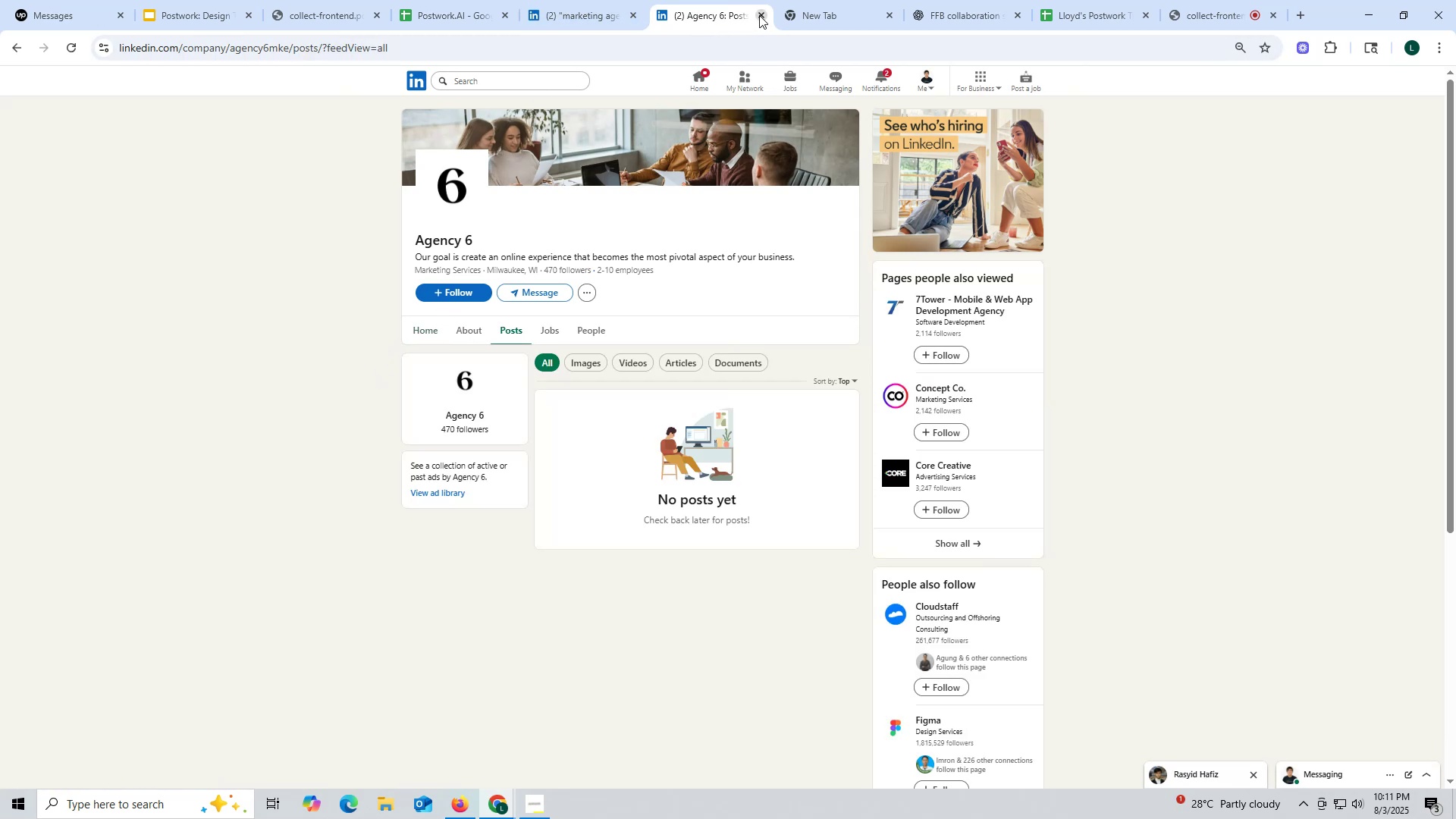 
left_click([760, 15])
 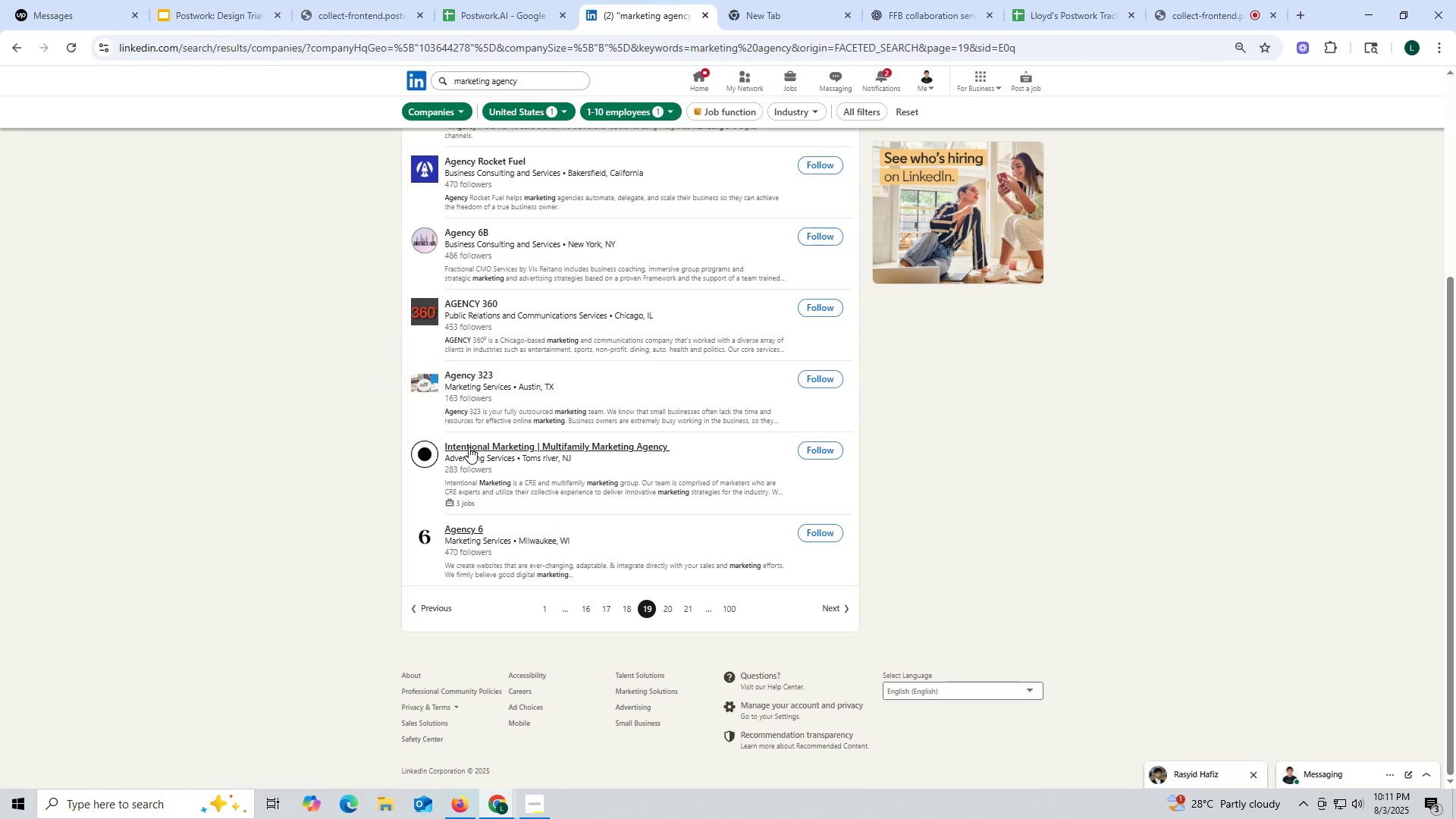 
right_click([469, 447])
 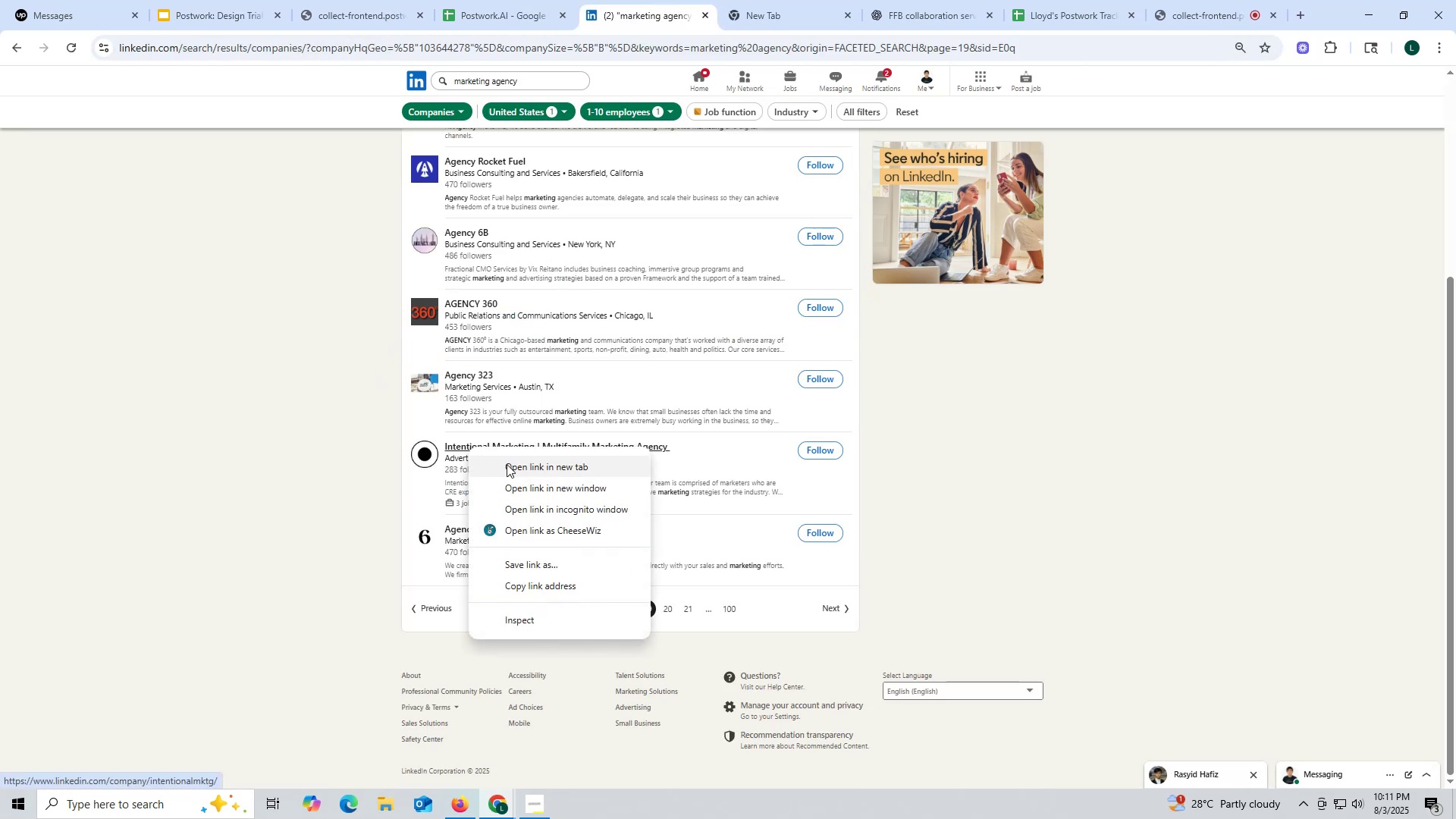 
left_click([510, 467])
 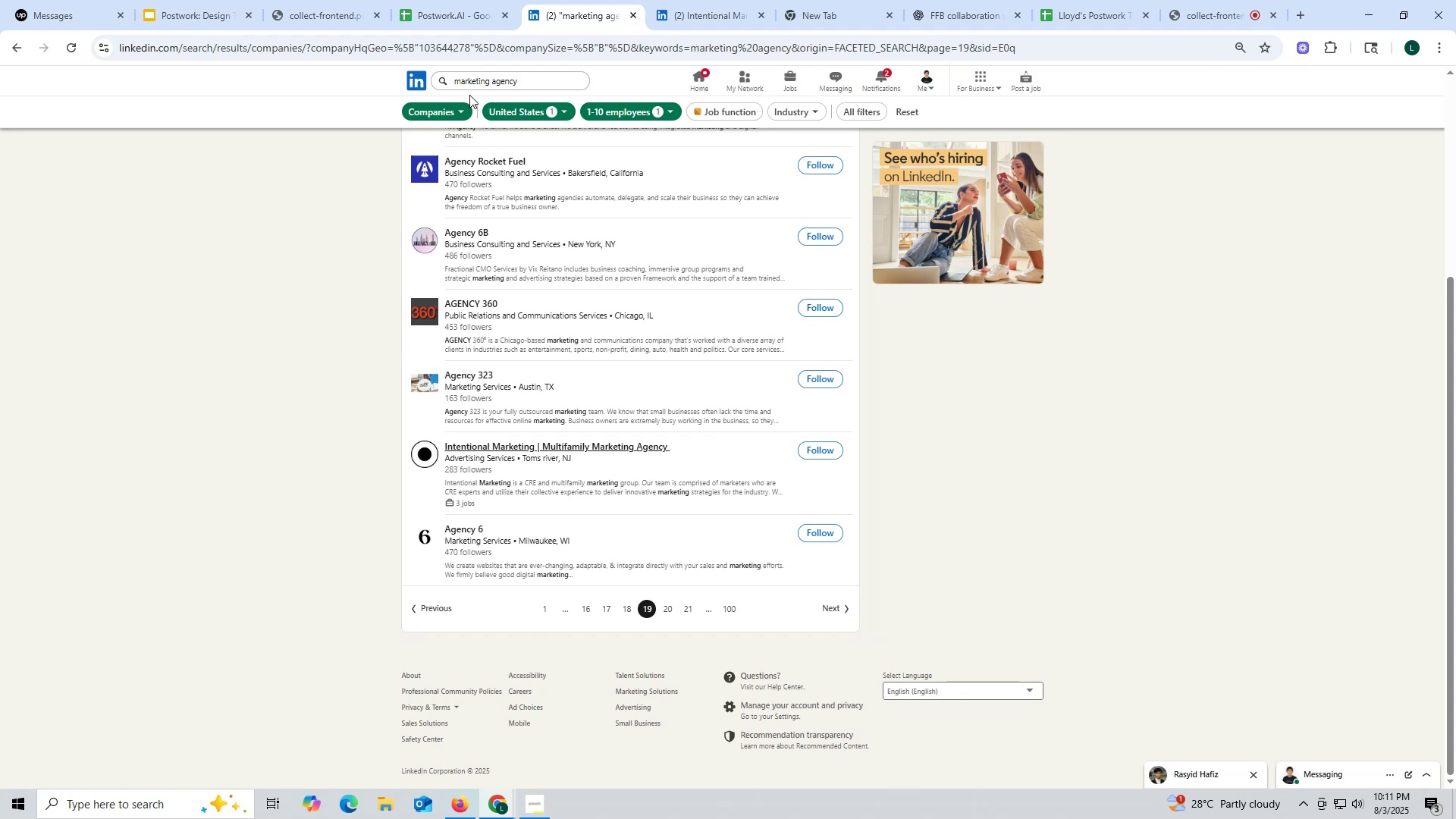 
wait(6.68)
 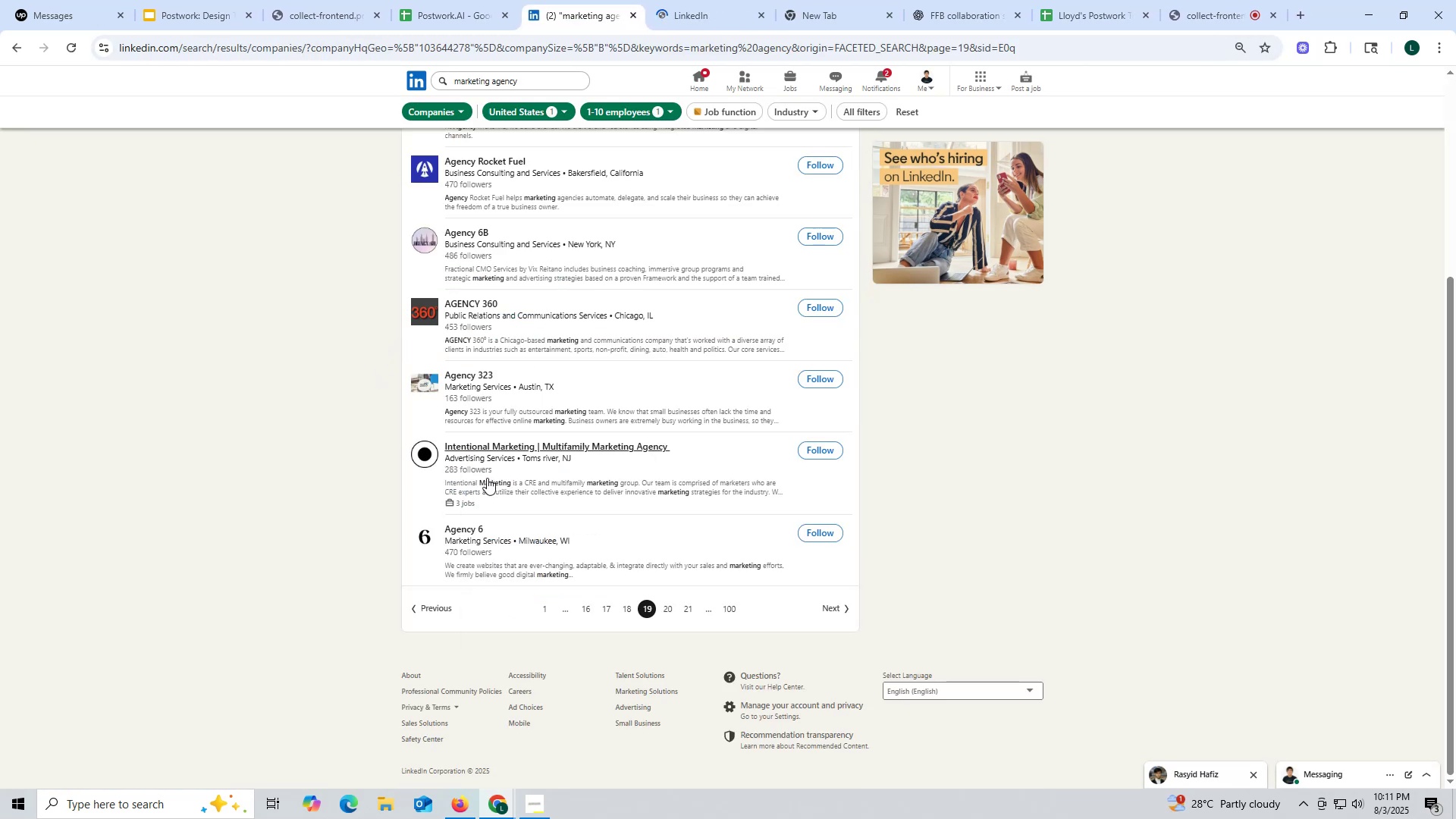 
left_click([689, 15])
 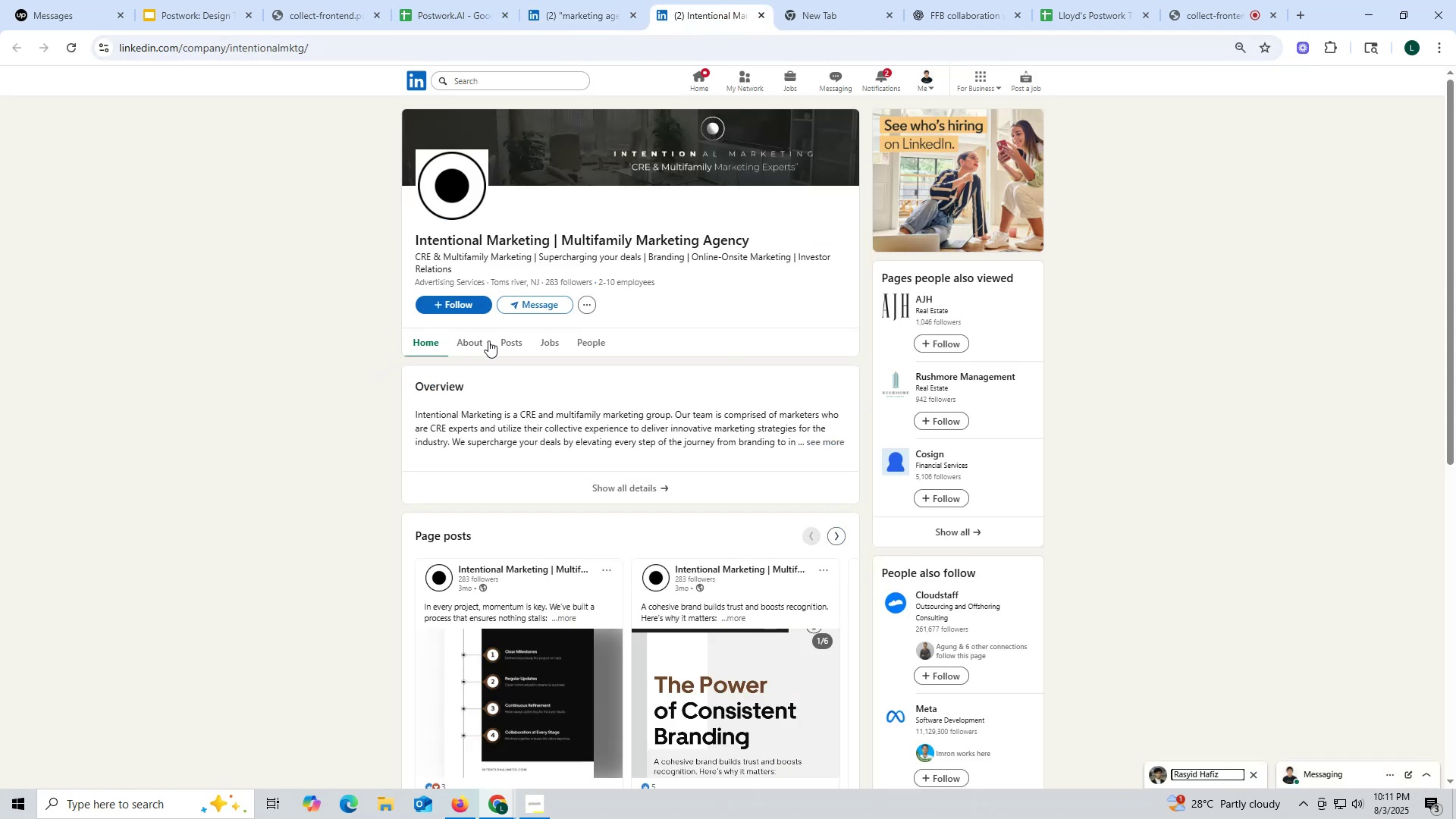 
left_click([517, 344])
 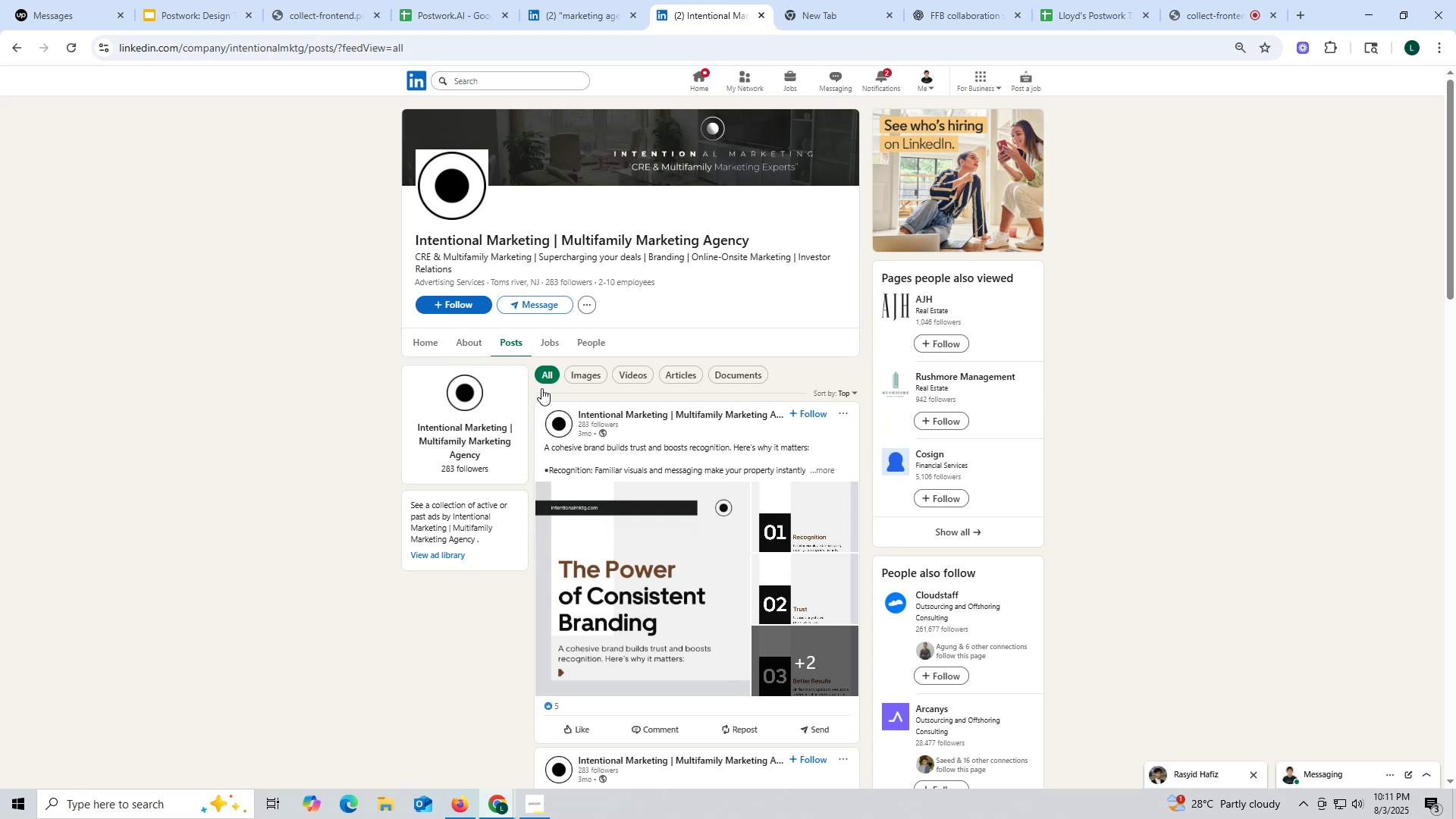 
wait(6.55)
 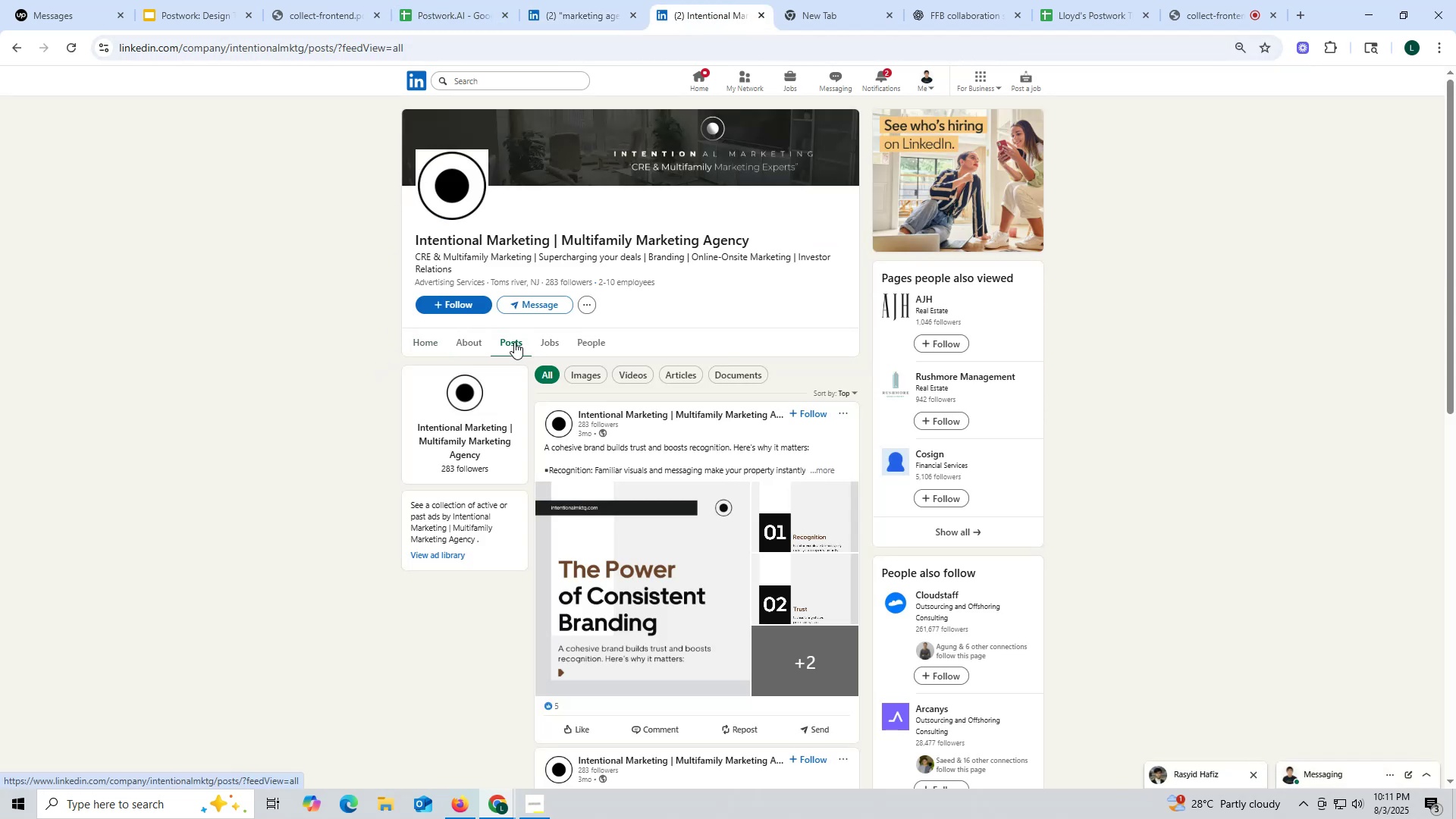 
left_click([465, 344])
 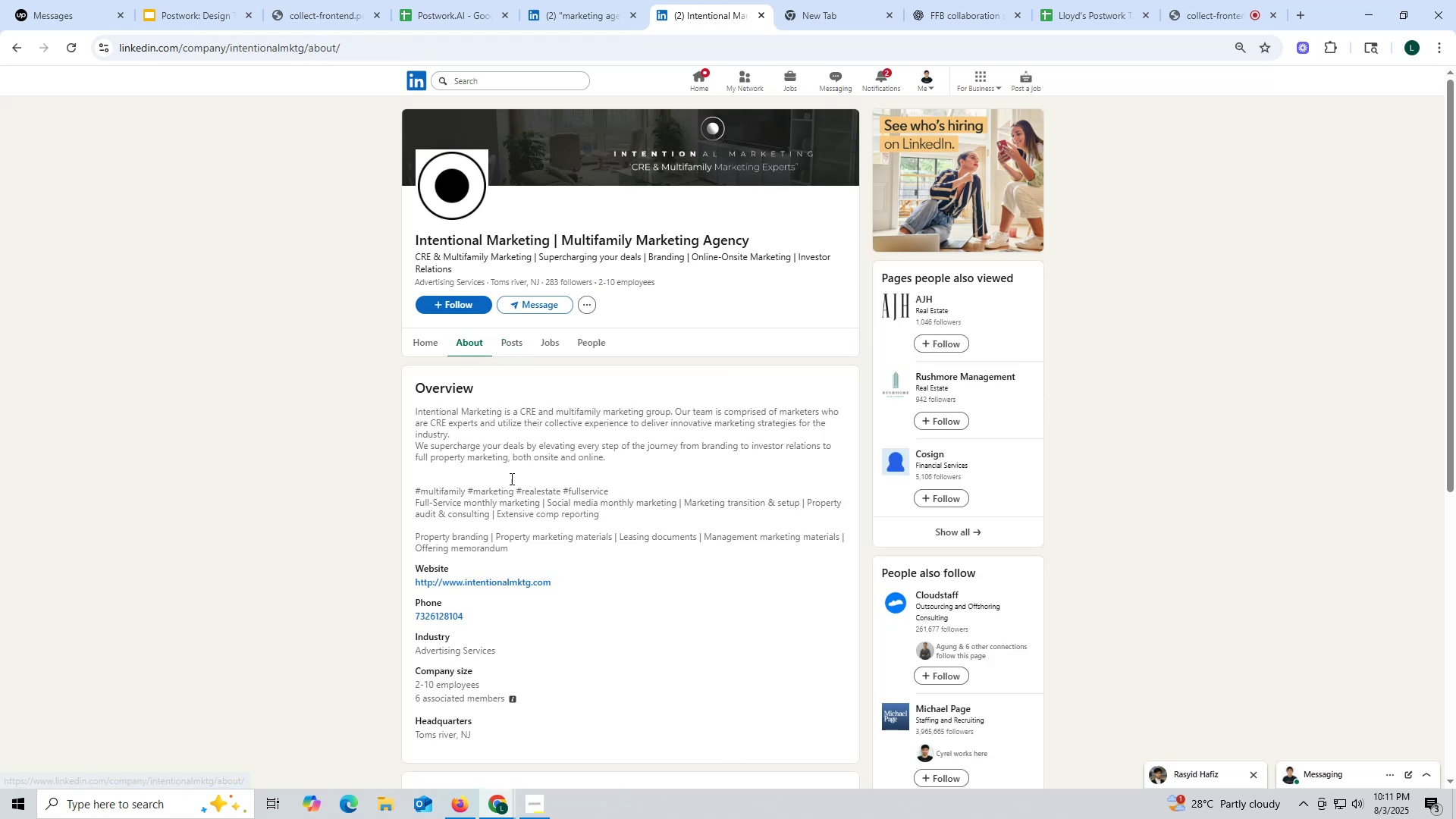 
right_click([485, 581])
 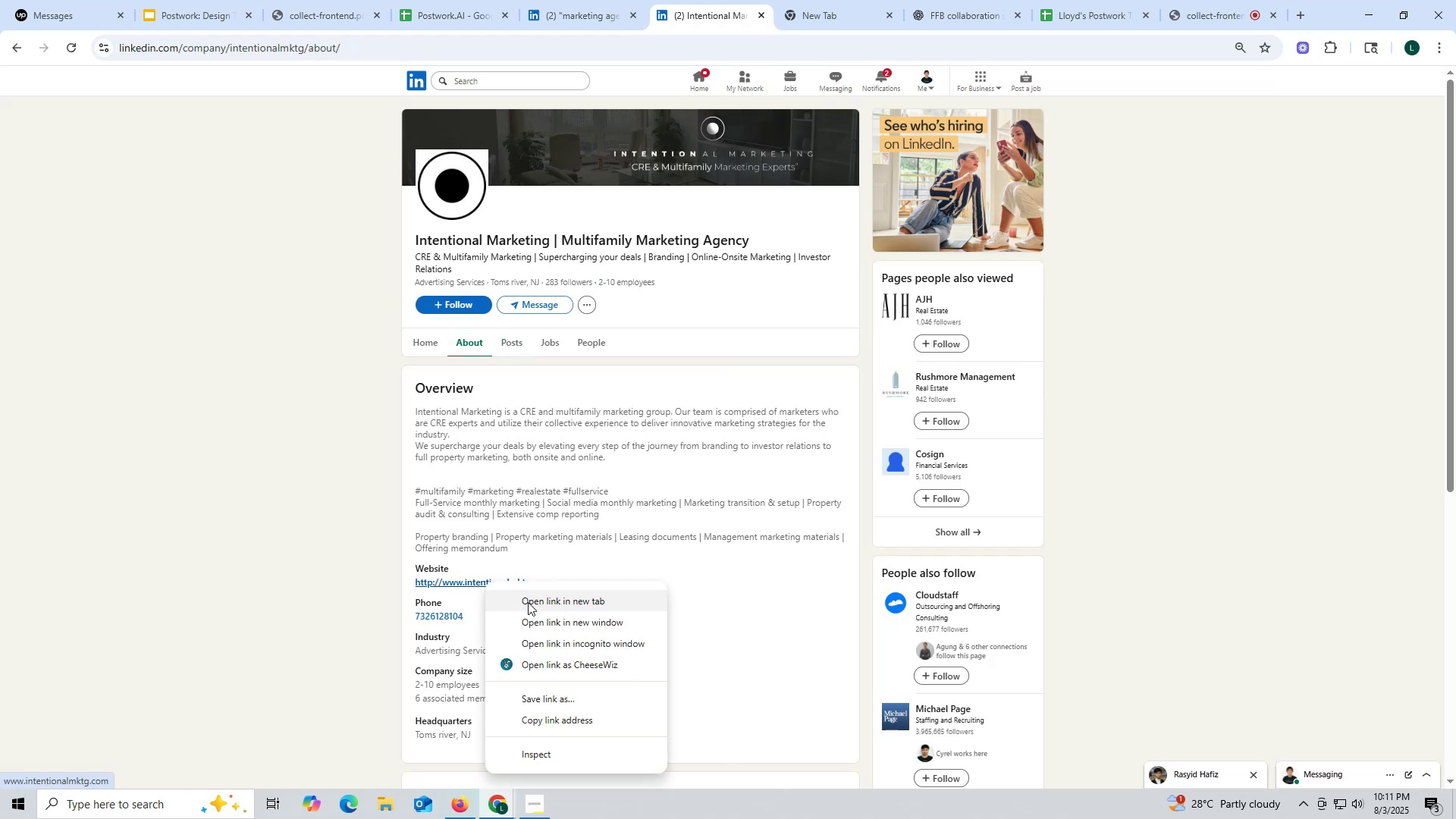 
left_click([529, 602])
 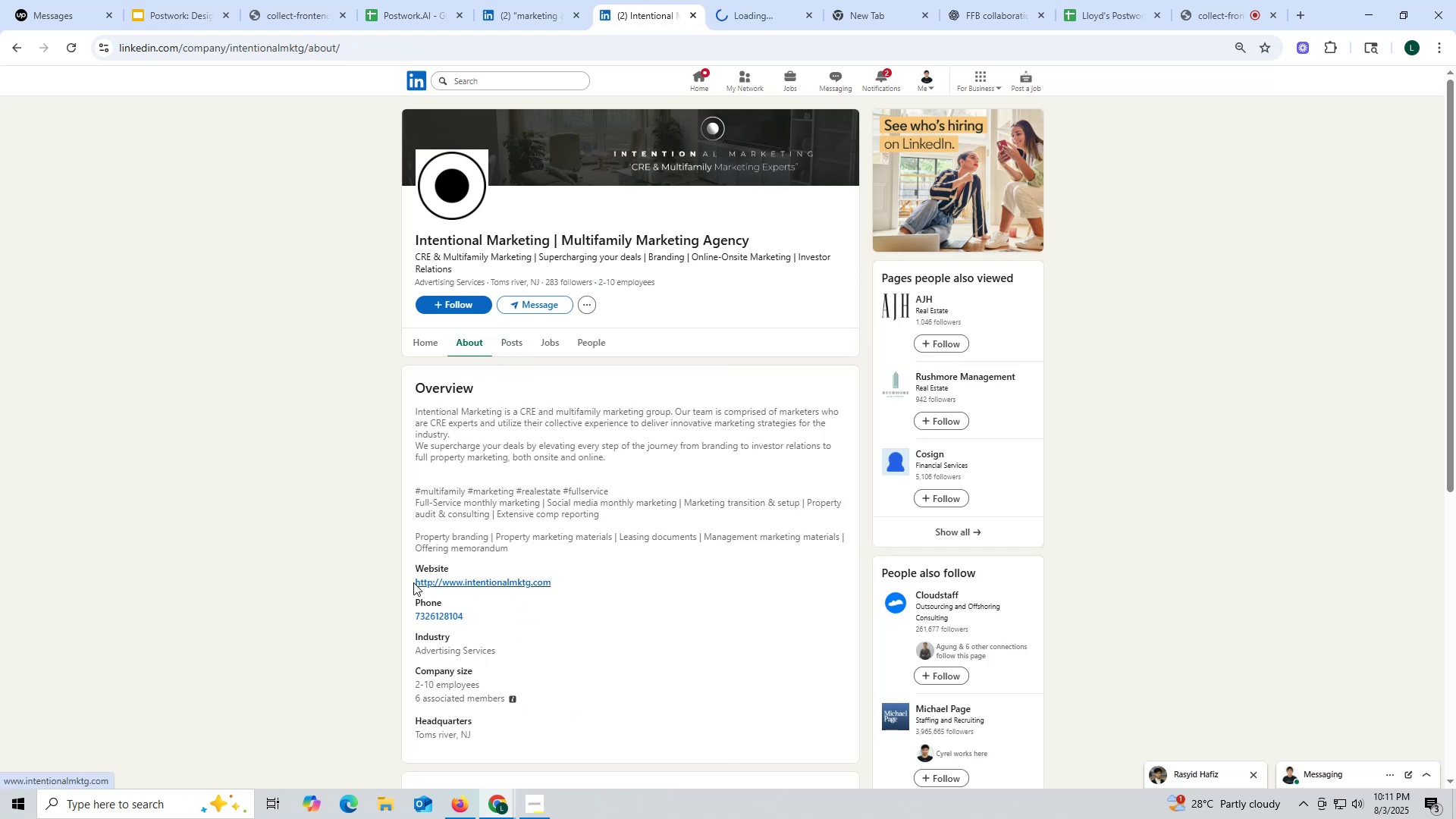 
left_click_drag(start_coordinate=[408, 582], to_coordinate=[585, 585])
 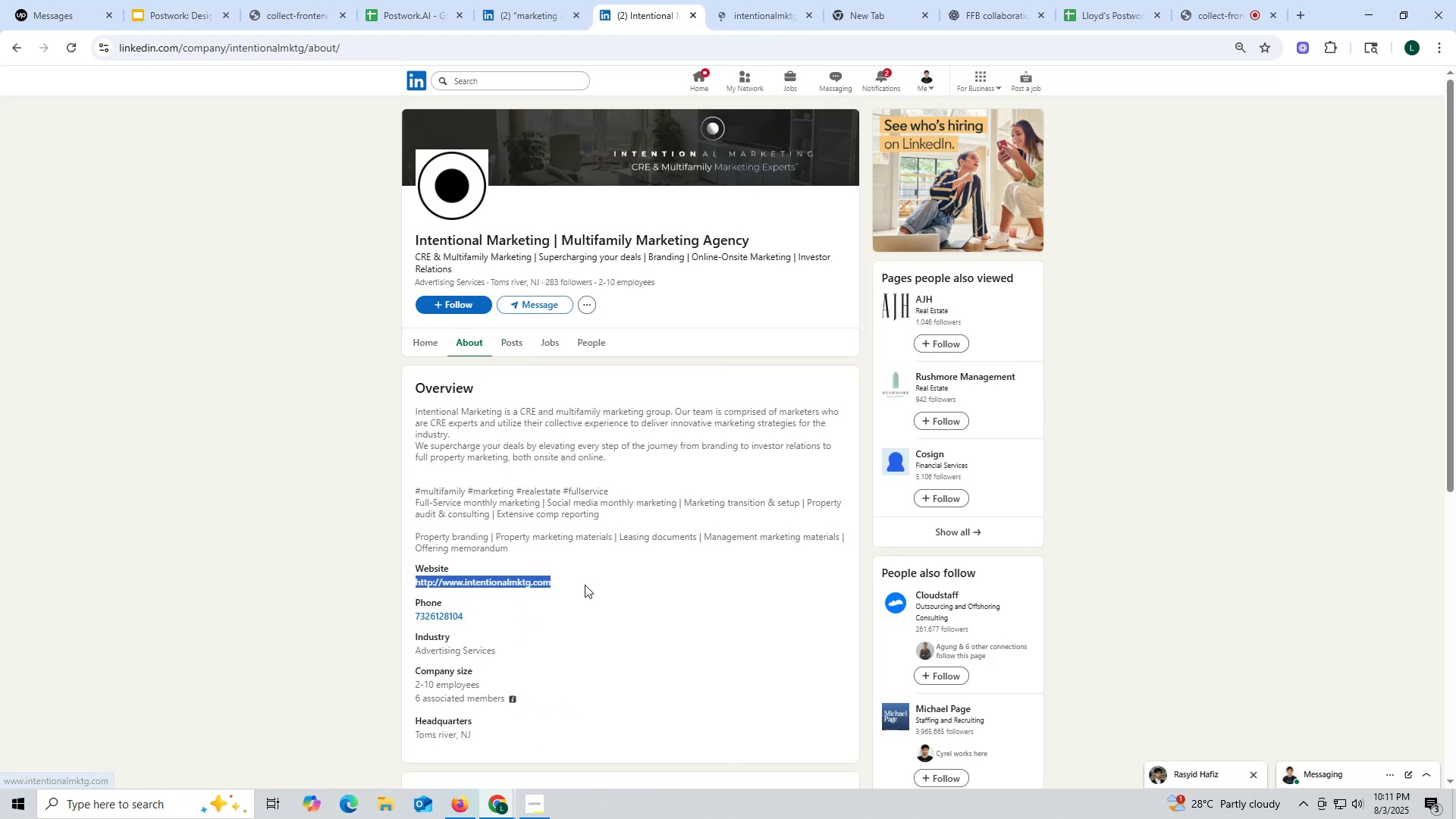 
key(Control+ControlLeft)
 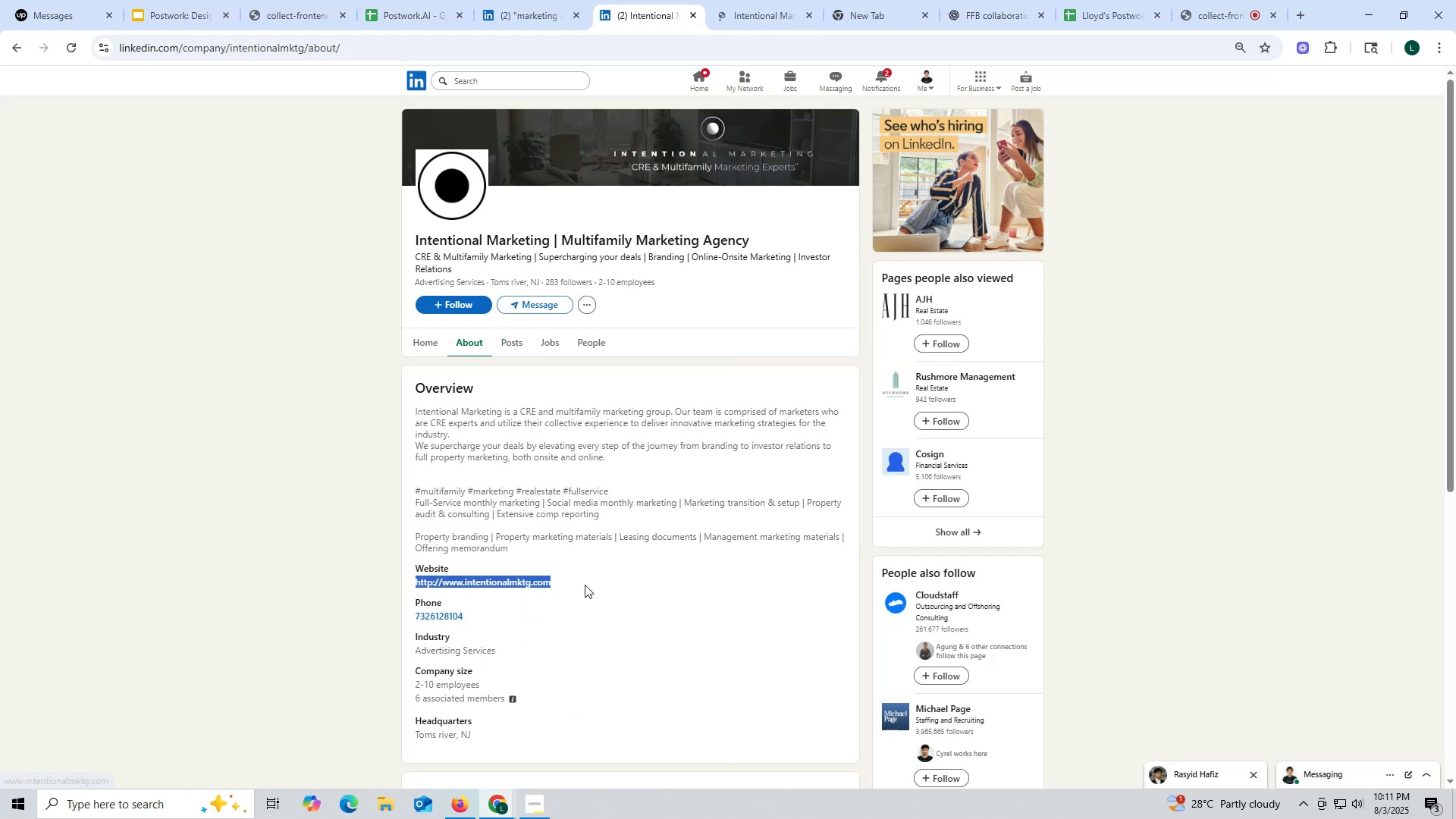 
key(Control+C)
 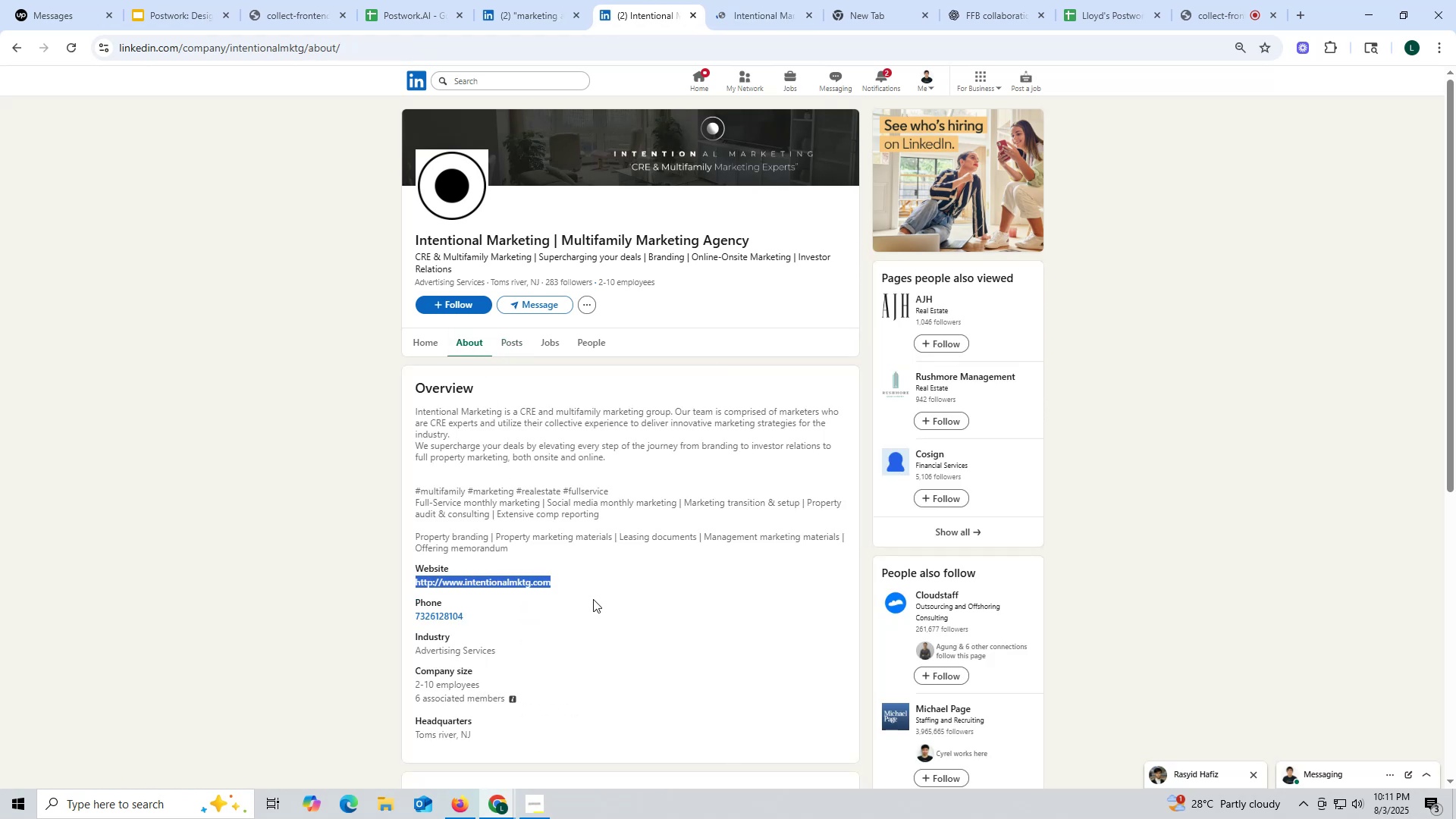 
key(Control+ControlLeft)
 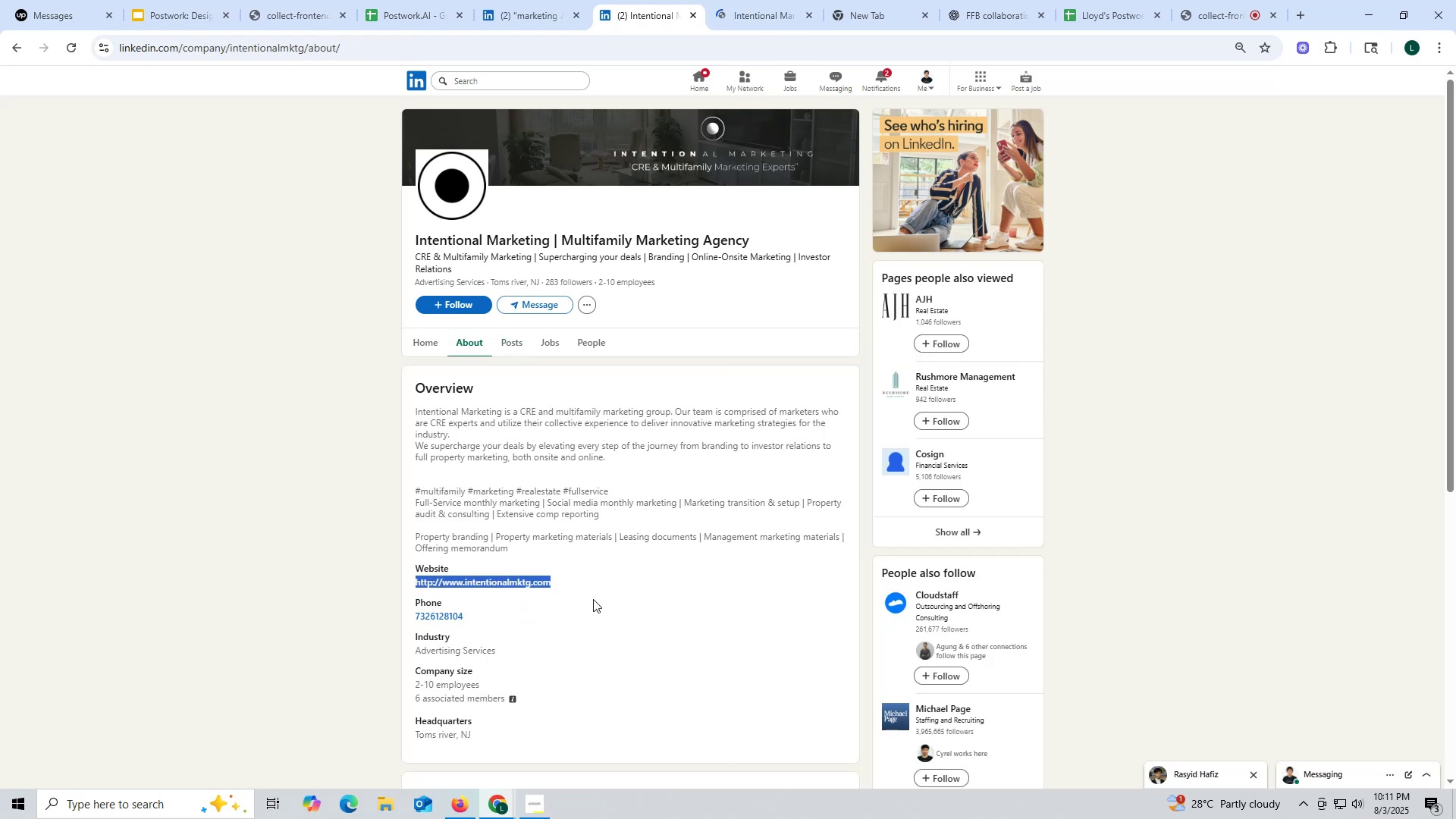 
key(Control+C)
 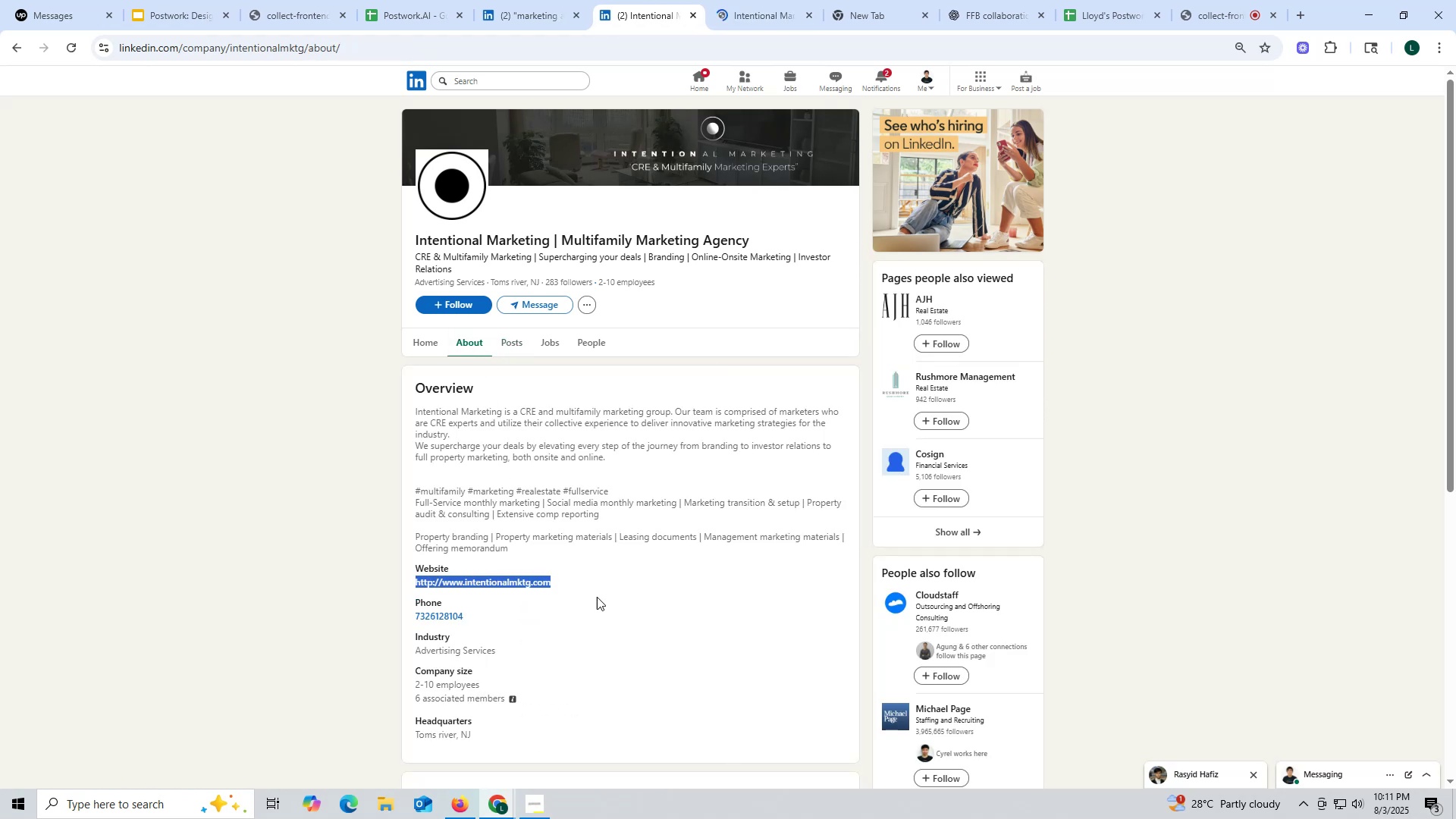 
key(Control+ControlLeft)
 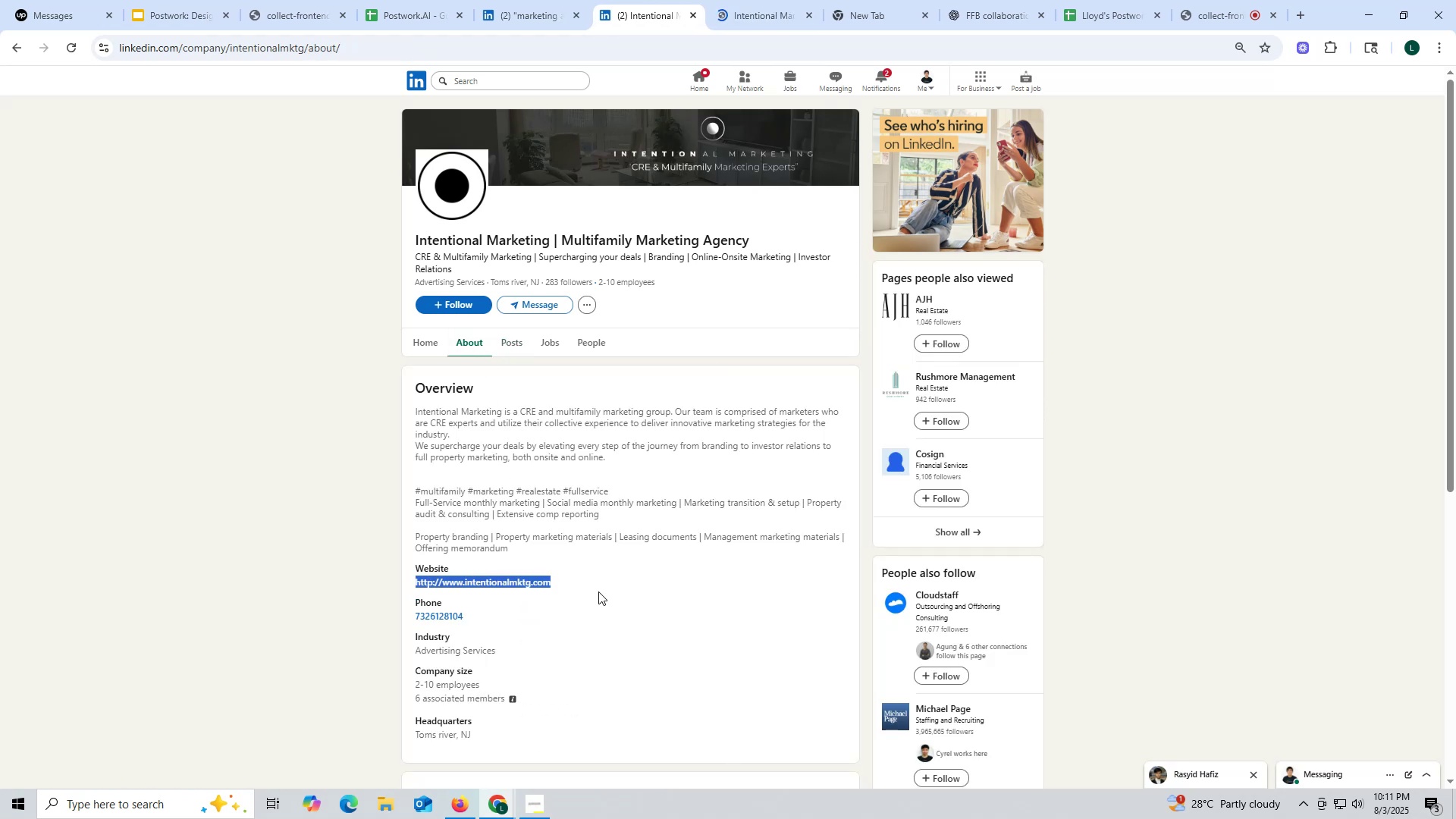 
key(Control+C)
 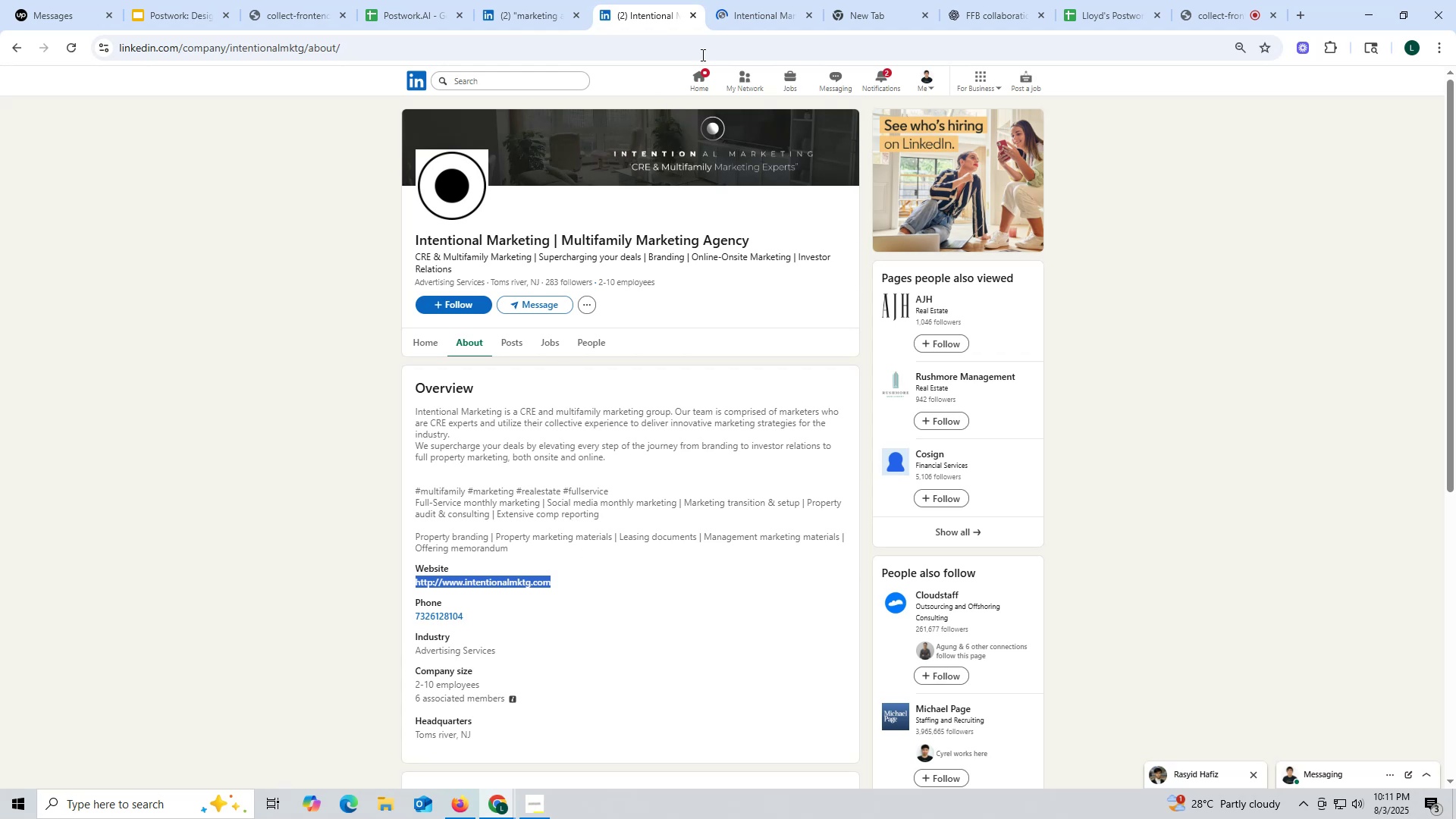 
wait(7.51)
 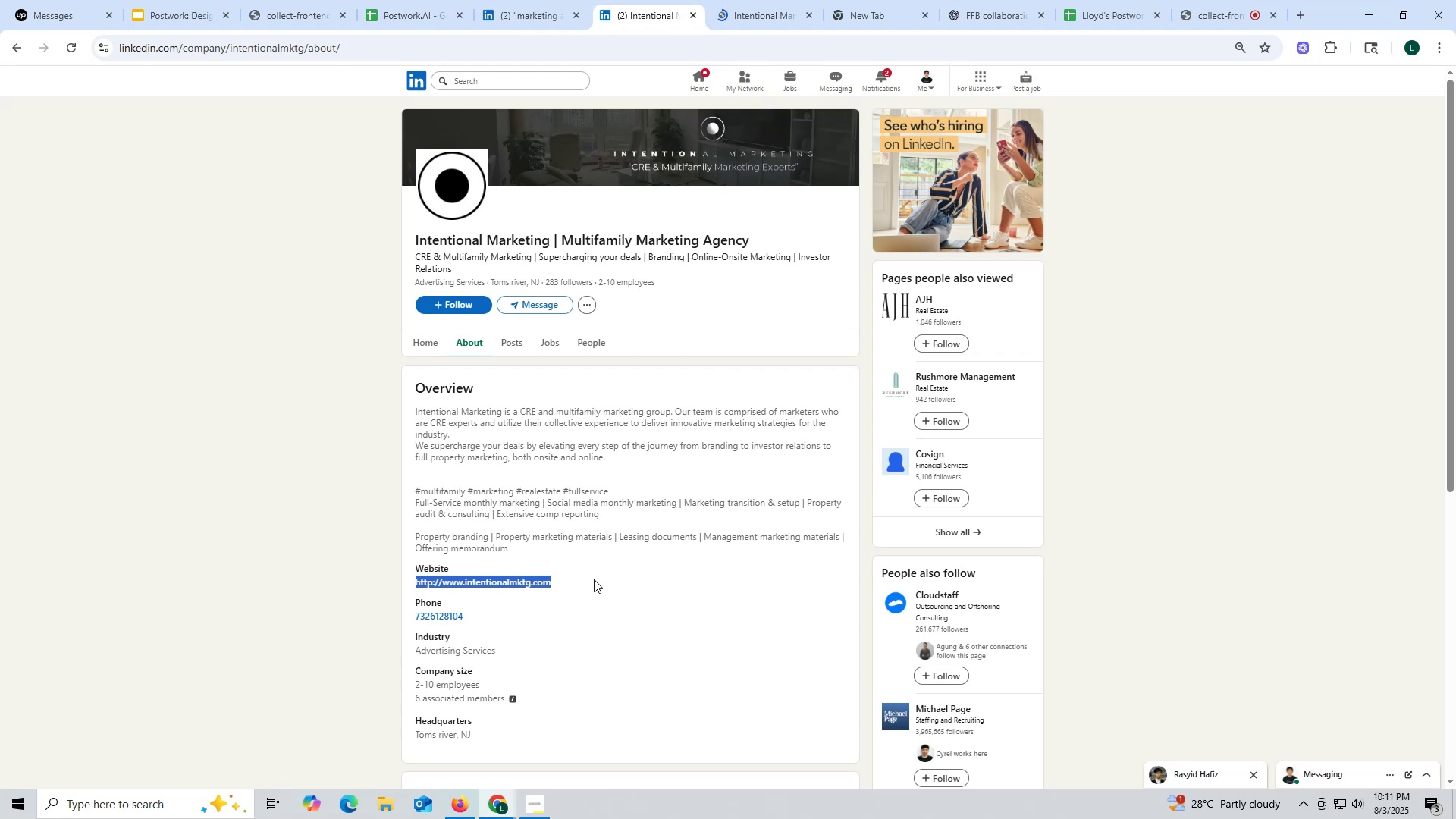 
left_click([752, 19])
 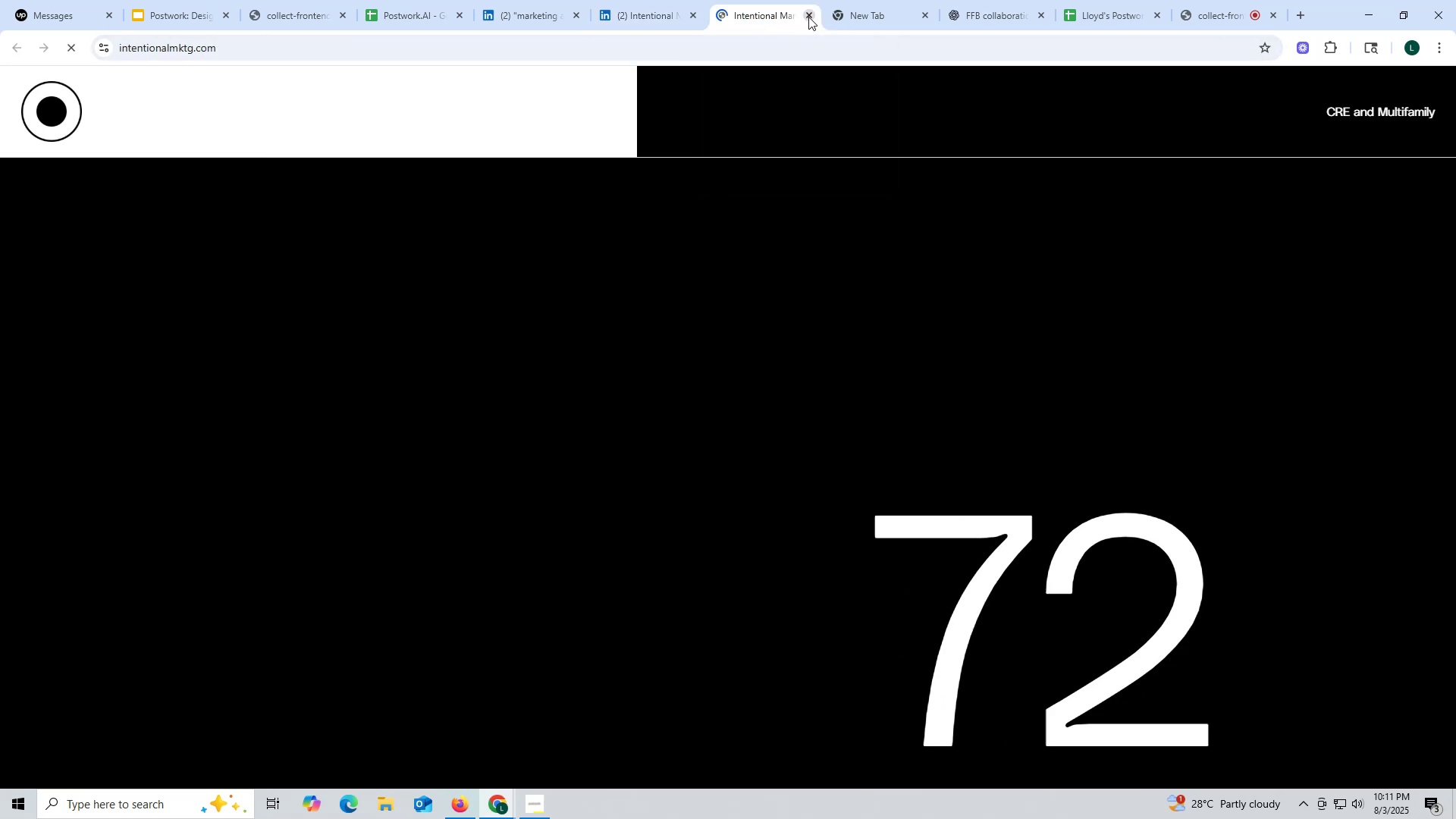 
left_click([810, 15])
 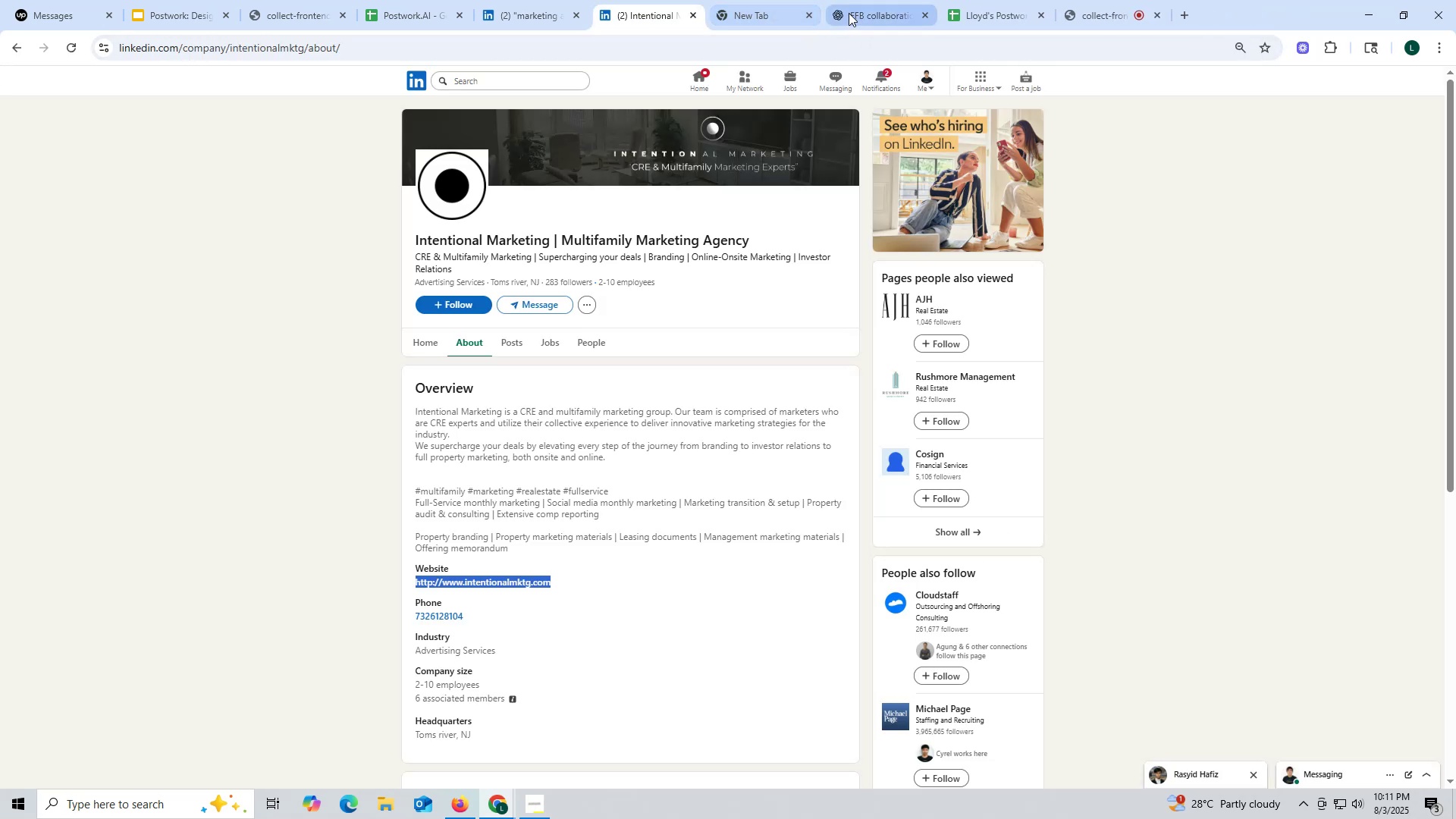 
left_click([852, 13])
 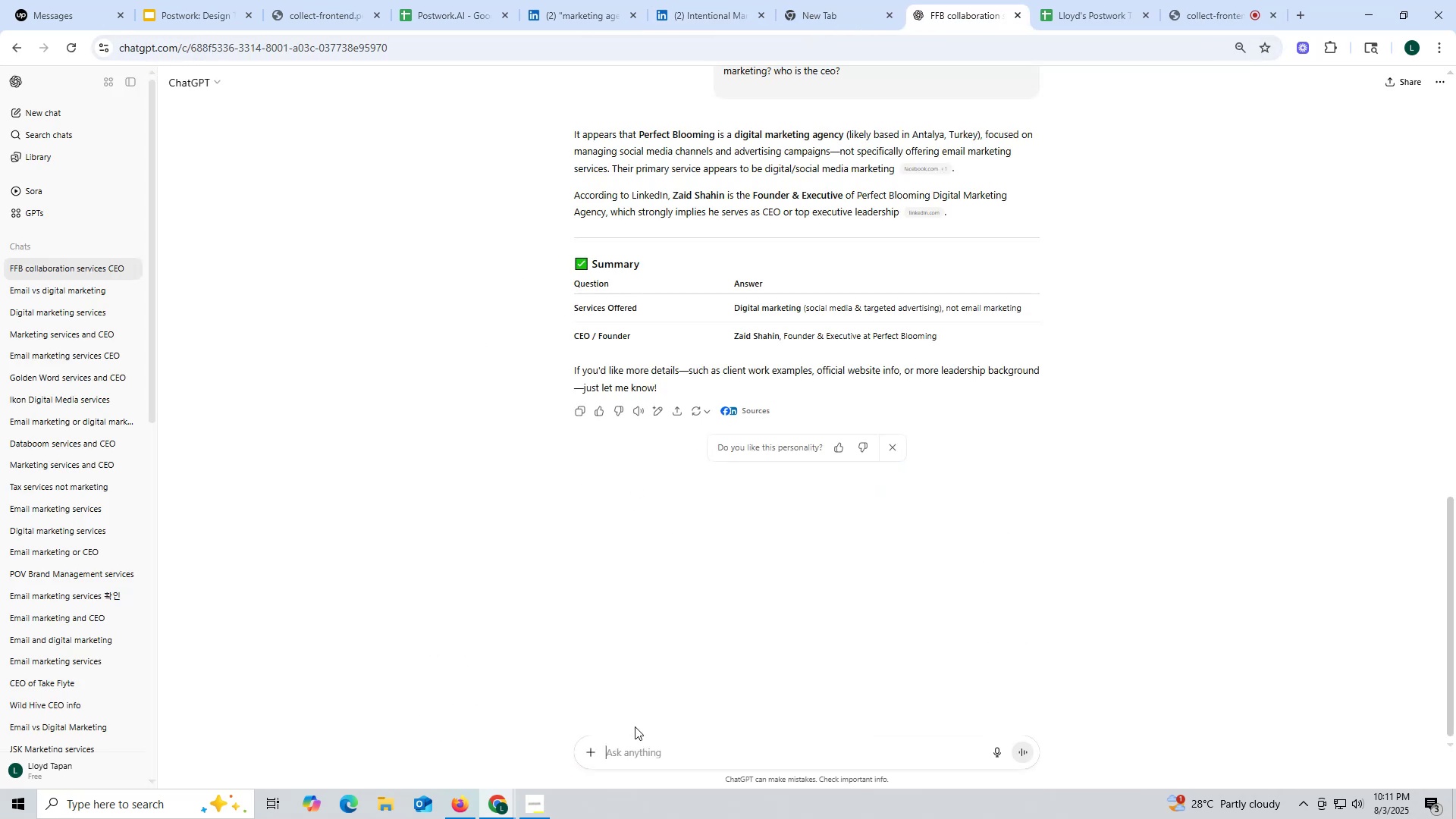 
key(Control+ControlLeft)
 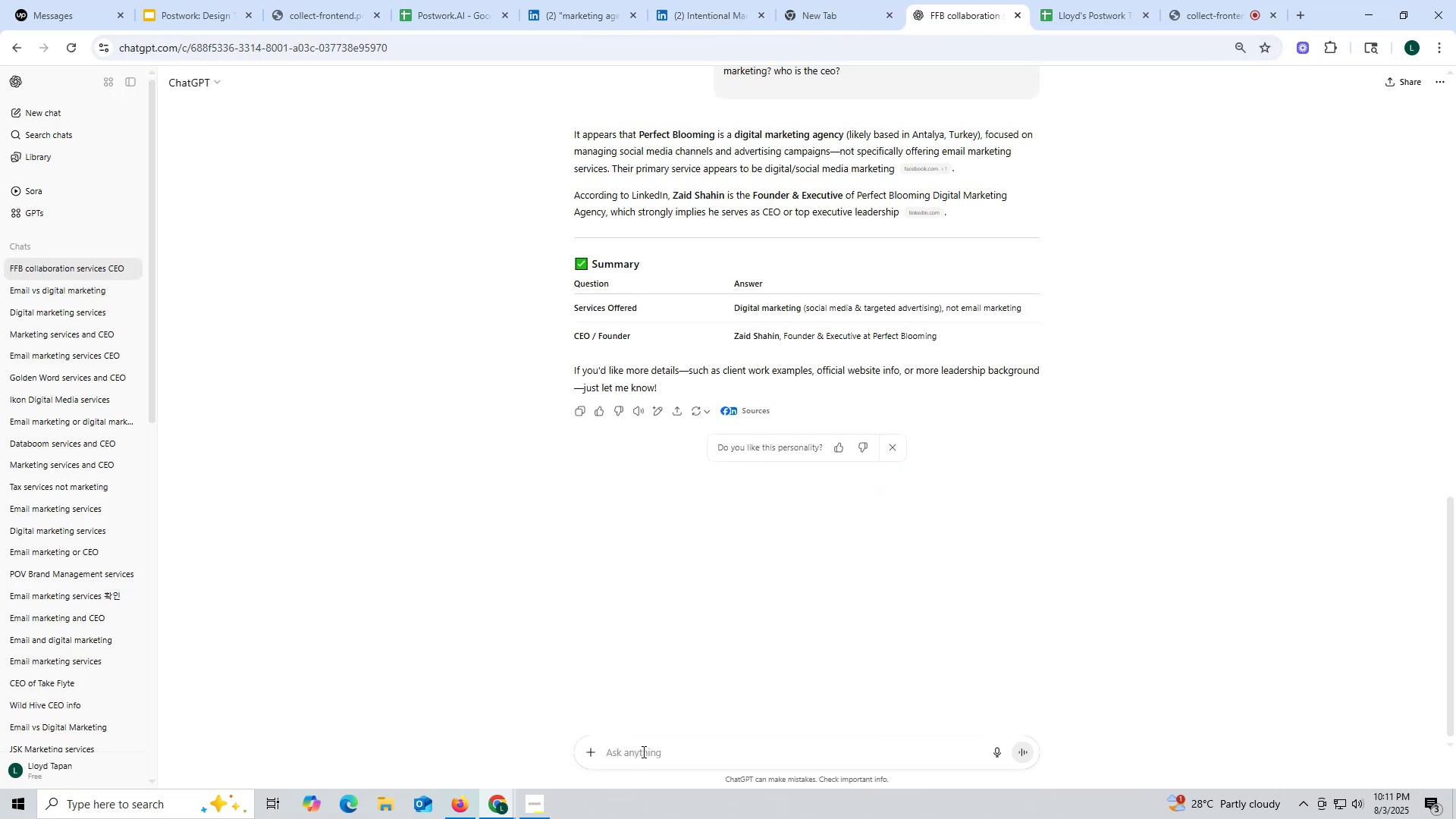 
key(Control+V)
 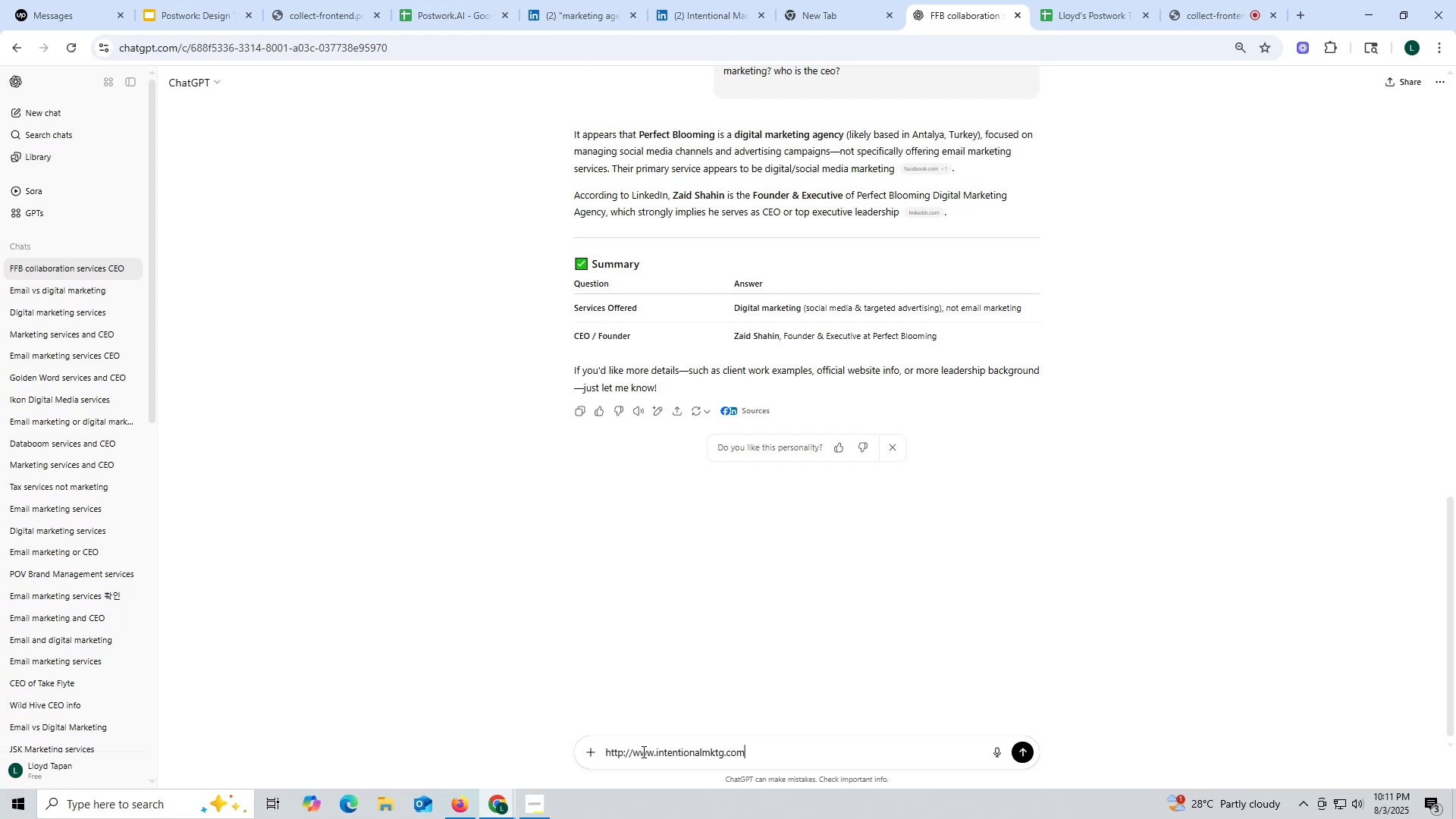 
key(Space)
 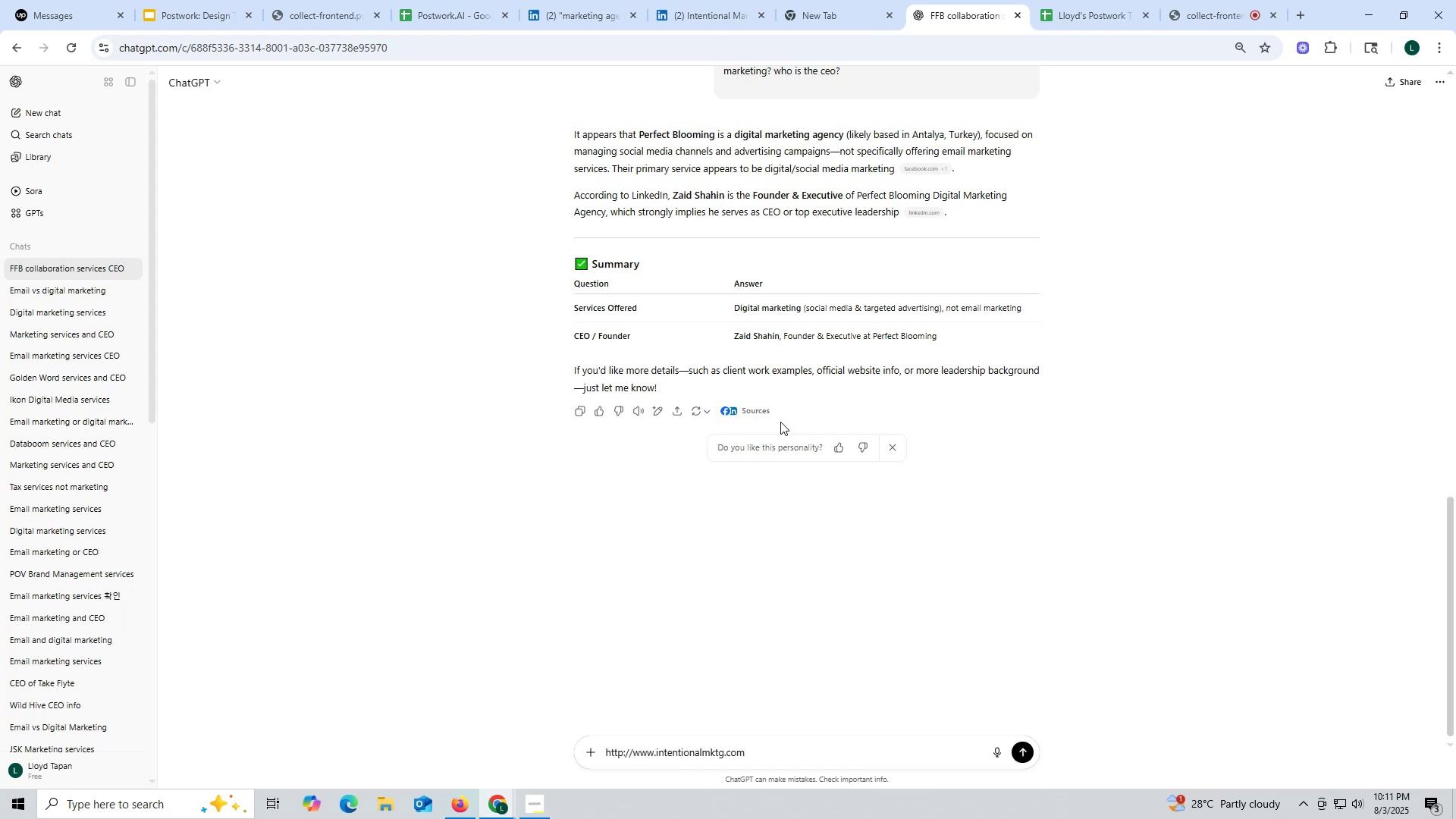 
scroll: coordinate [806, 414], scroll_direction: up, amount: 3.0
 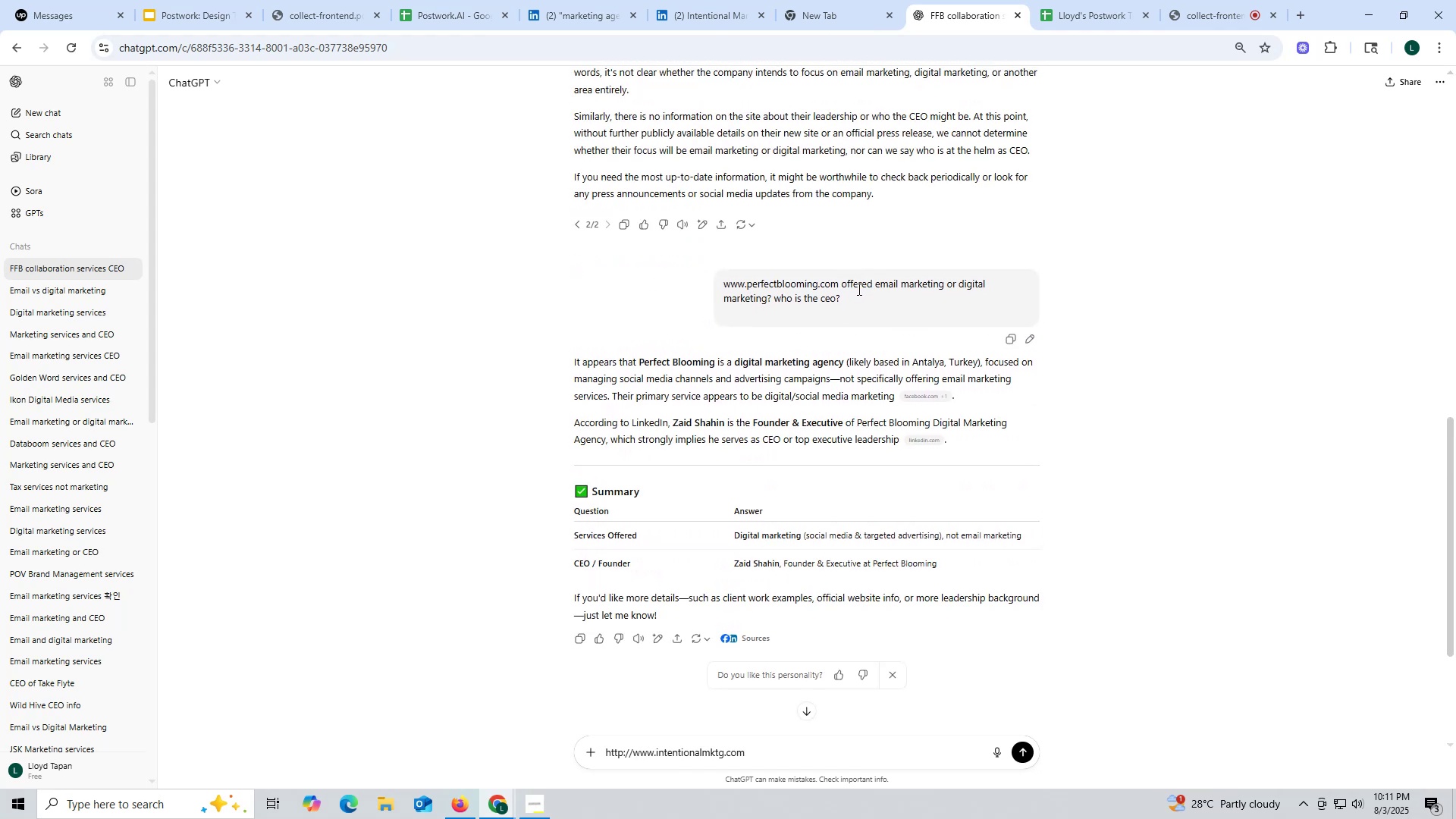 
left_click_drag(start_coordinate=[840, 283], to_coordinate=[883, 303])
 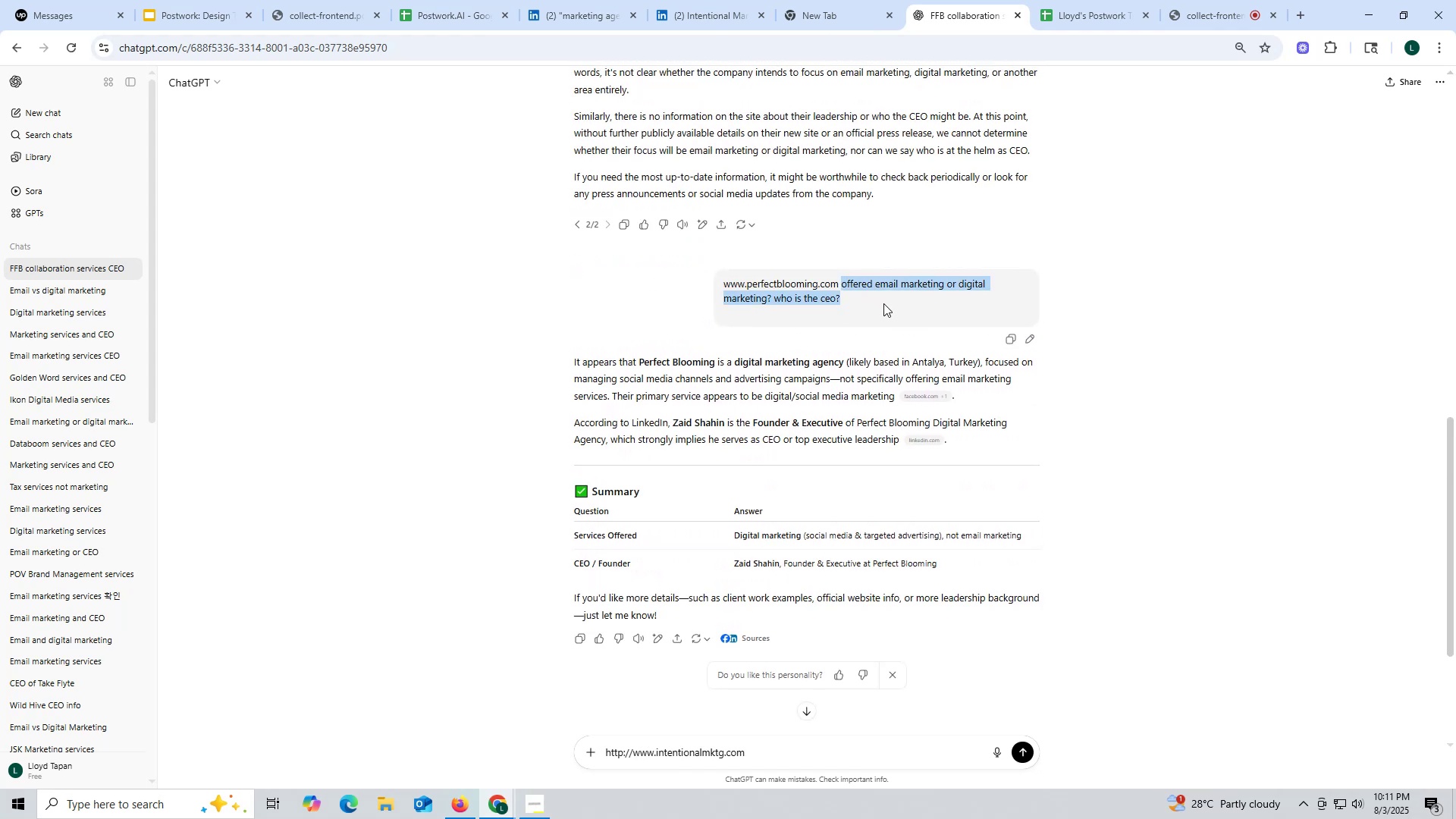 
key(Control+ControlLeft)
 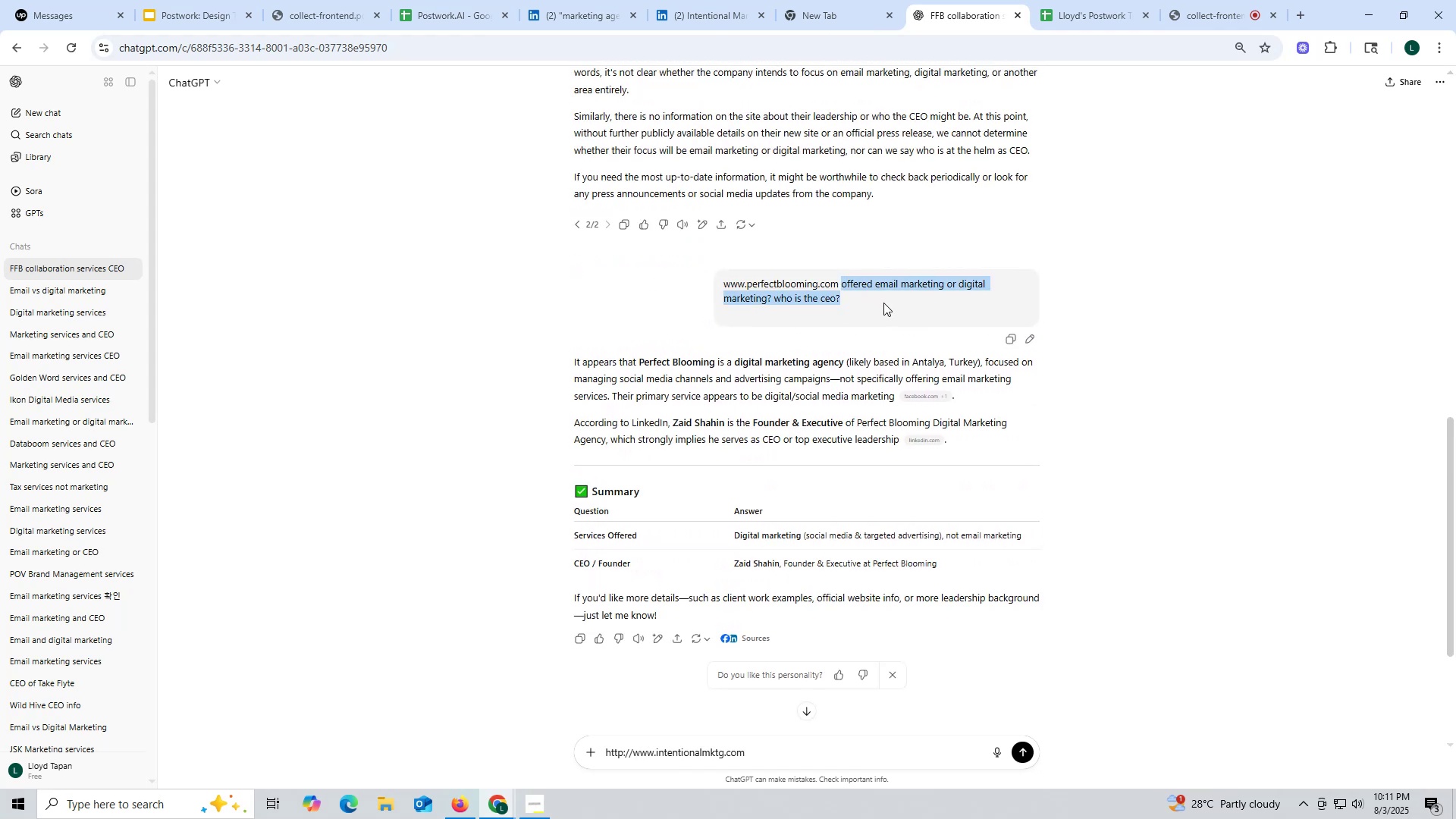 
key(Control+C)
 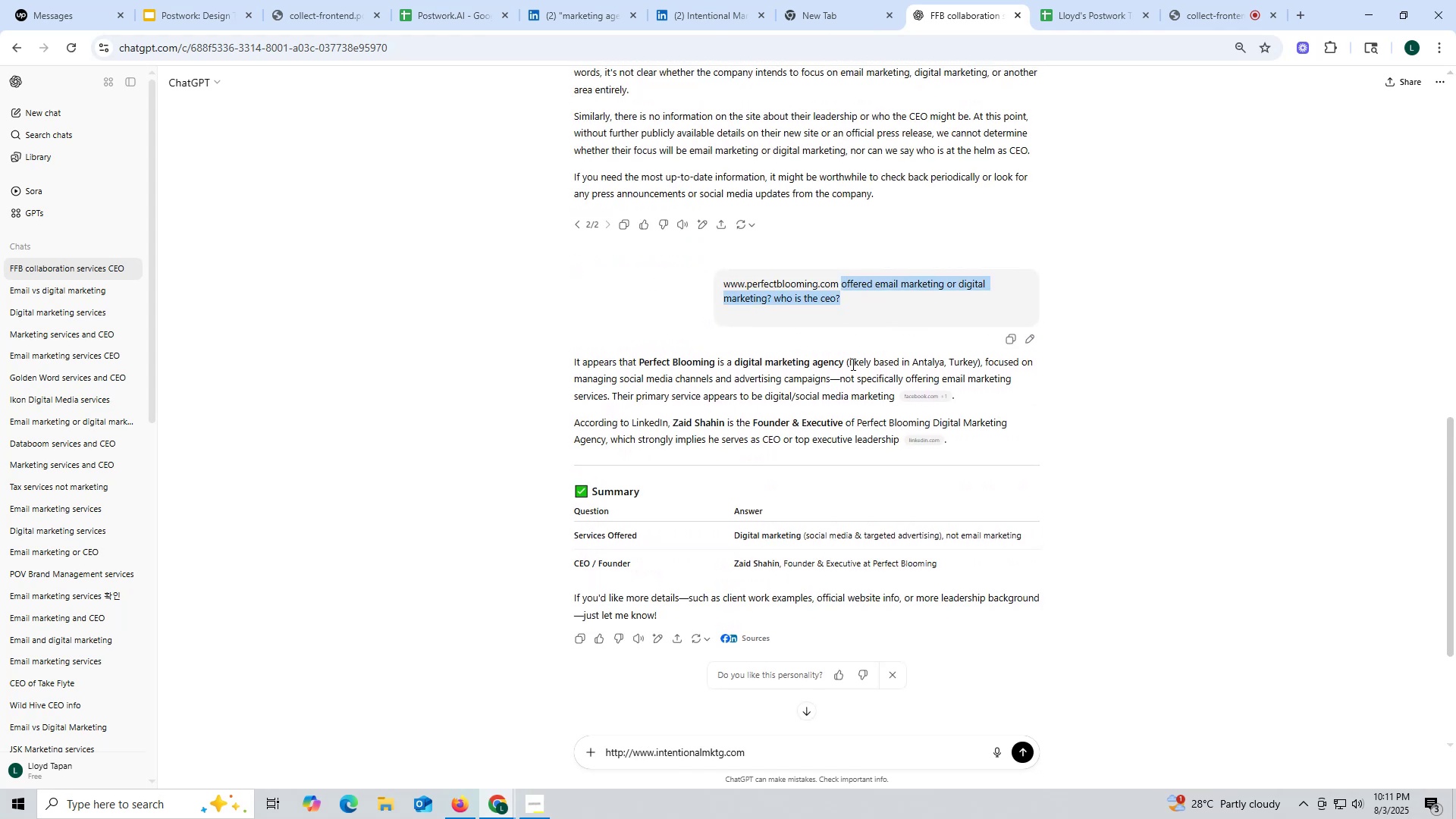 
key(Control+ControlLeft)
 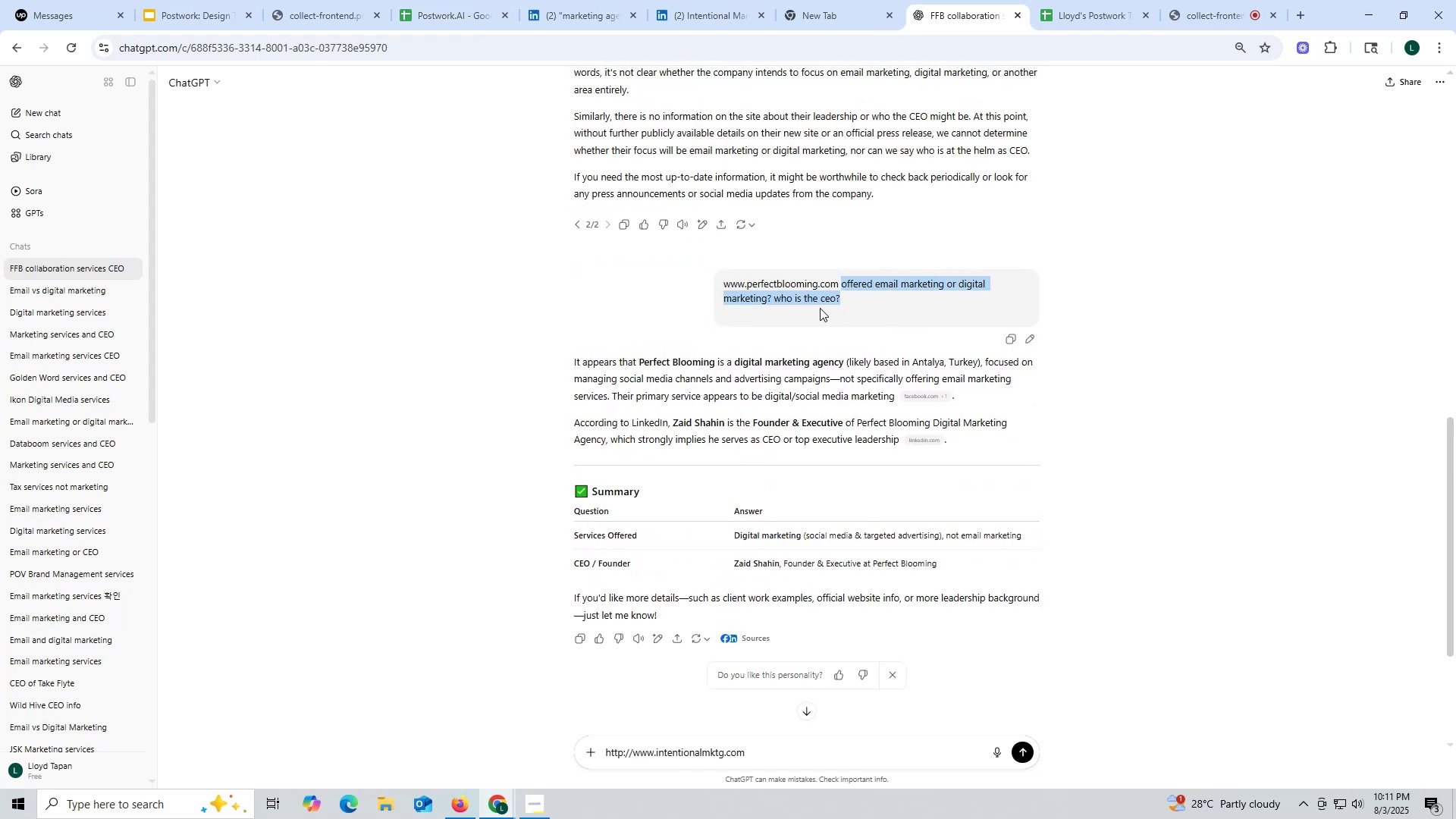 
key(Control+C)
 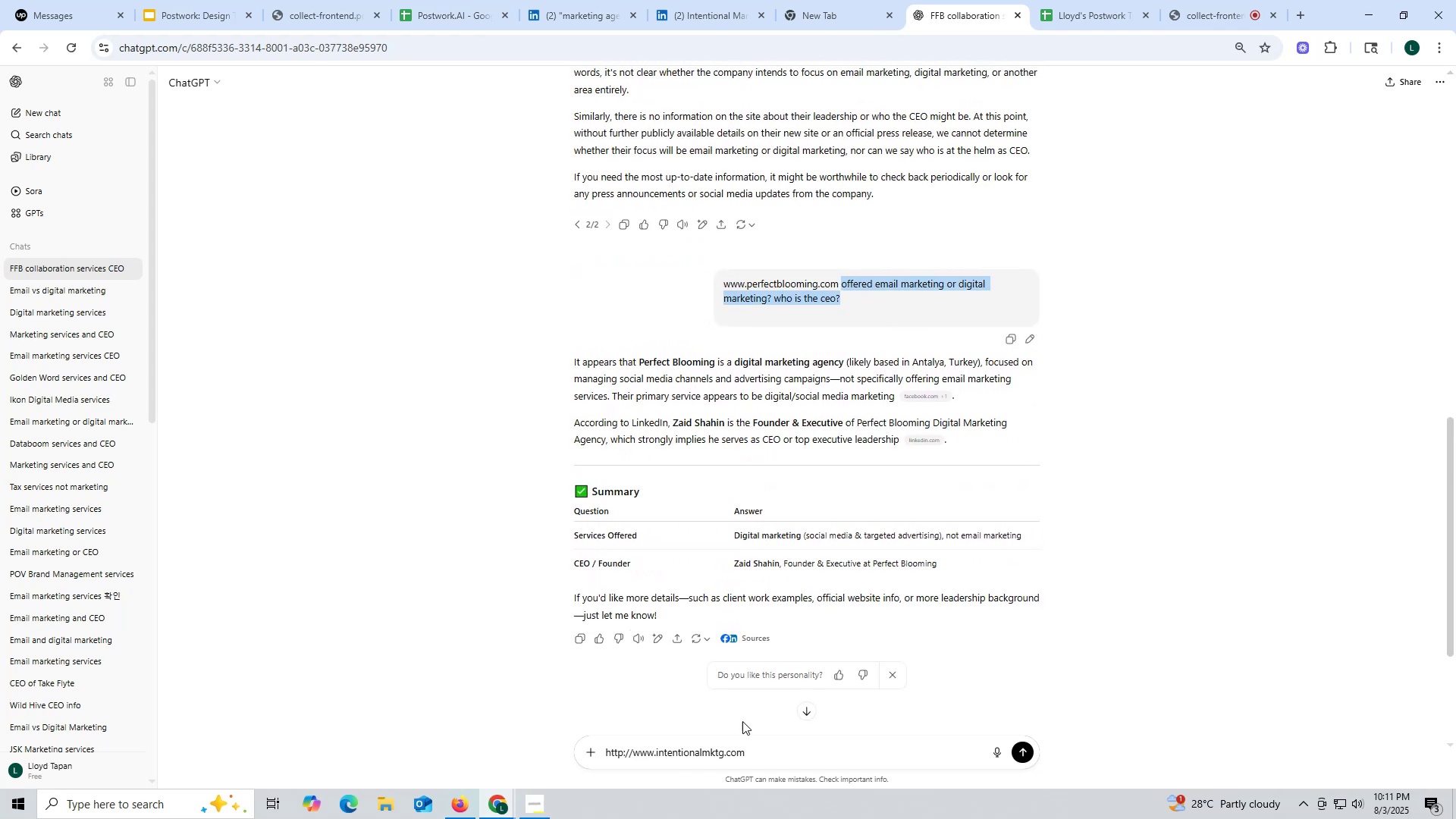 
left_click_drag(start_coordinate=[777, 753], to_coordinate=[778, 758])
 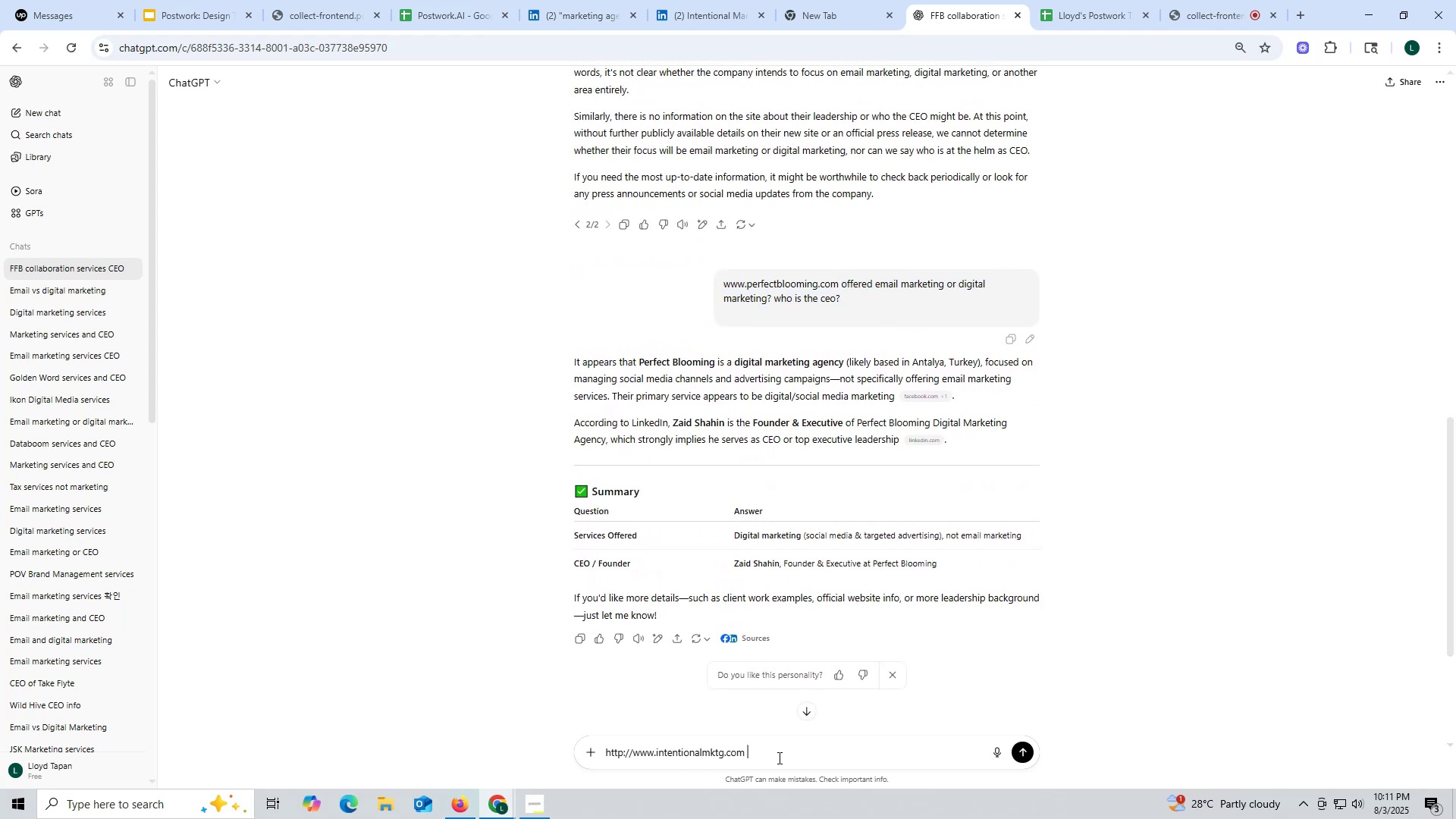 
key(Control+ControlLeft)
 